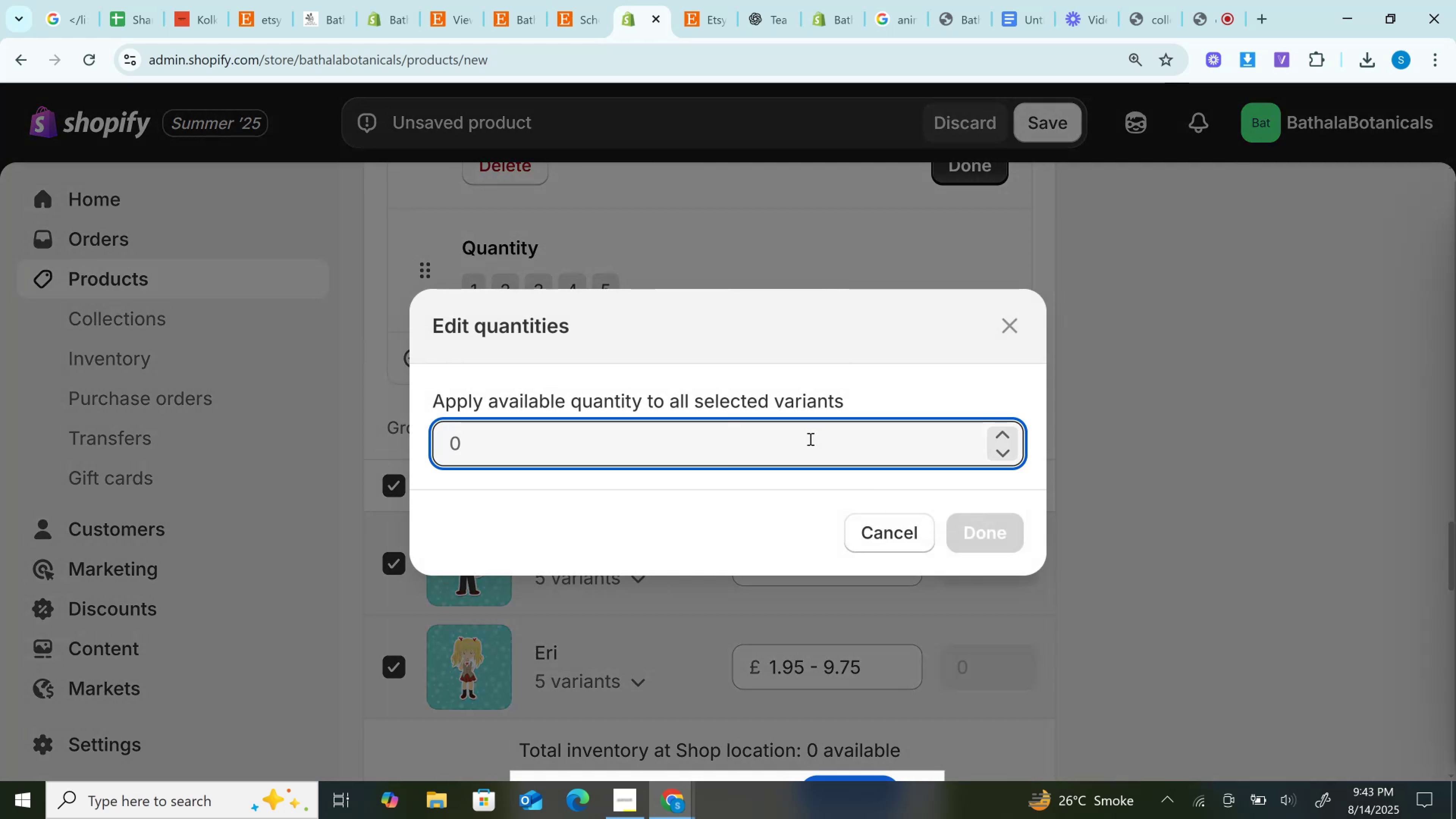 
type(77)
 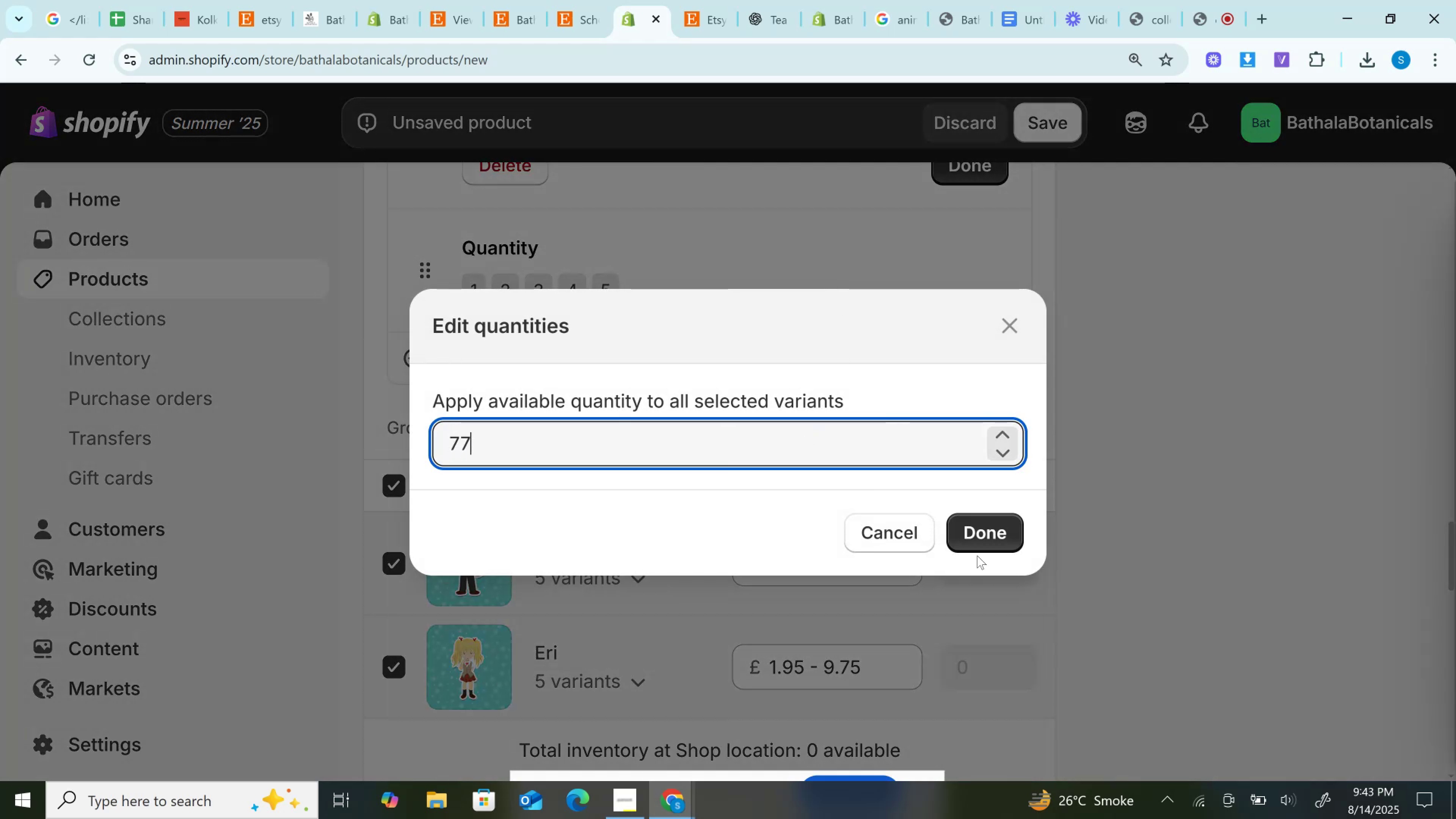 
left_click([972, 535])
 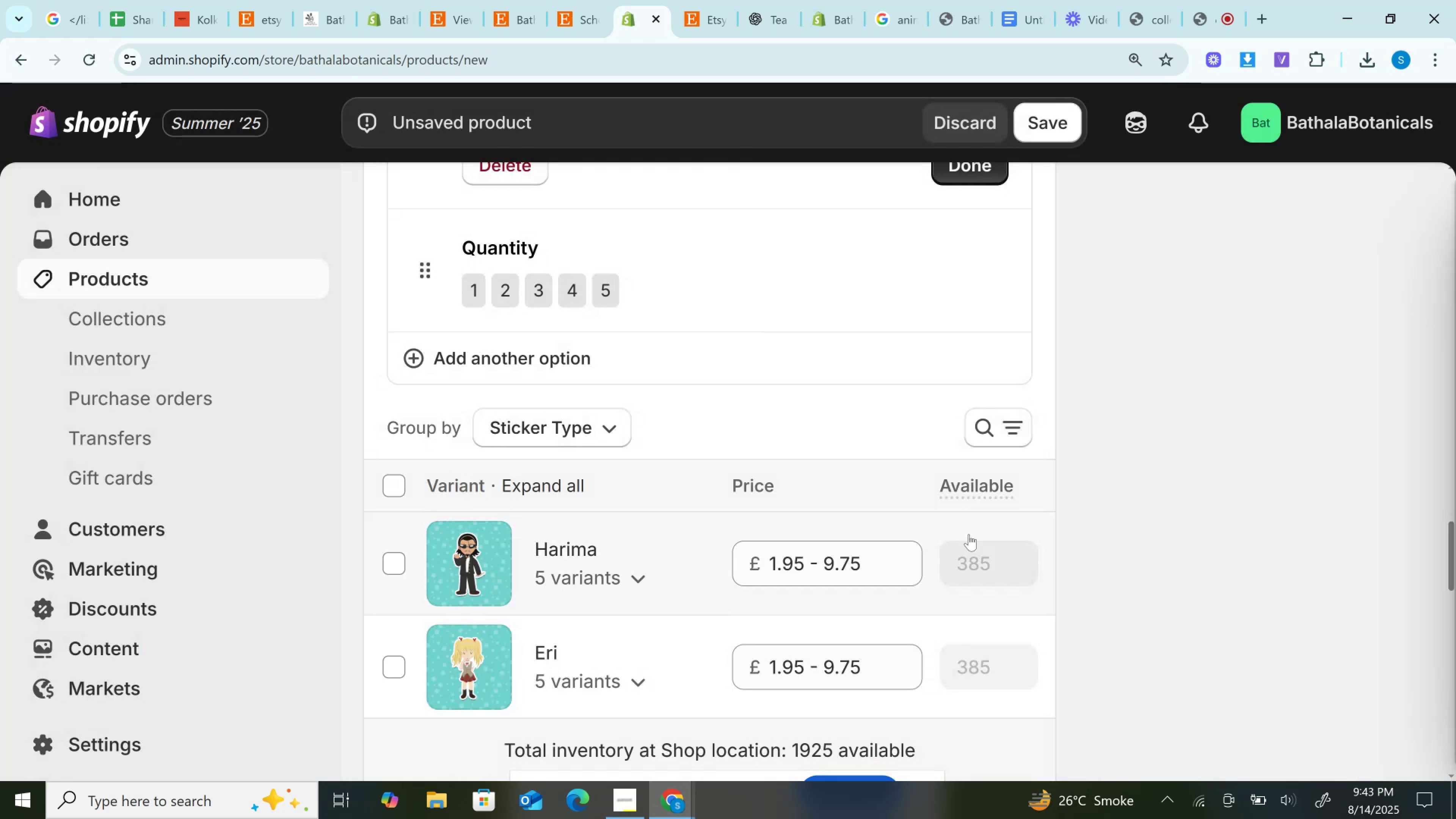 
scroll: coordinate [969, 534], scroll_direction: down, amount: 3.0
 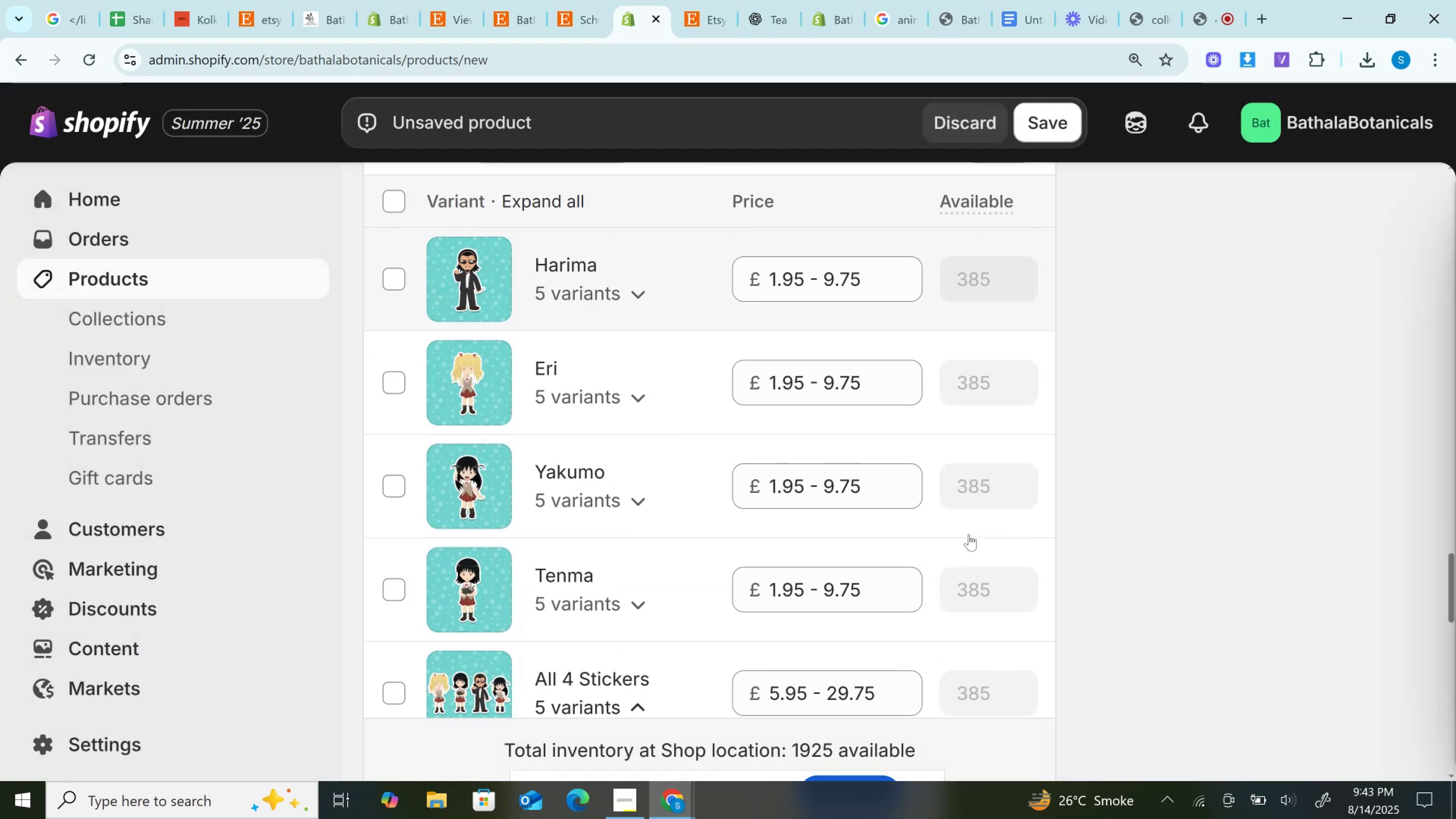 
scroll: coordinate [969, 534], scroll_direction: up, amount: 7.0
 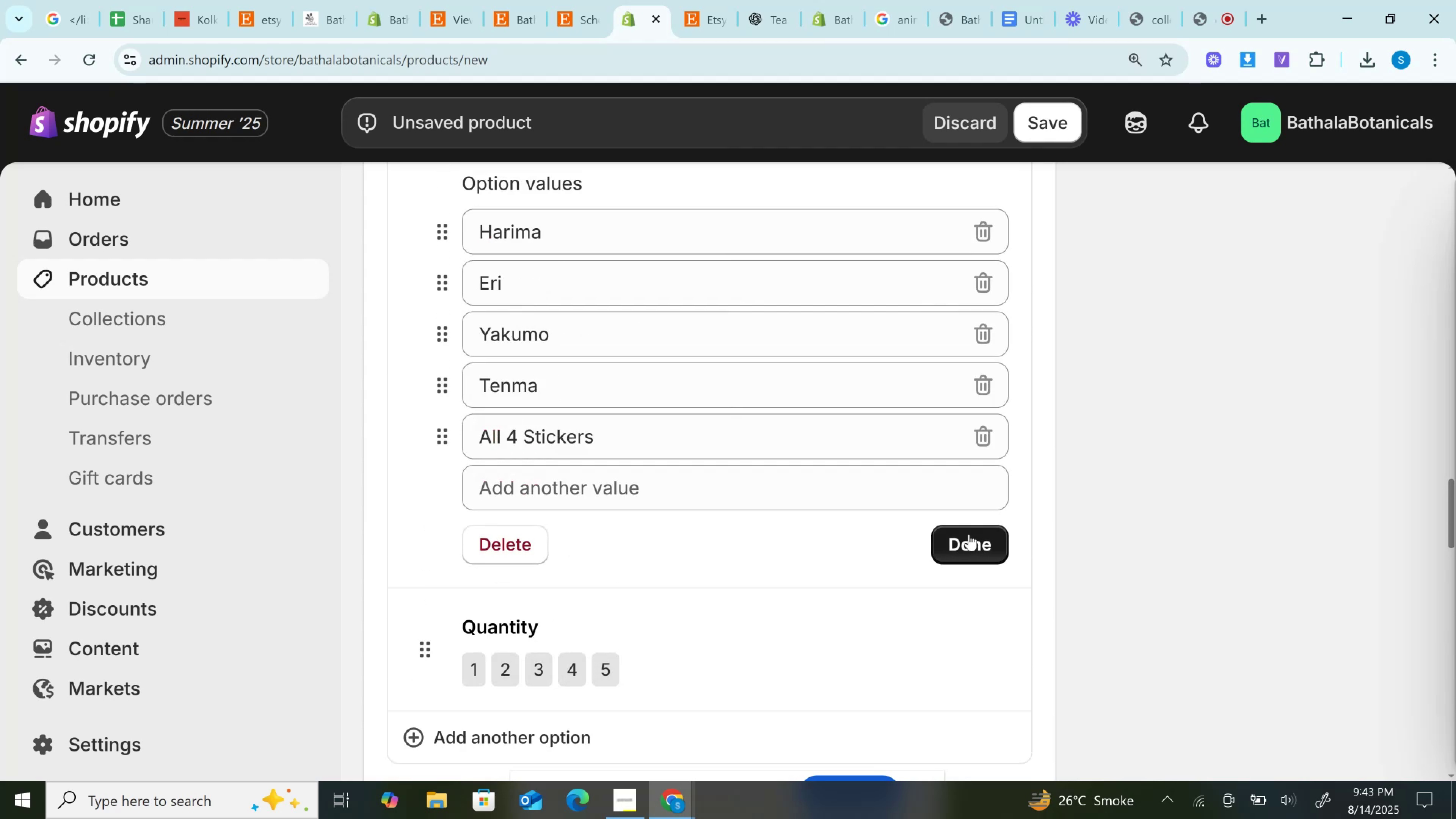 
left_click([968, 534])
 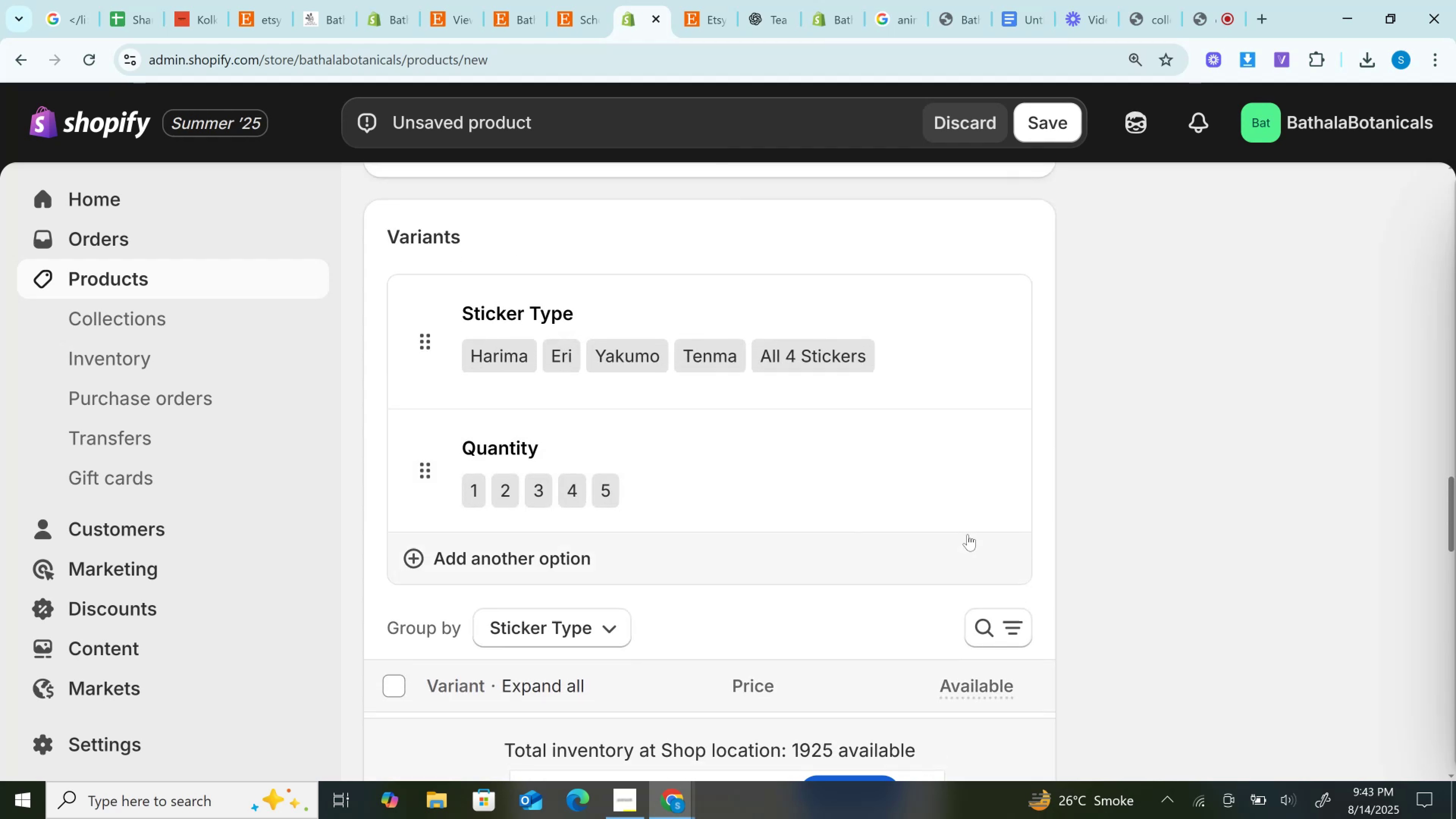 
scroll: coordinate [968, 534], scroll_direction: up, amount: 20.0
 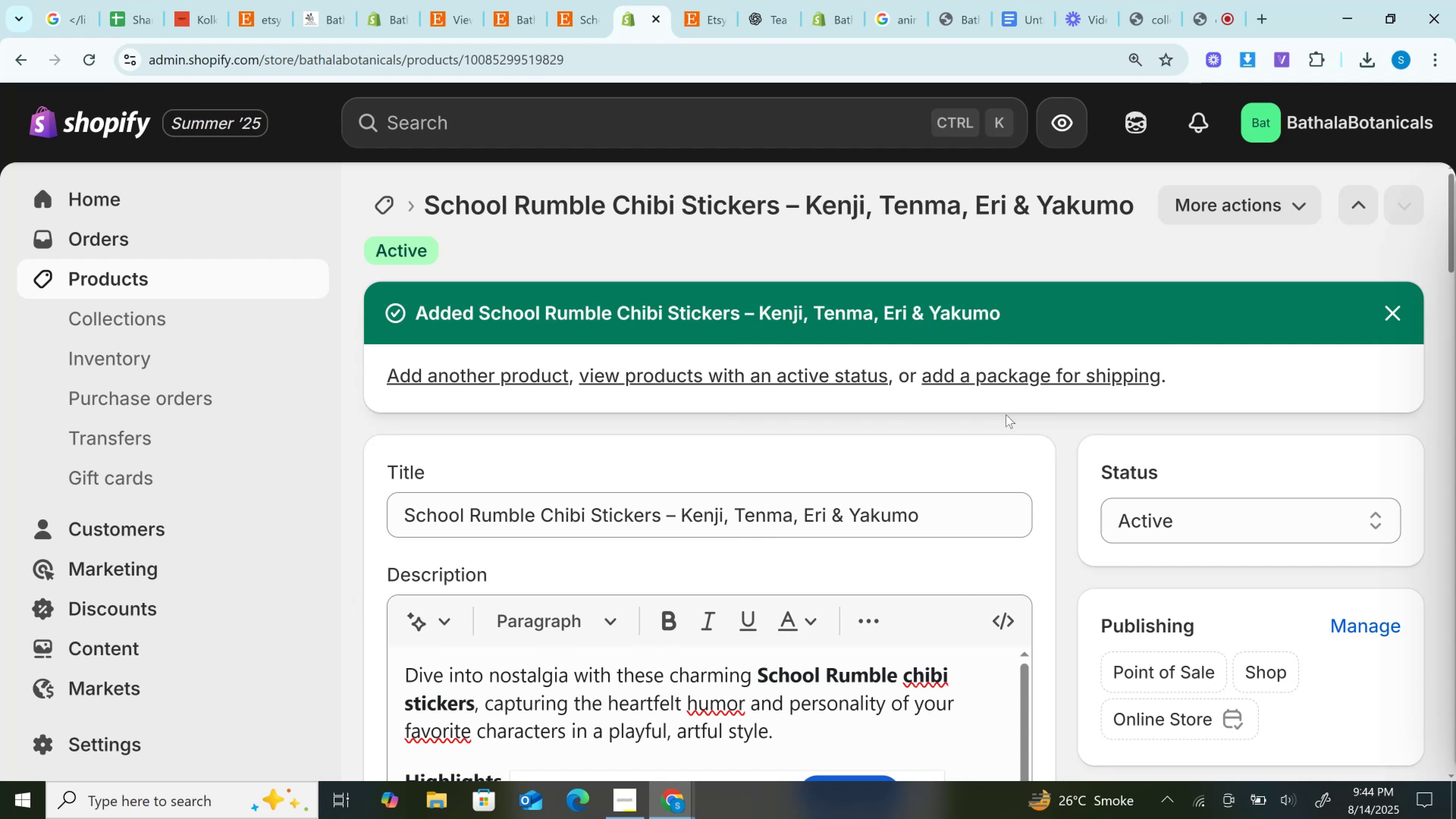 
wait(20.61)
 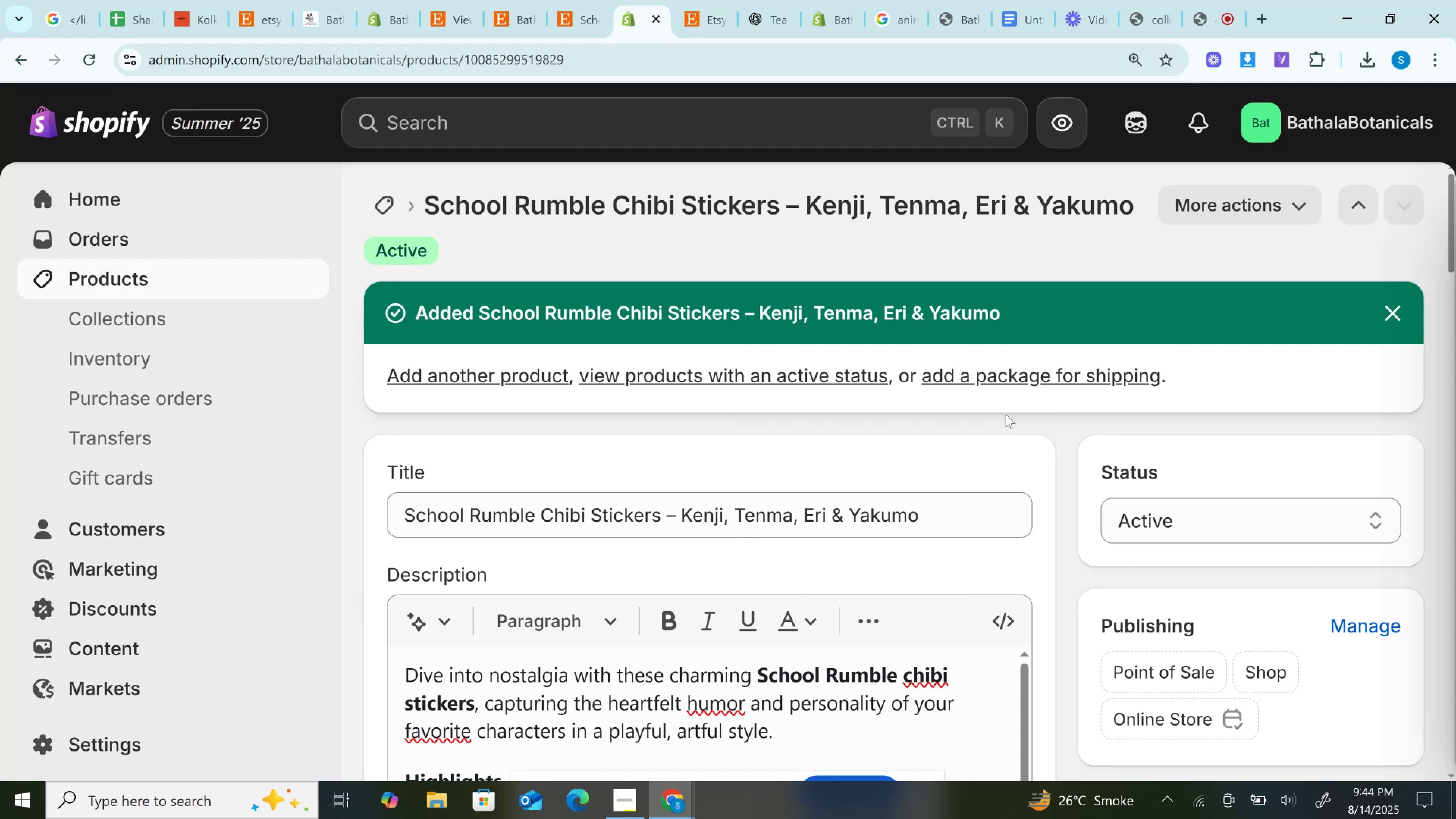 
scroll: coordinate [958, 341], scroll_direction: down, amount: 27.0
 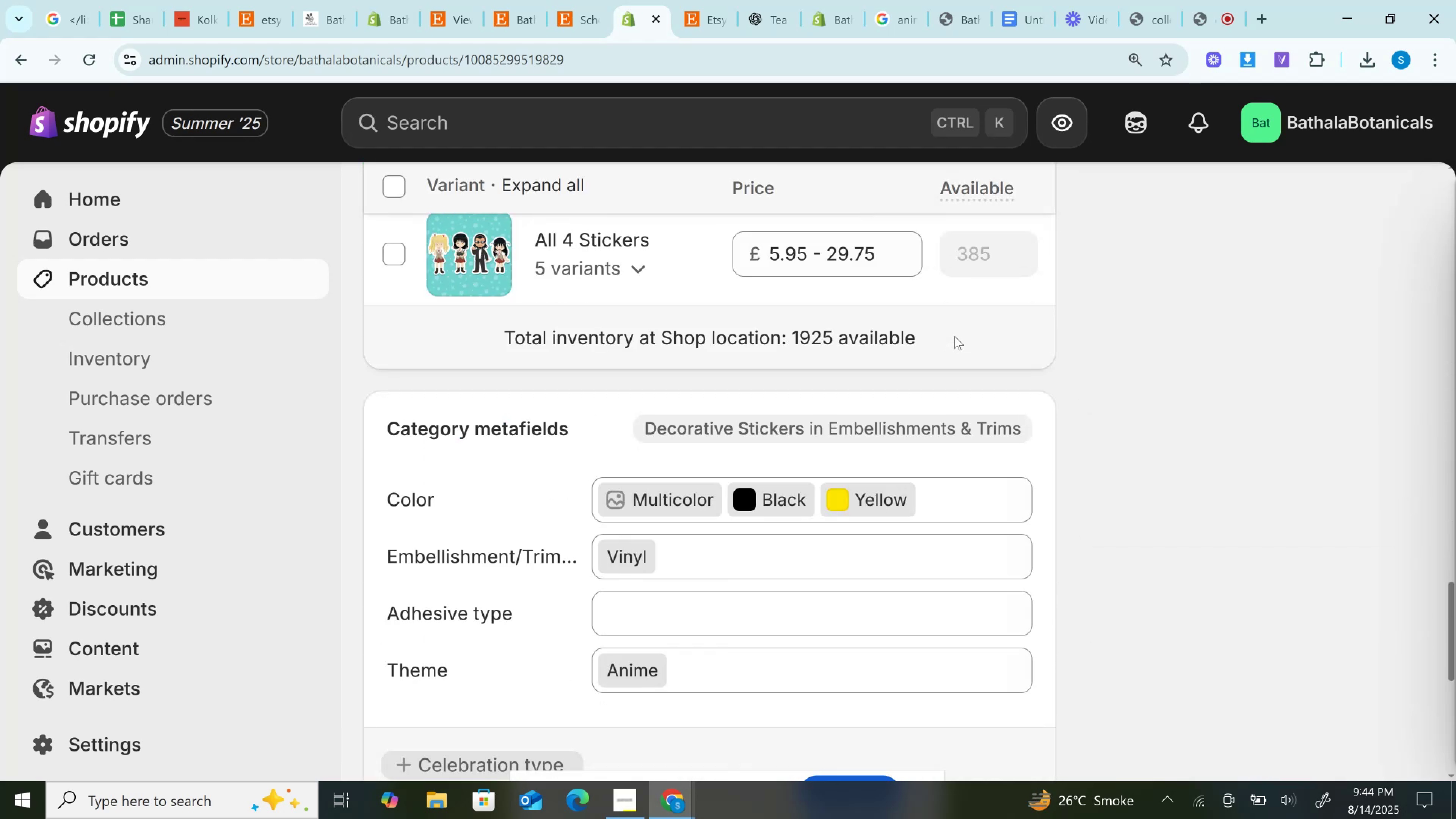 
scroll: coordinate [954, 336], scroll_direction: up, amount: 7.0
 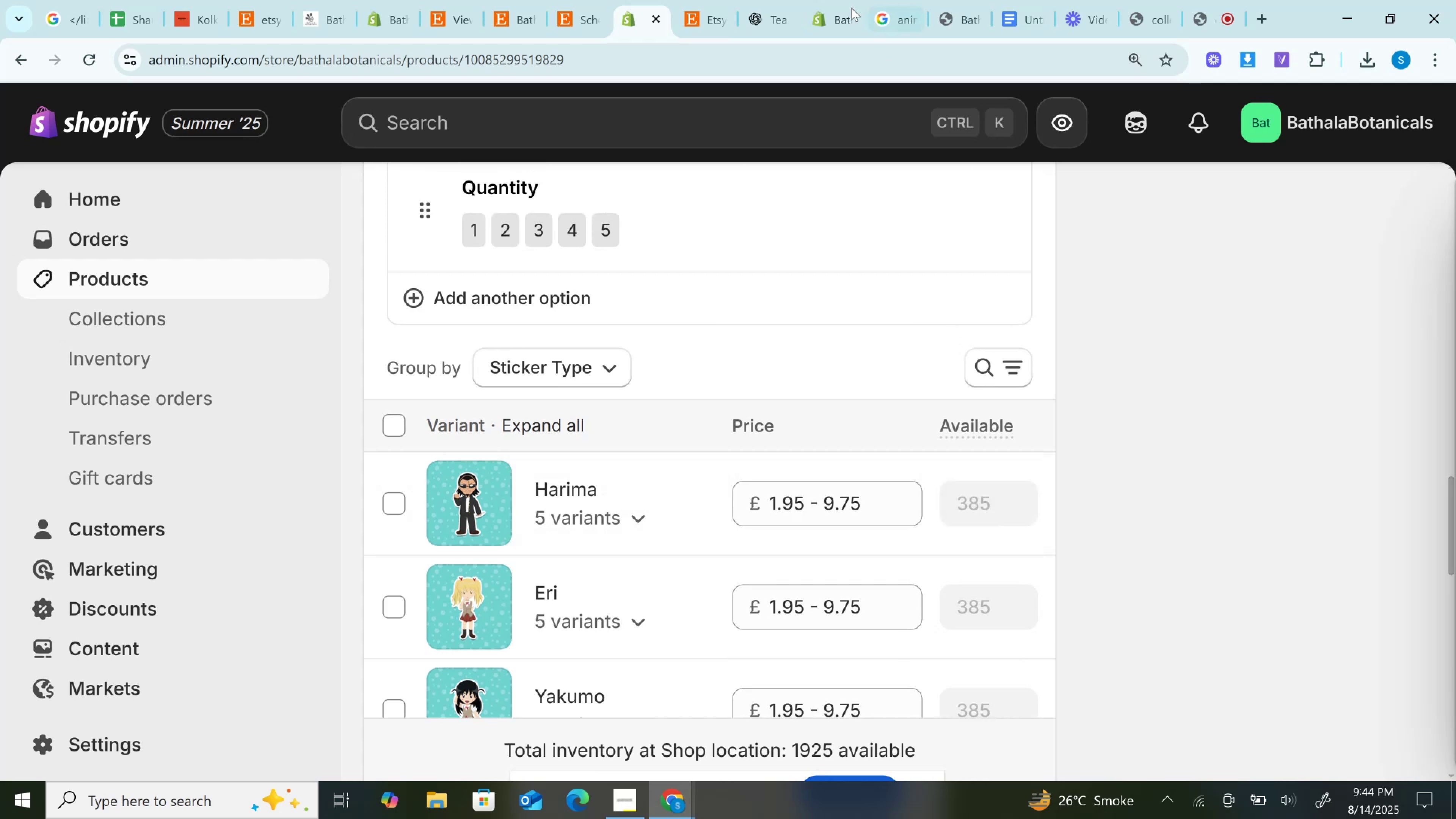 
left_click([814, 0])
 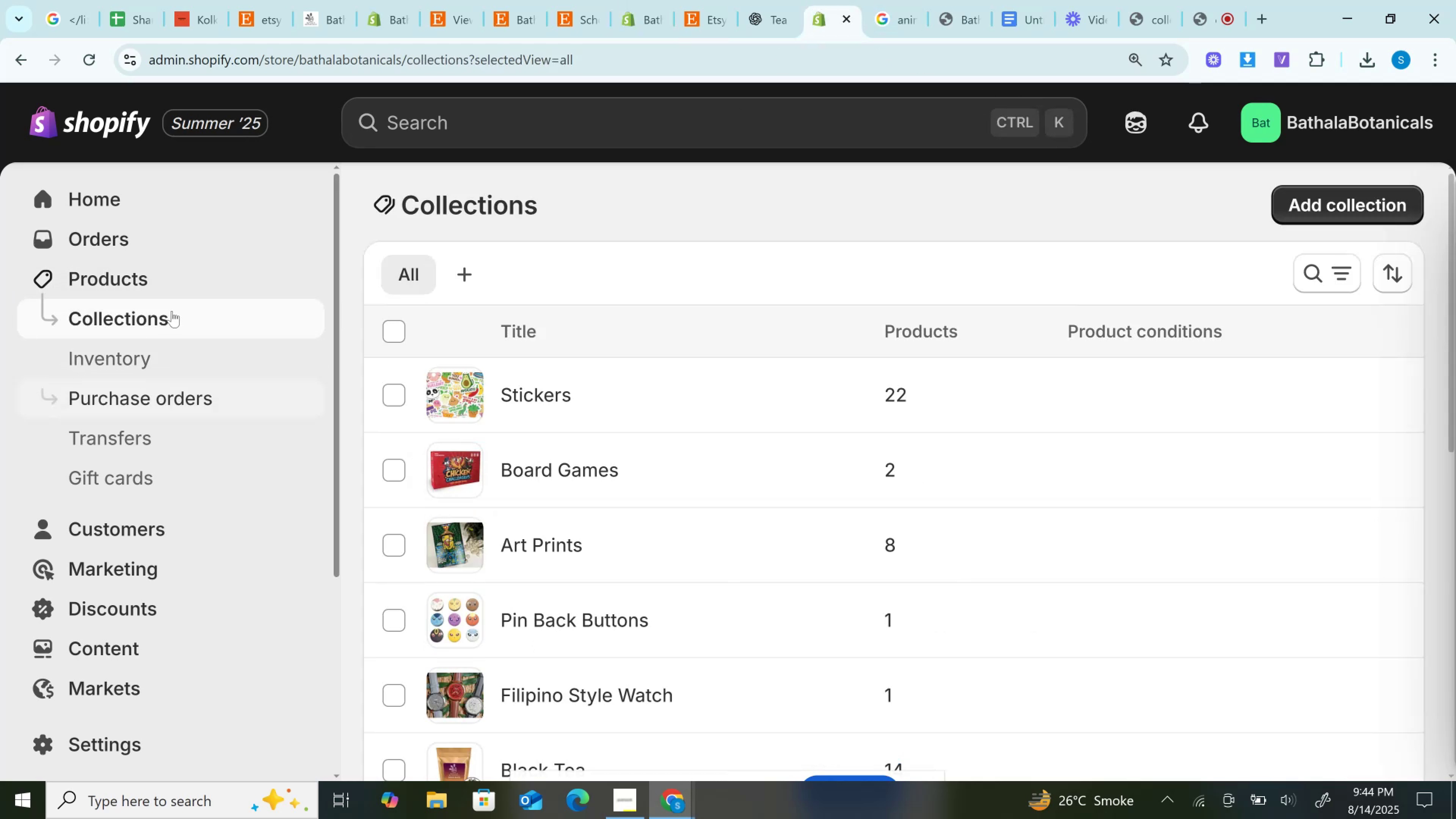 
left_click([172, 310])
 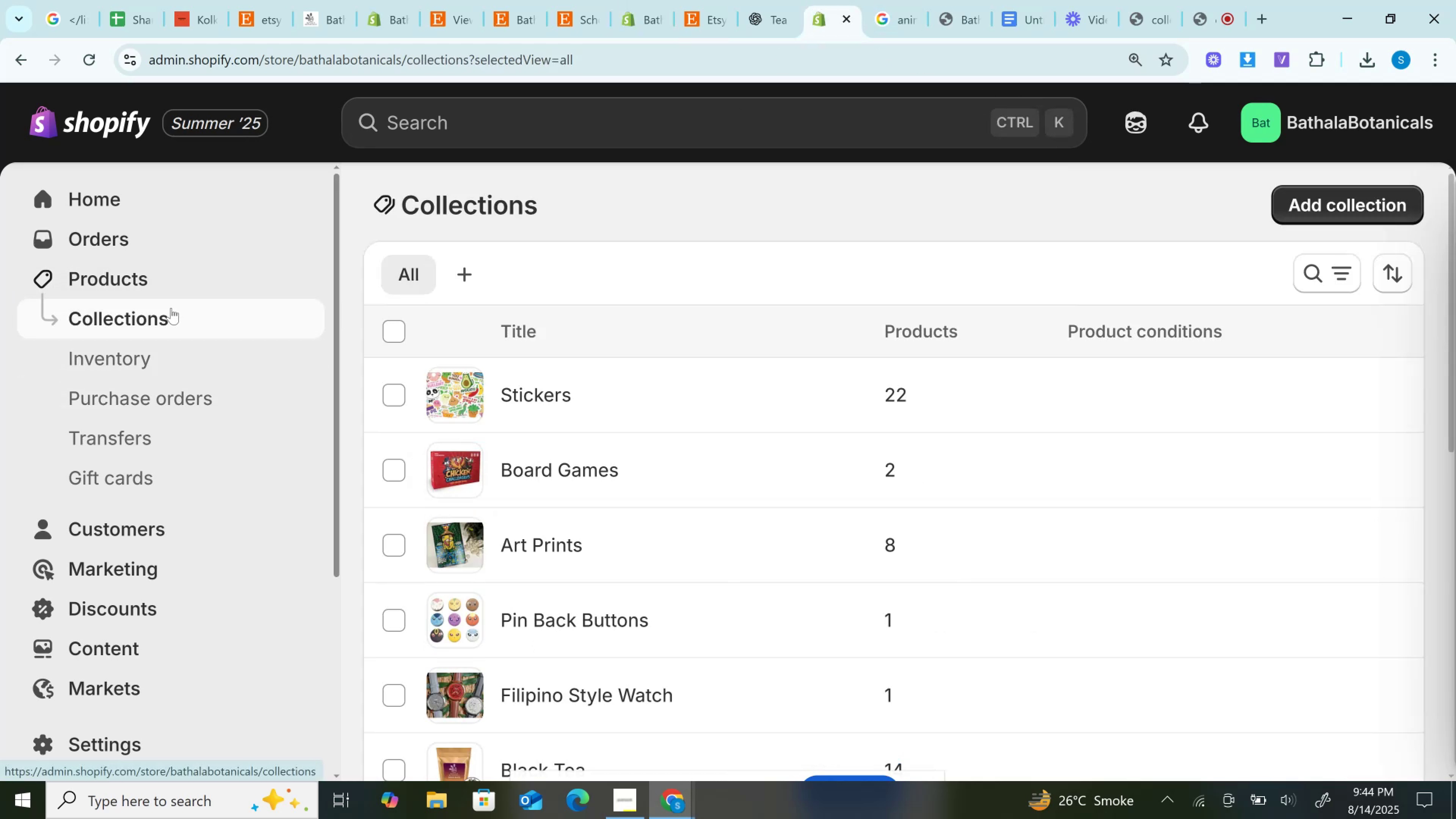 
left_click([166, 316])
 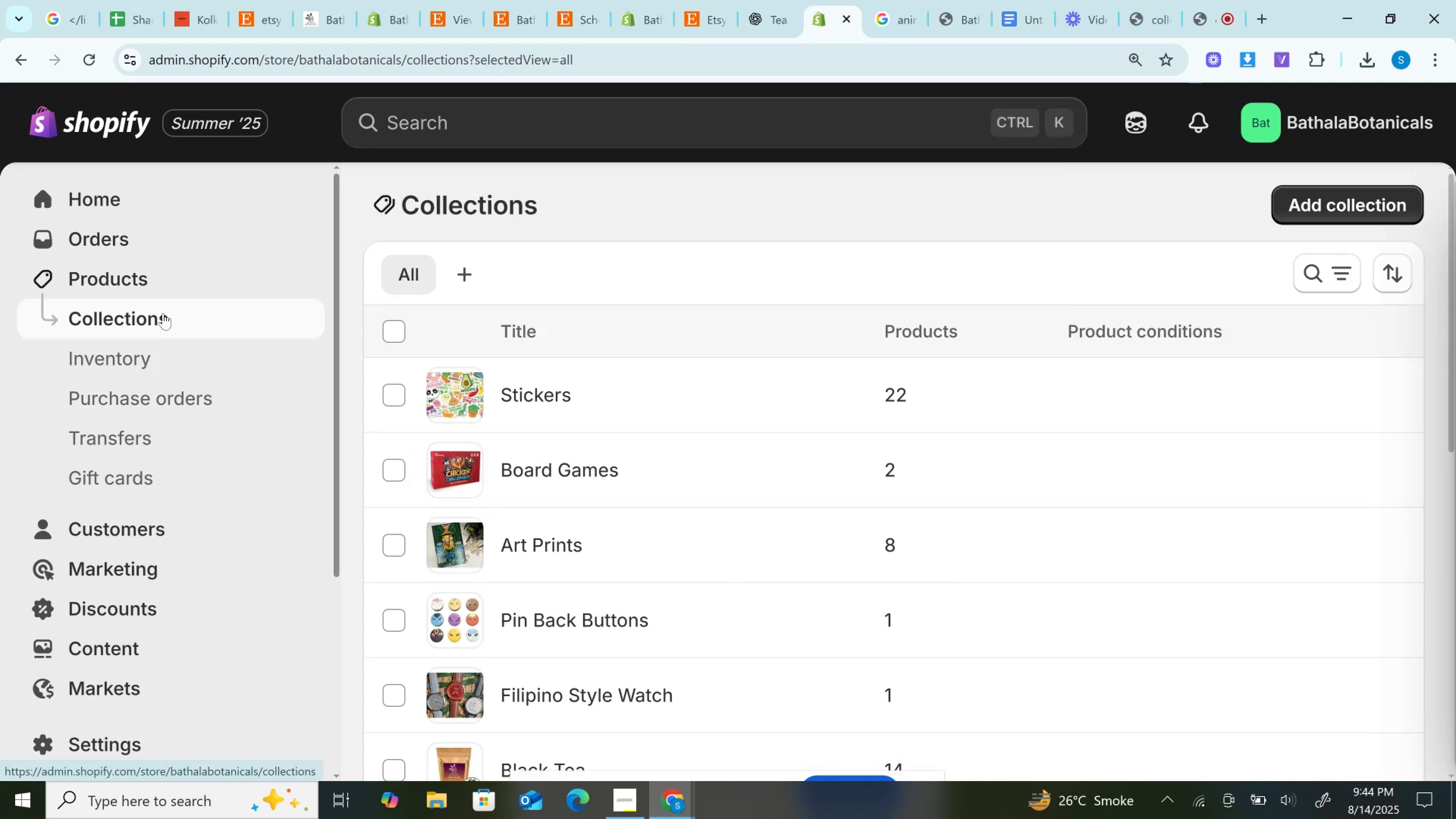 
left_click([163, 313])
 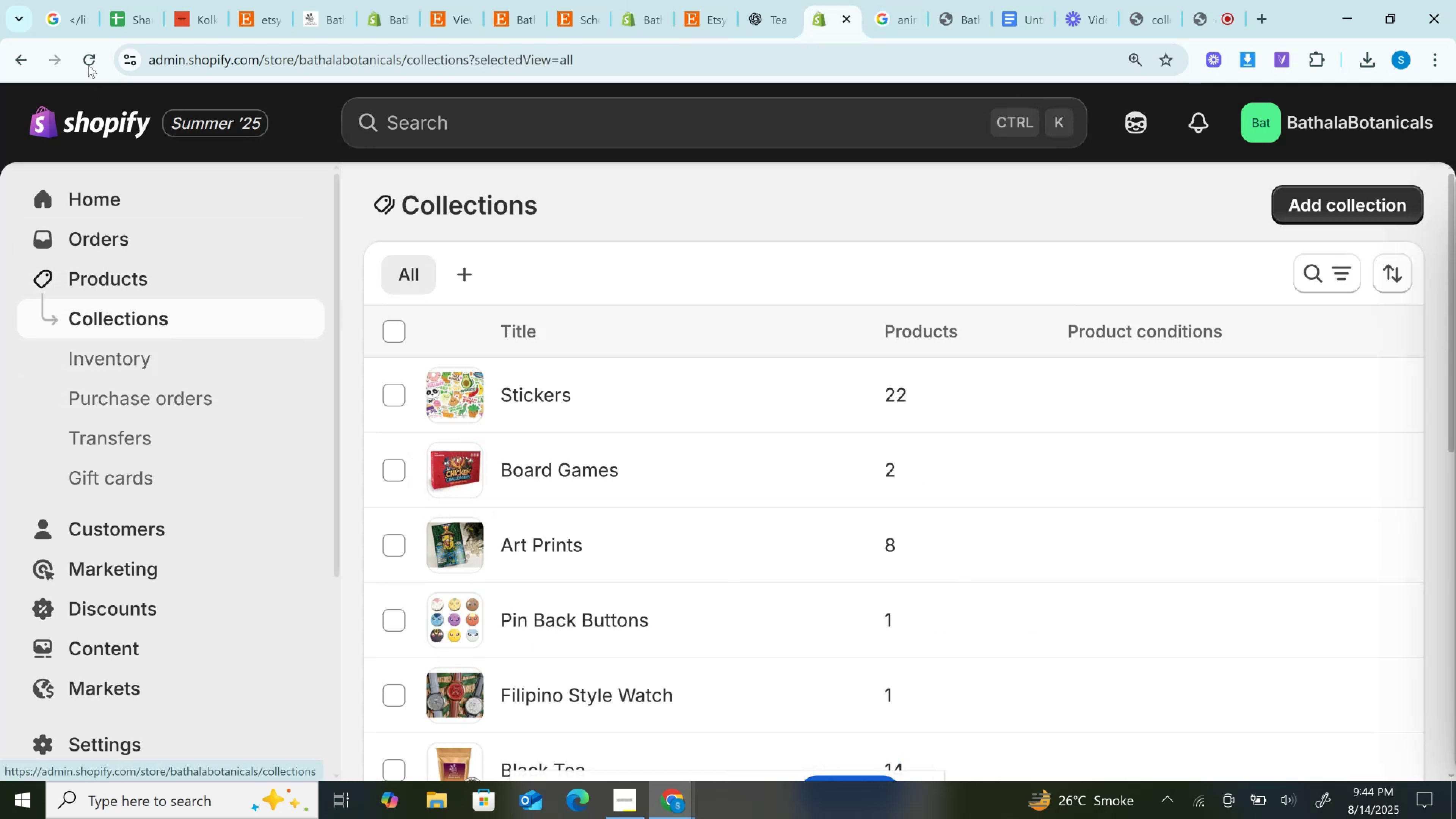 
left_click([88, 64])
 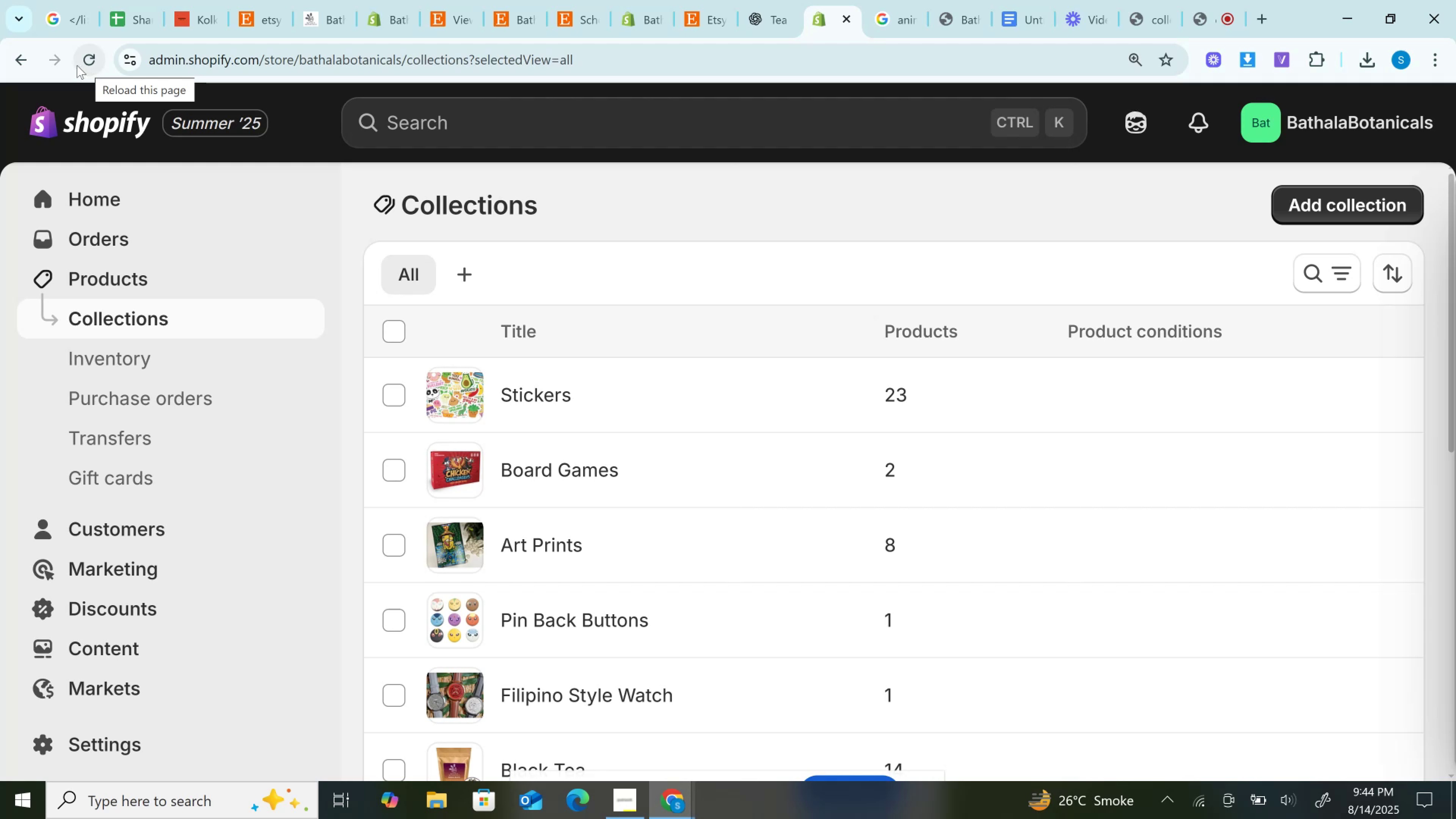 
wait(10.82)
 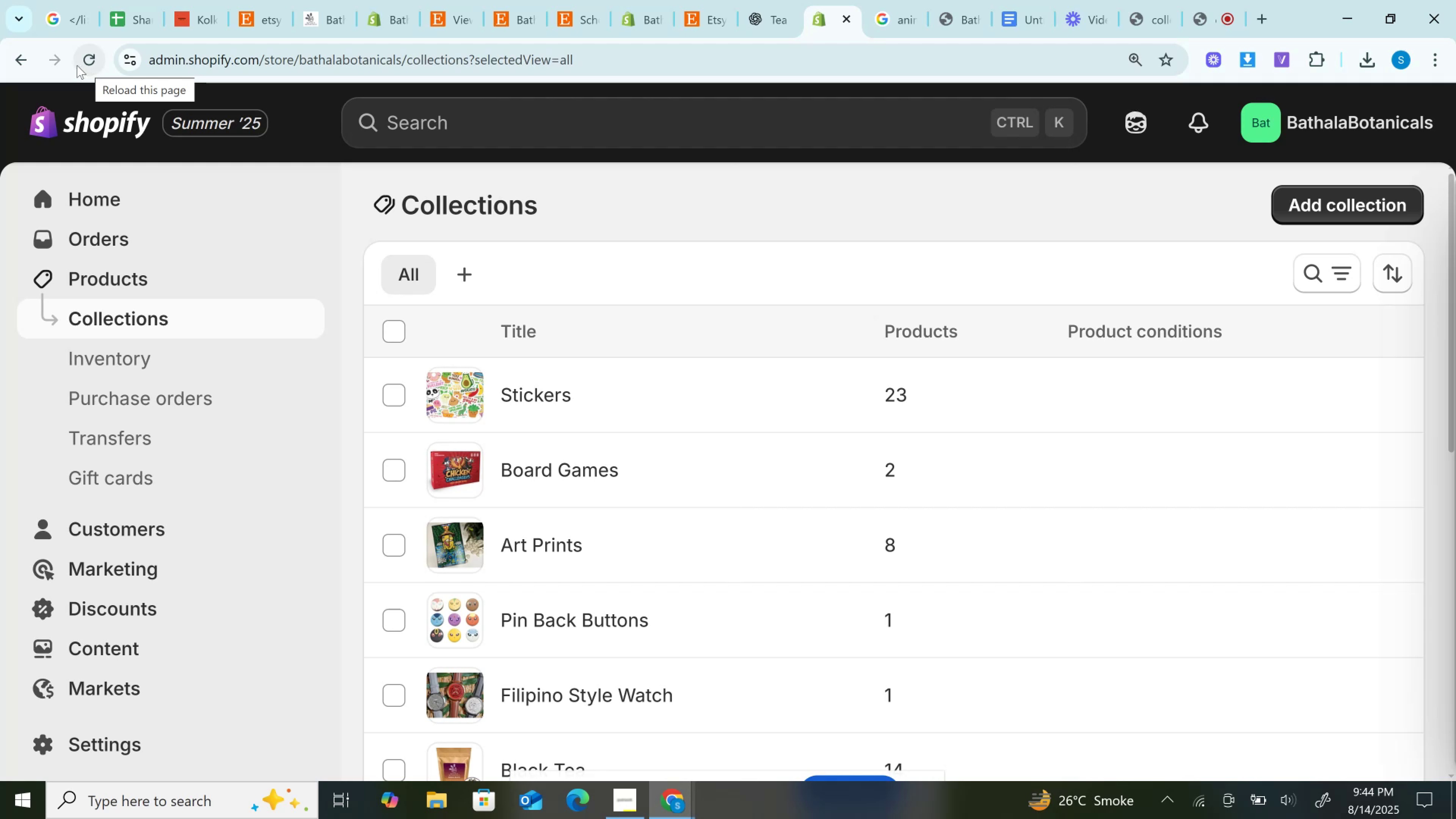 
left_click([573, 0])
 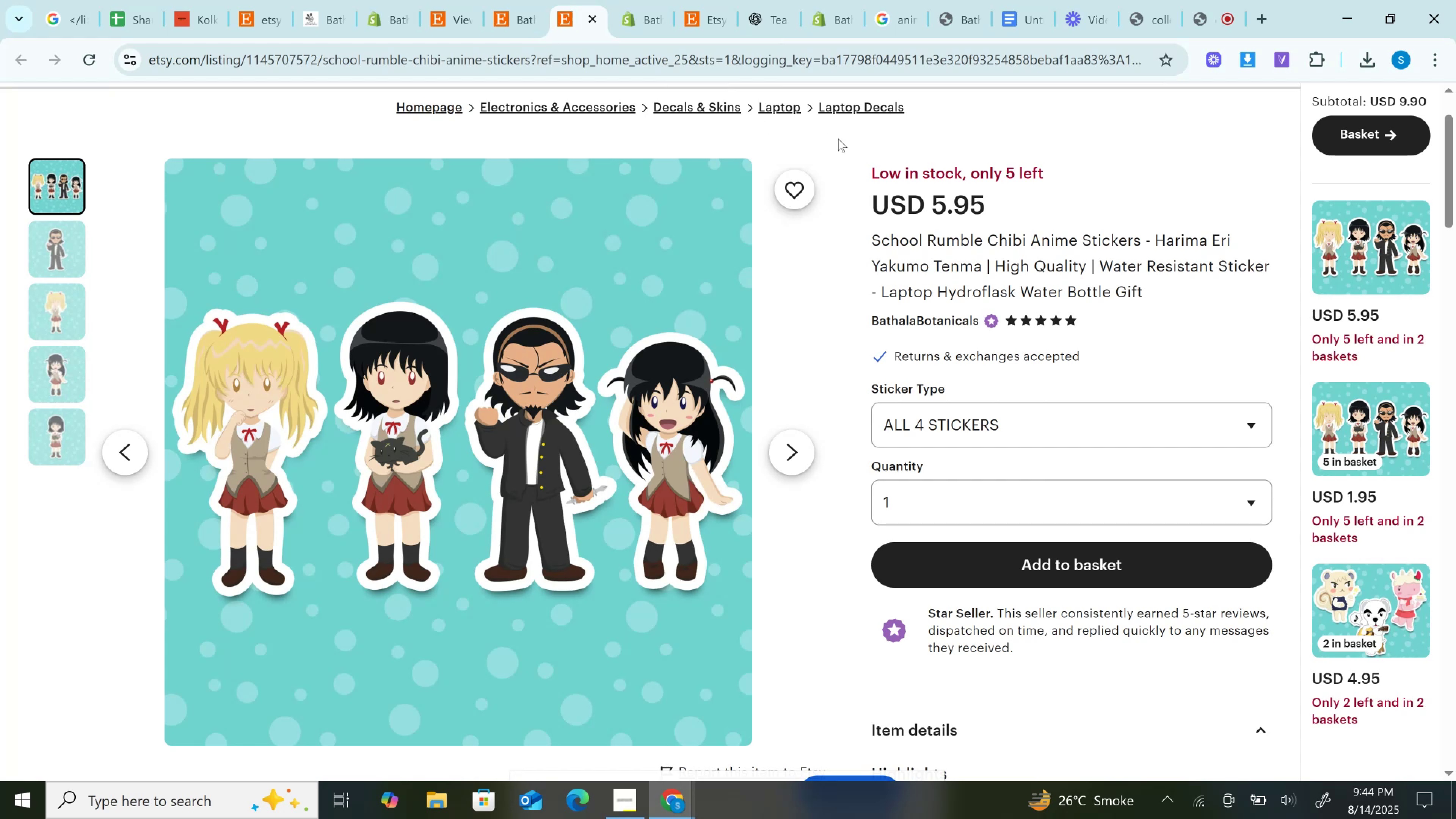 
wait(6.22)
 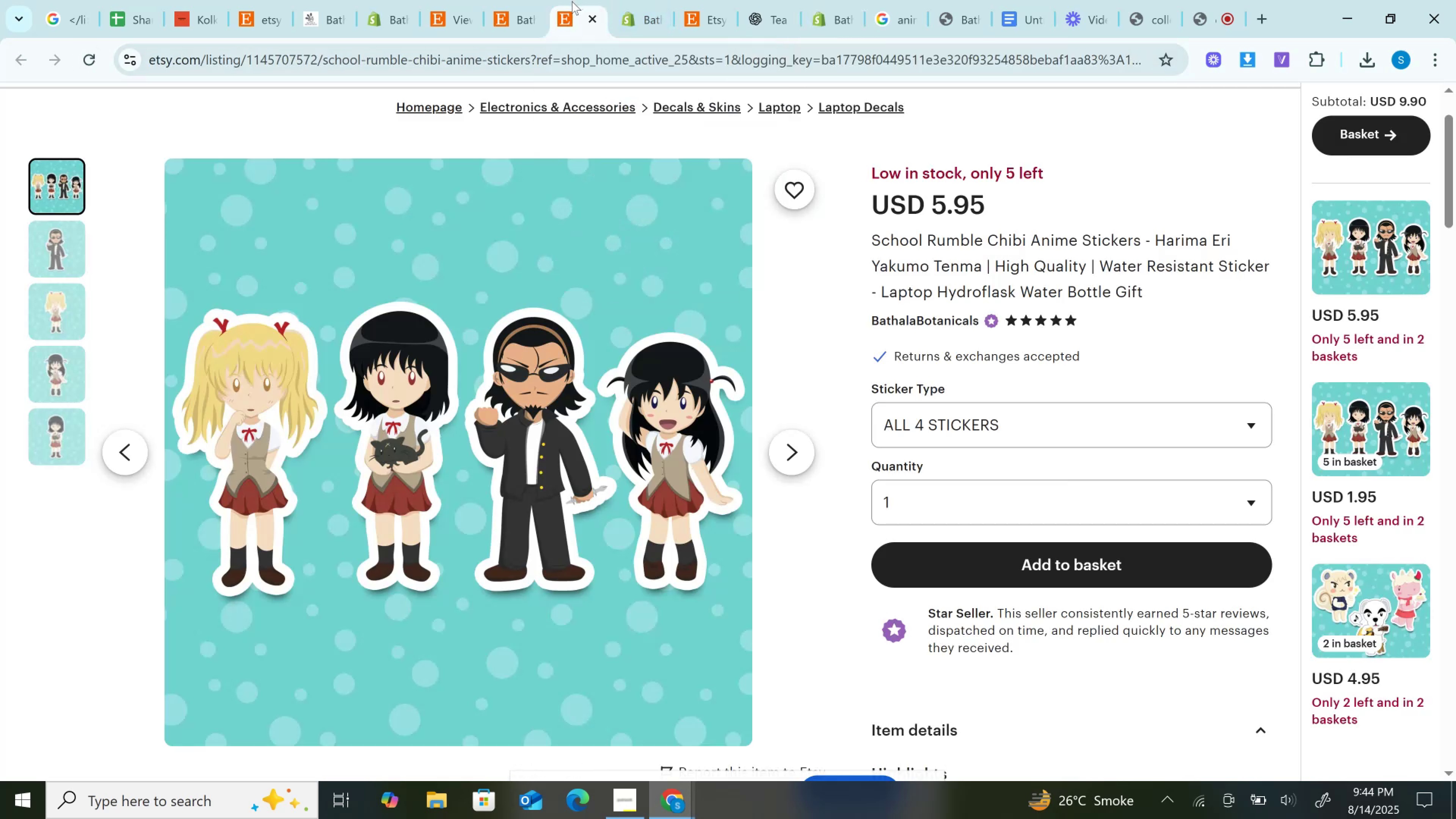 
mouse_move([588, 17])
 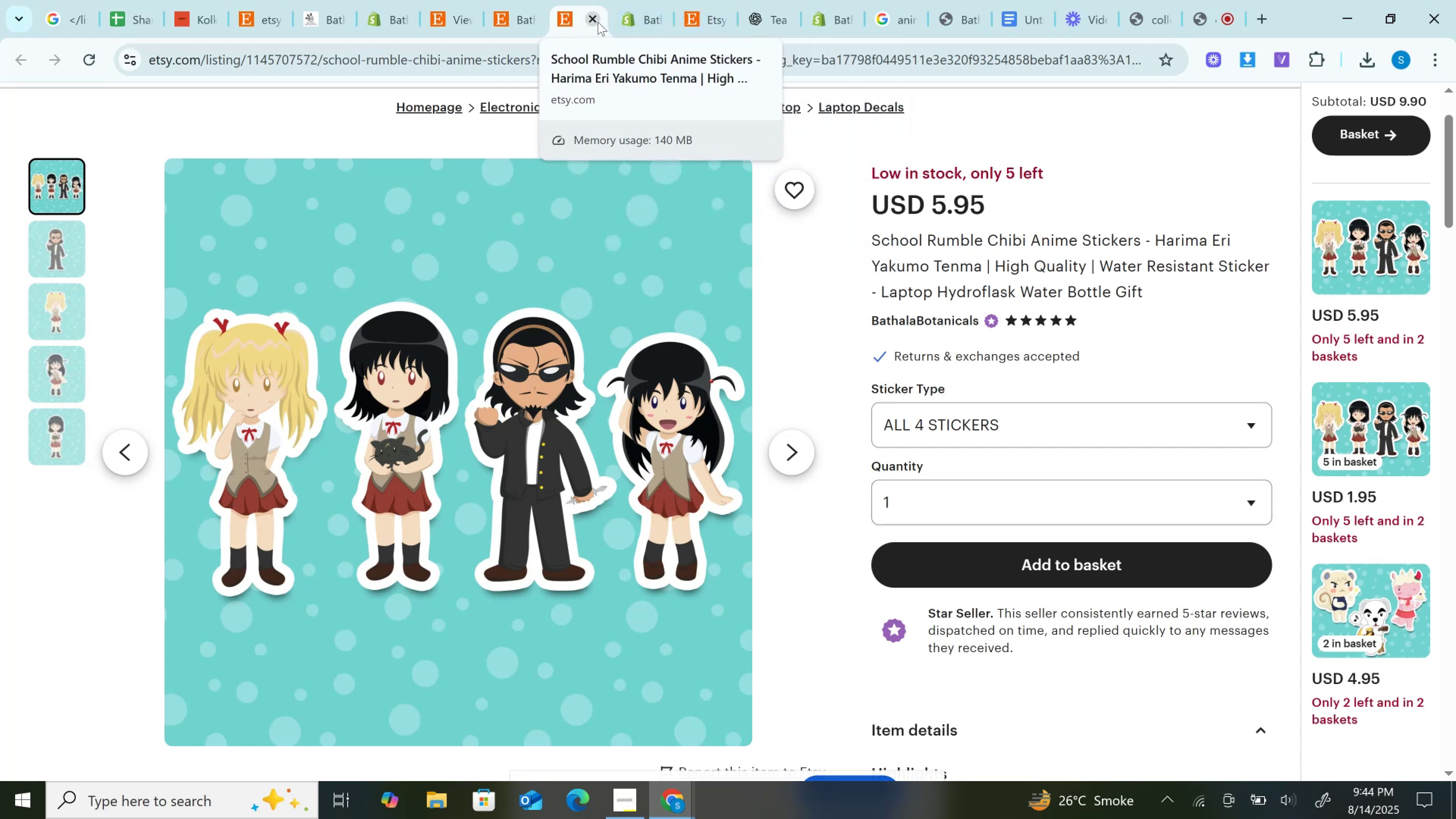 
left_click([587, 16])
 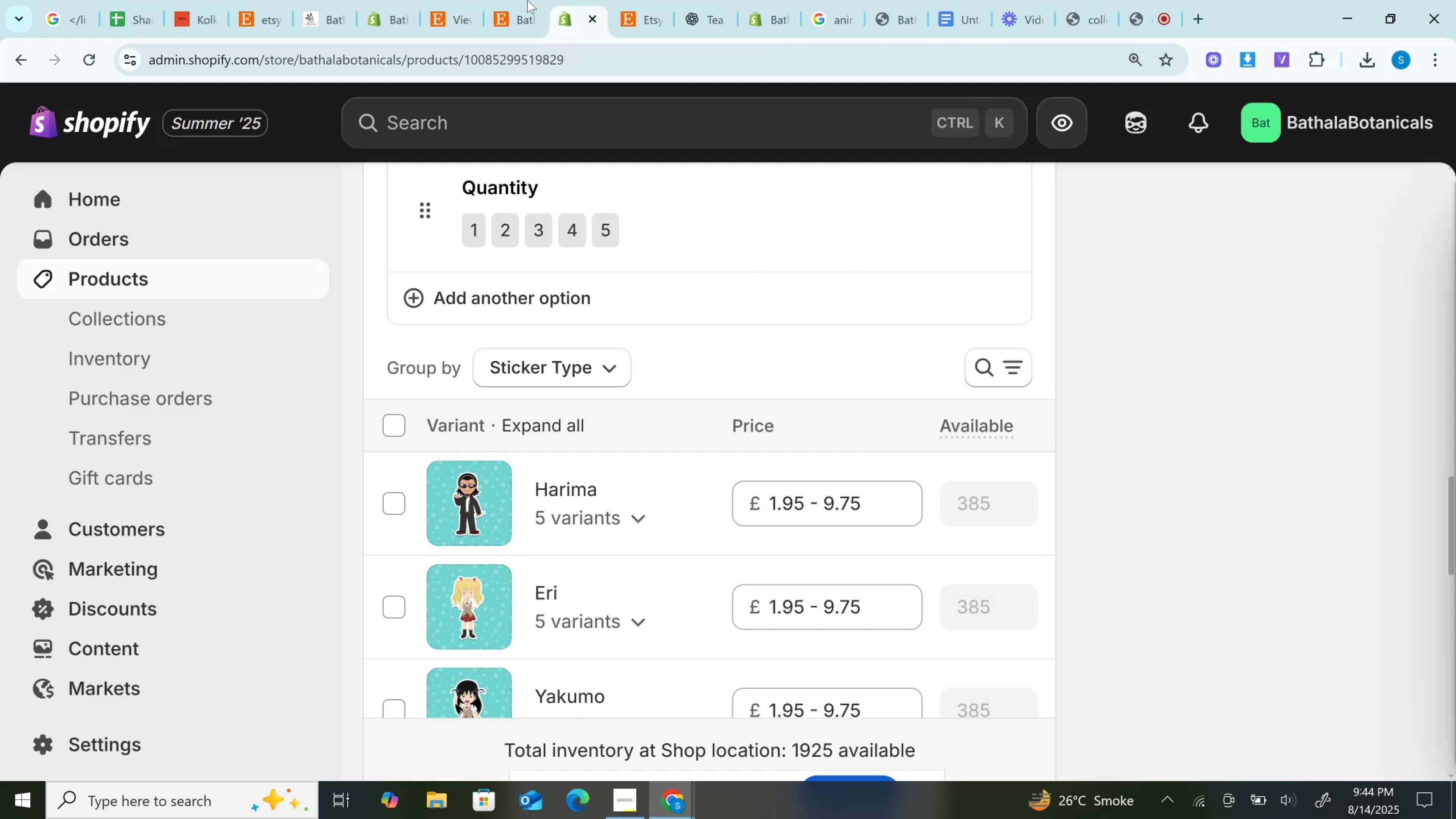 
left_click([527, 0])
 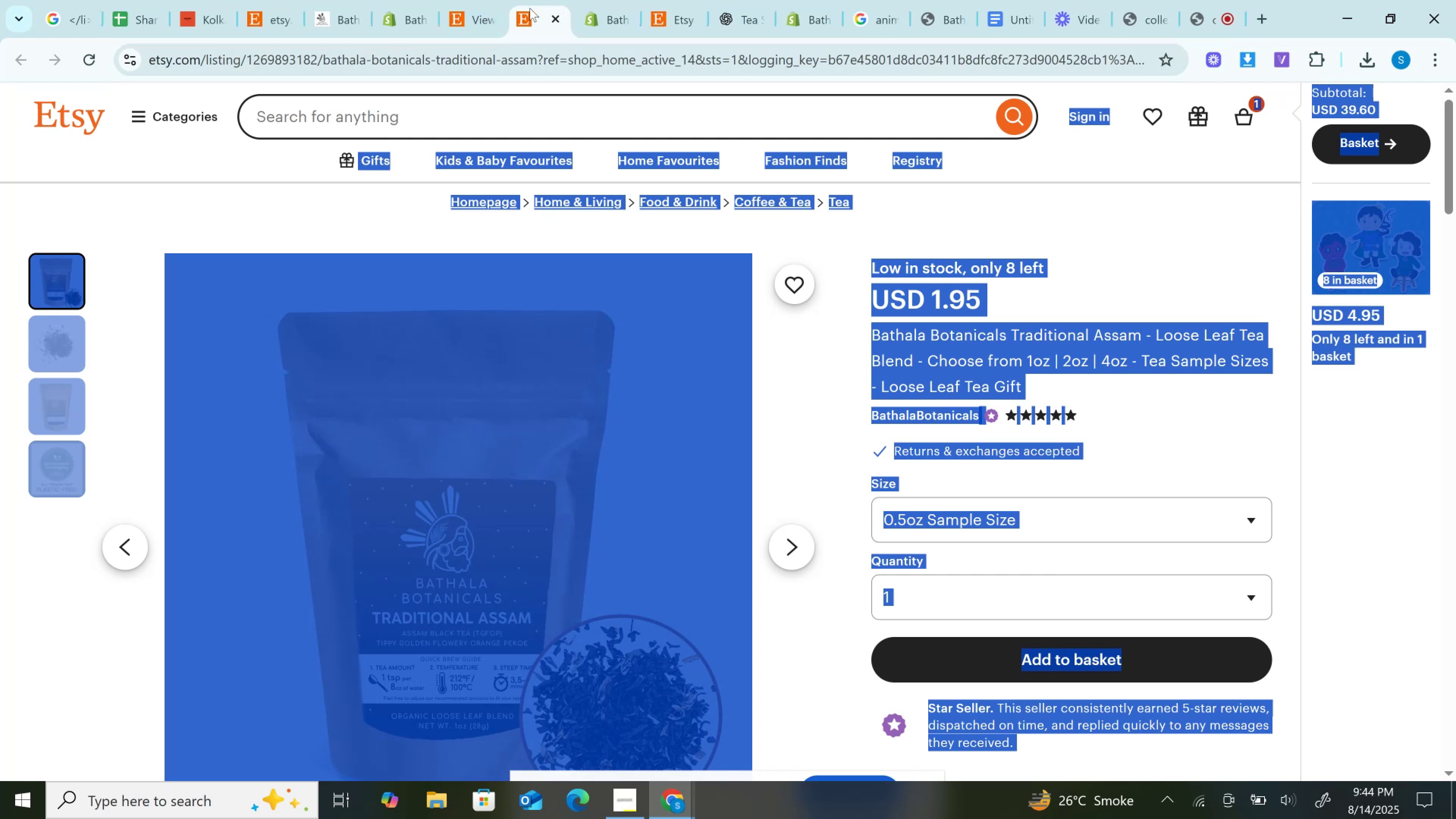 
left_click([540, 18])
 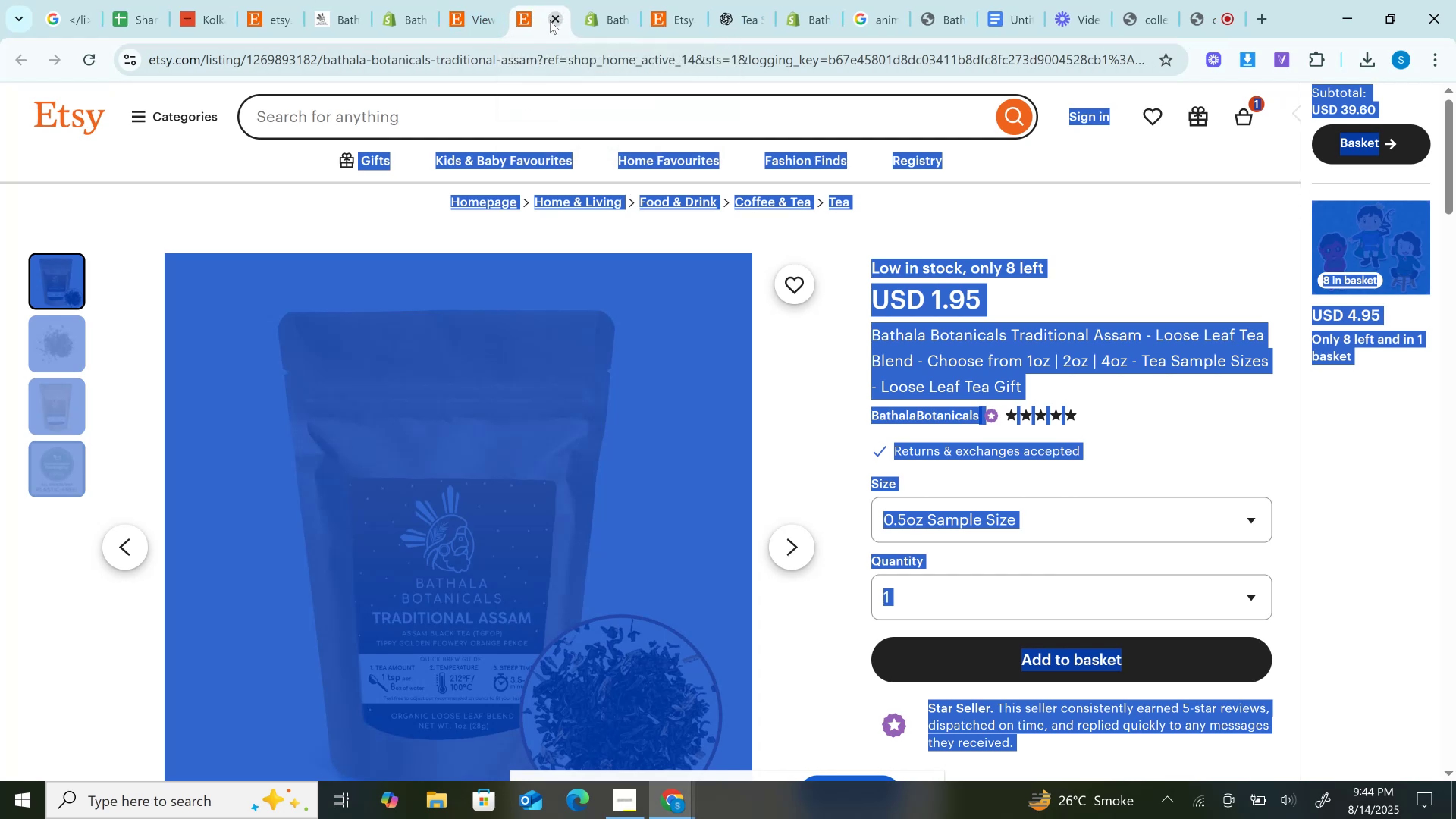 
left_click([550, 20])
 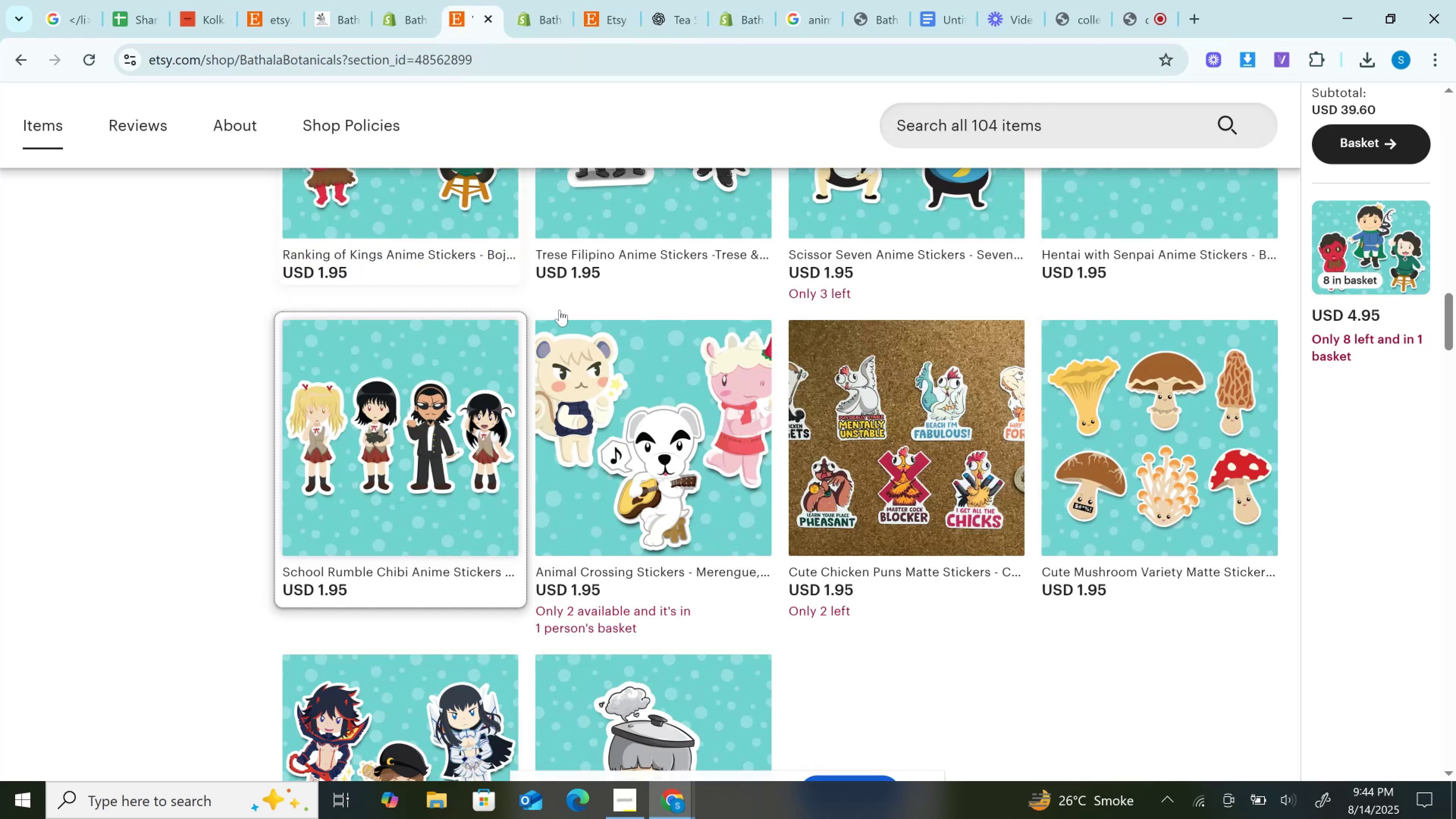 
scroll: coordinate [642, 438], scroll_direction: up, amount: 2.0
 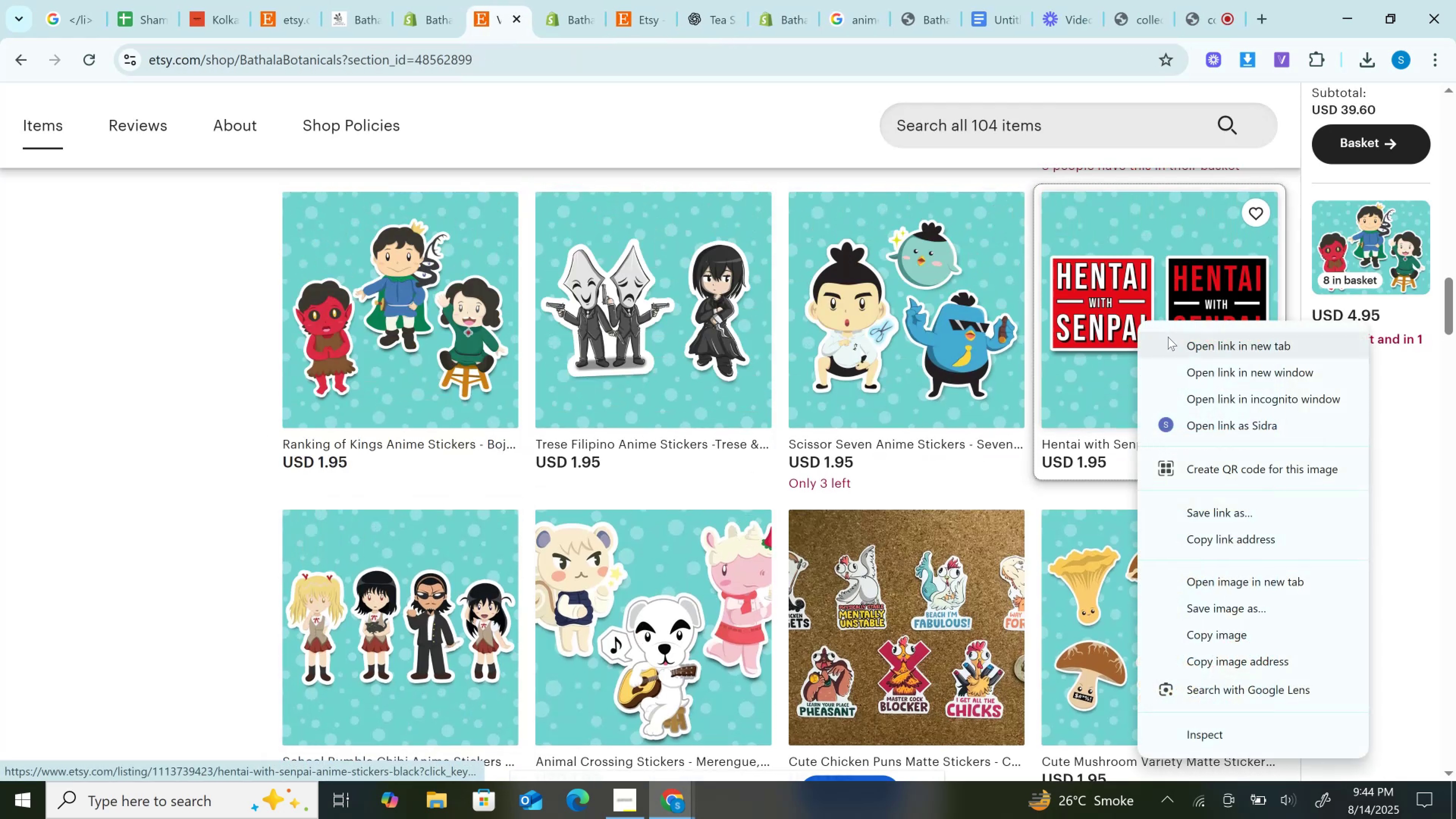 
left_click([1174, 357])
 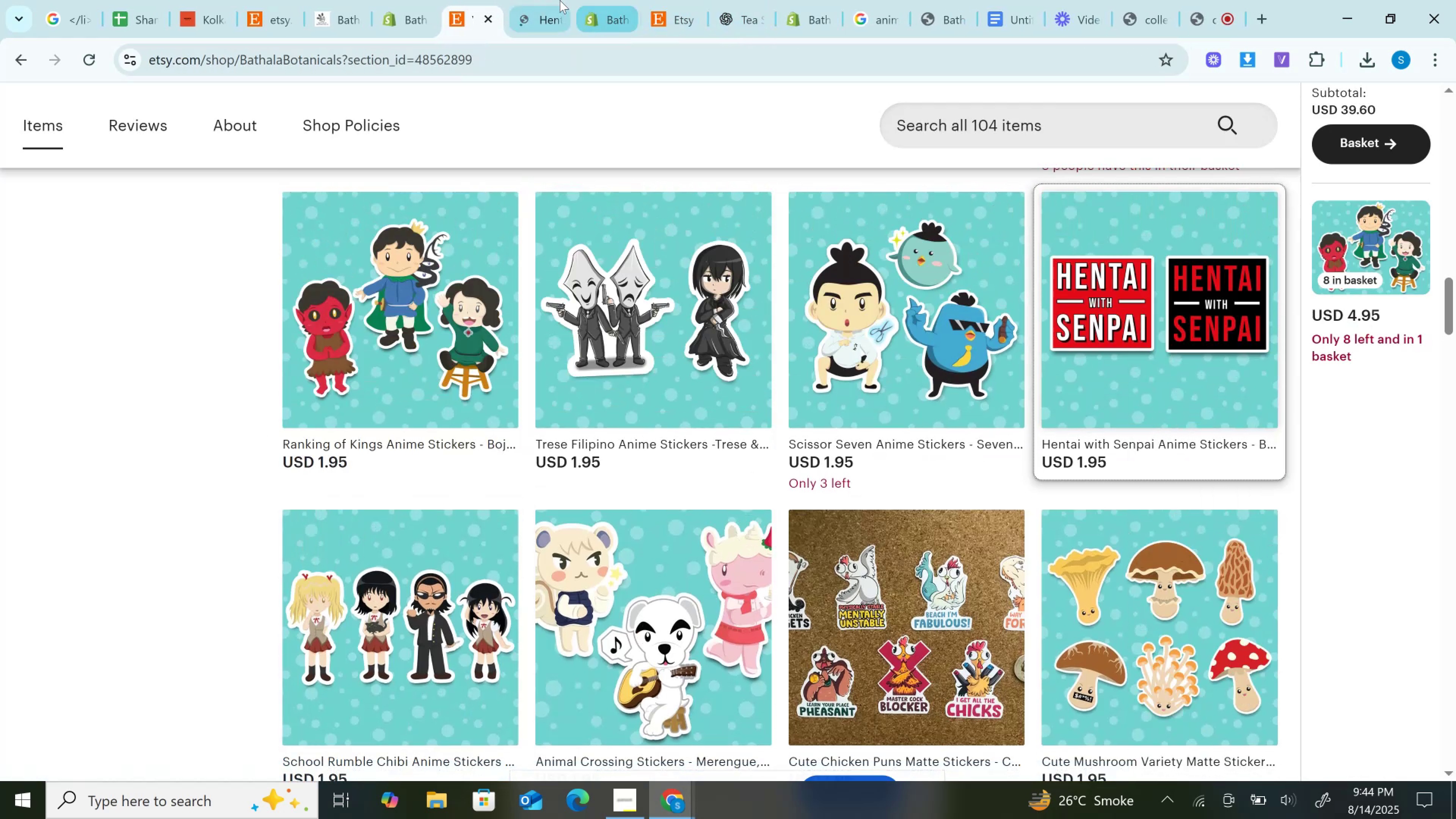 
left_click([558, 0])
 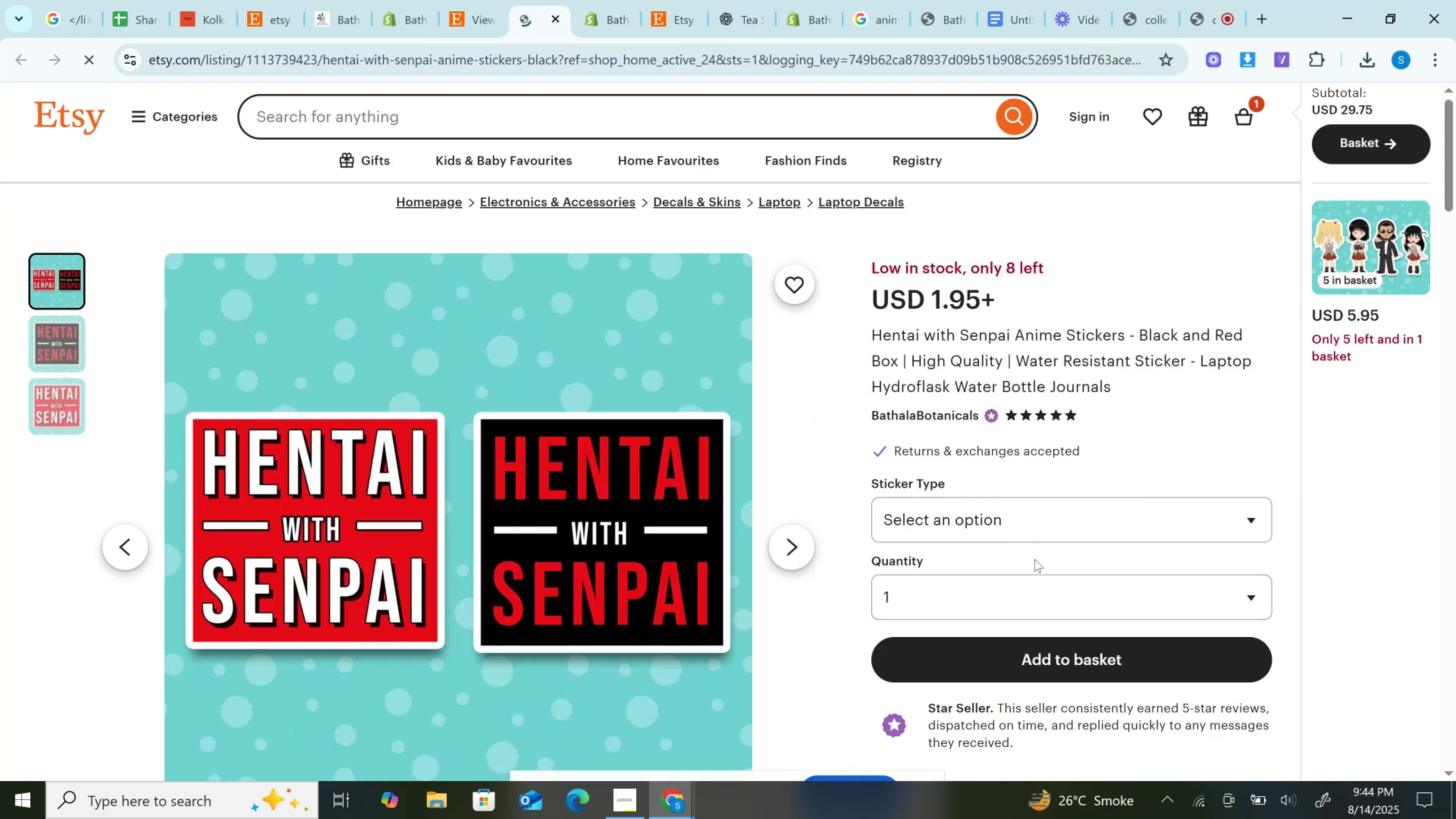 
left_click([1021, 517])
 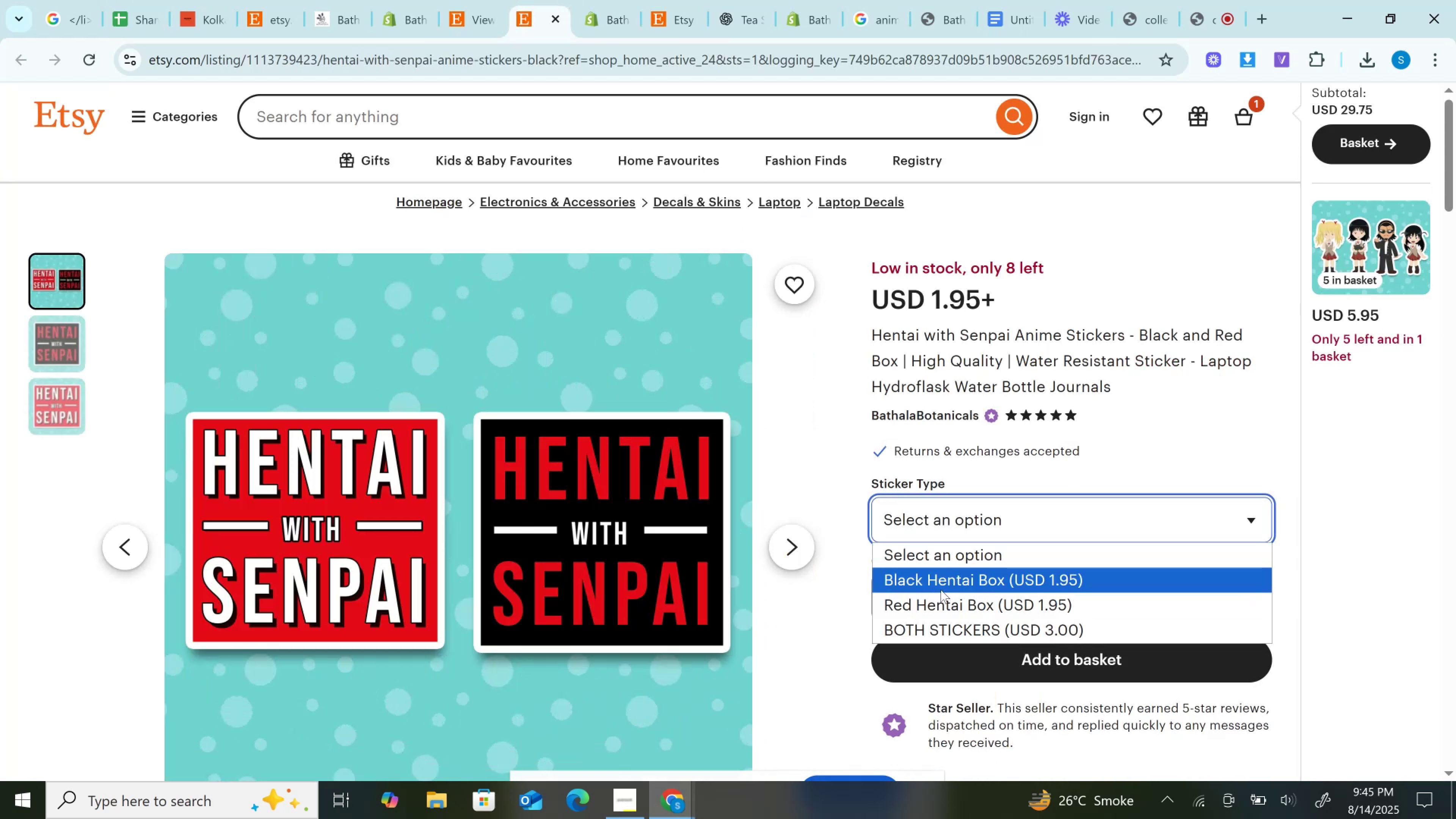 
wait(5.59)
 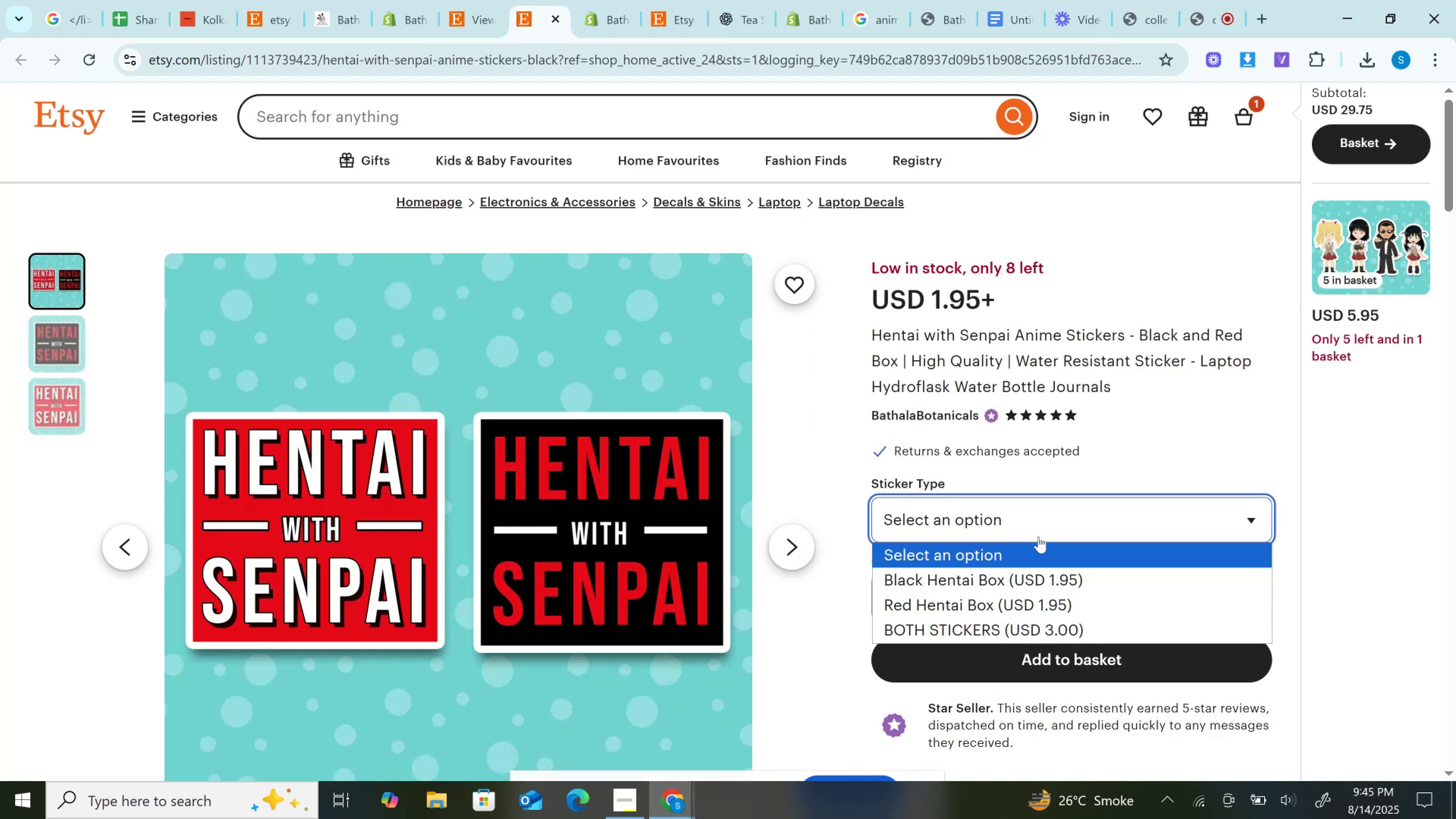 
left_click([963, 579])
 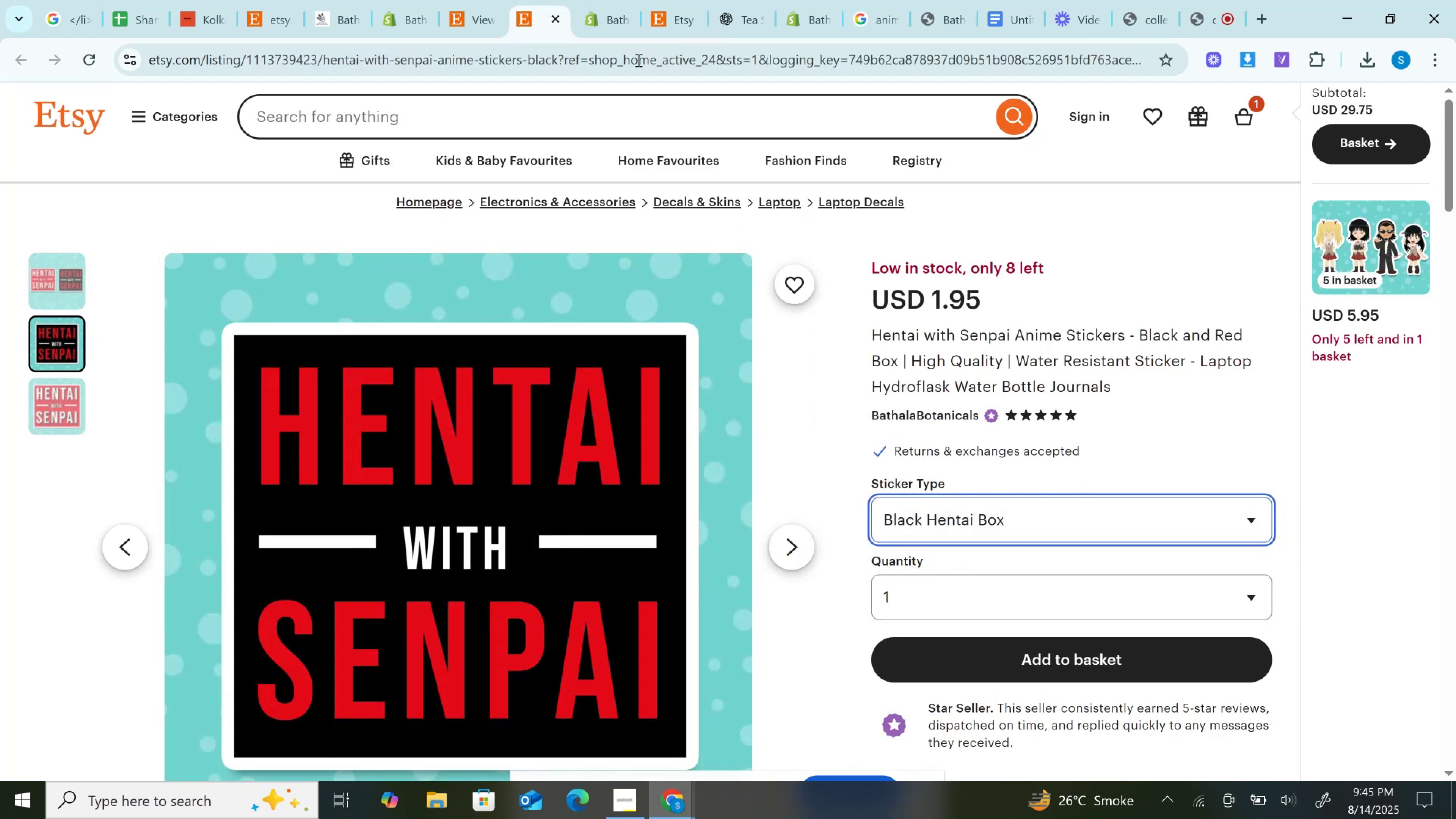 
left_click([642, 76])
 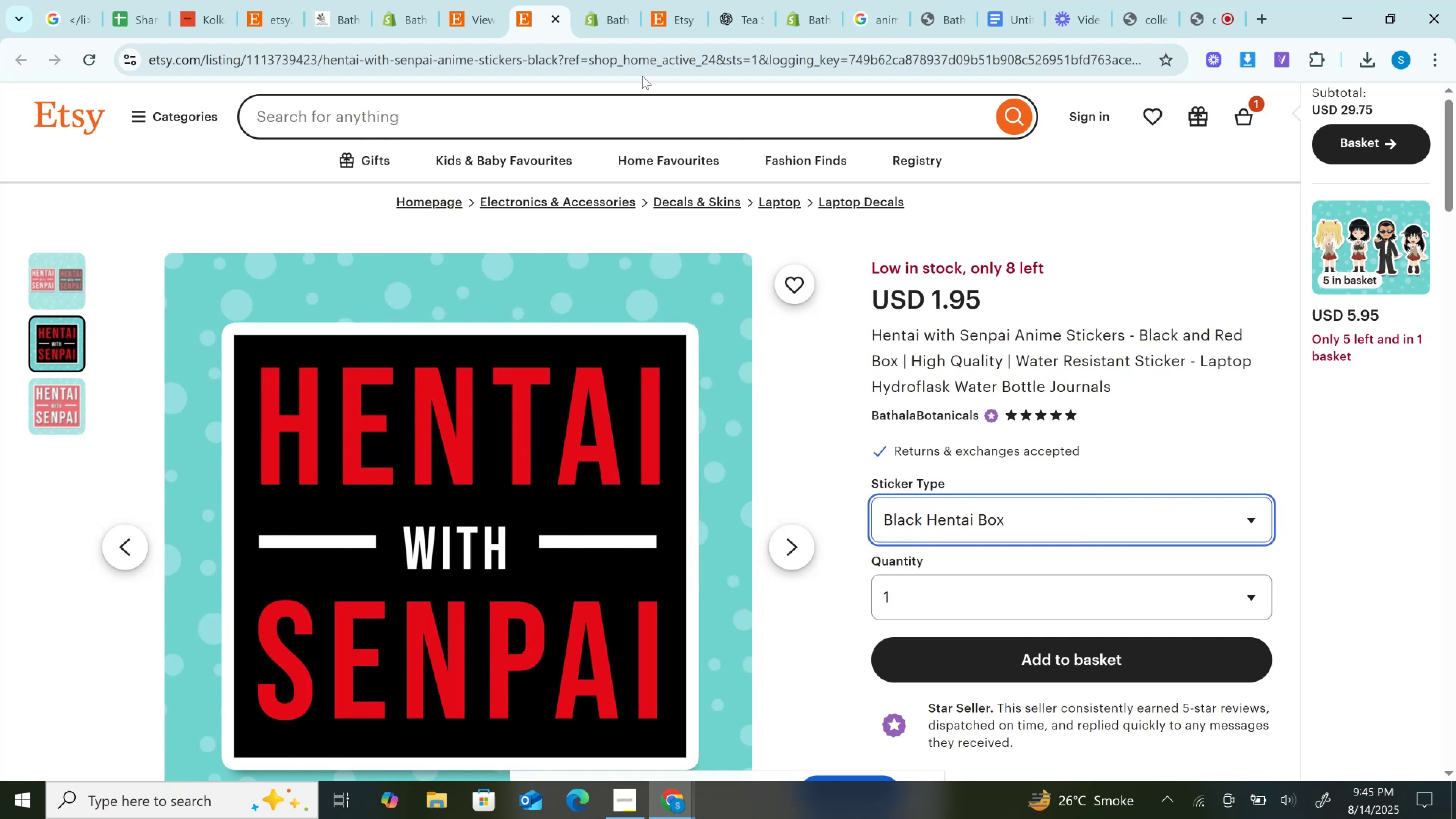 
key(Control+C)
 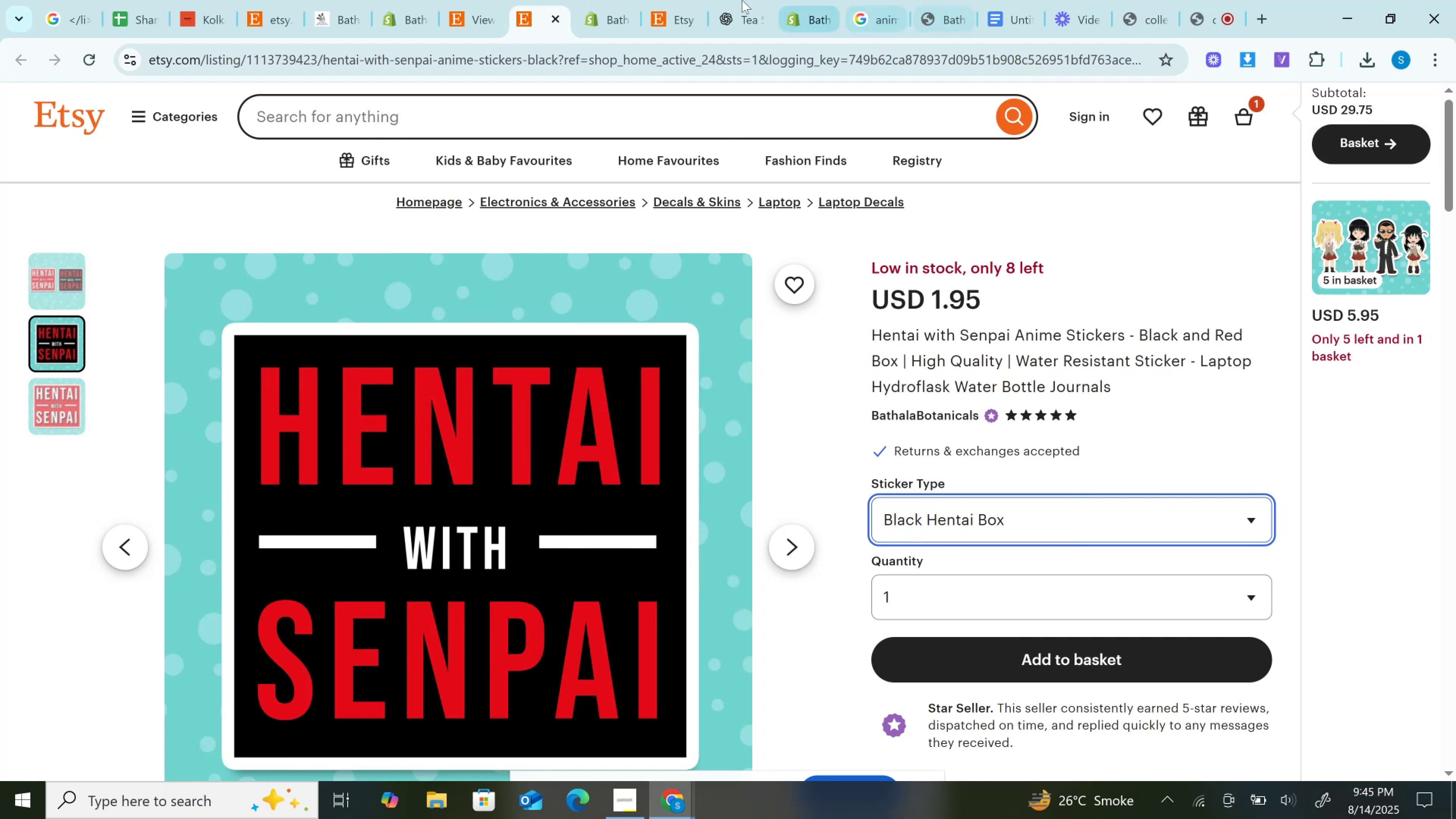 
left_click([728, 0])
 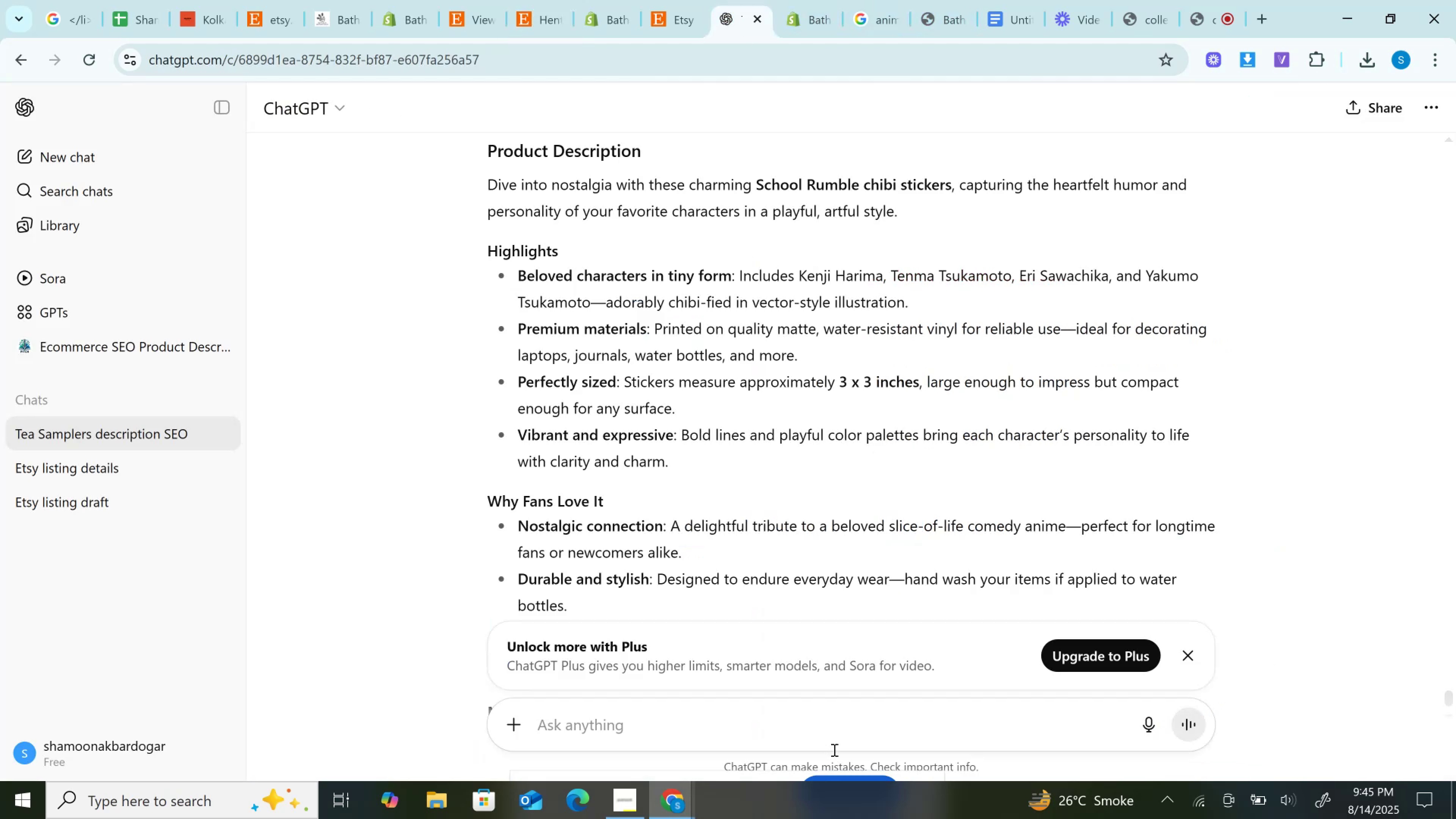 
left_click([837, 744])
 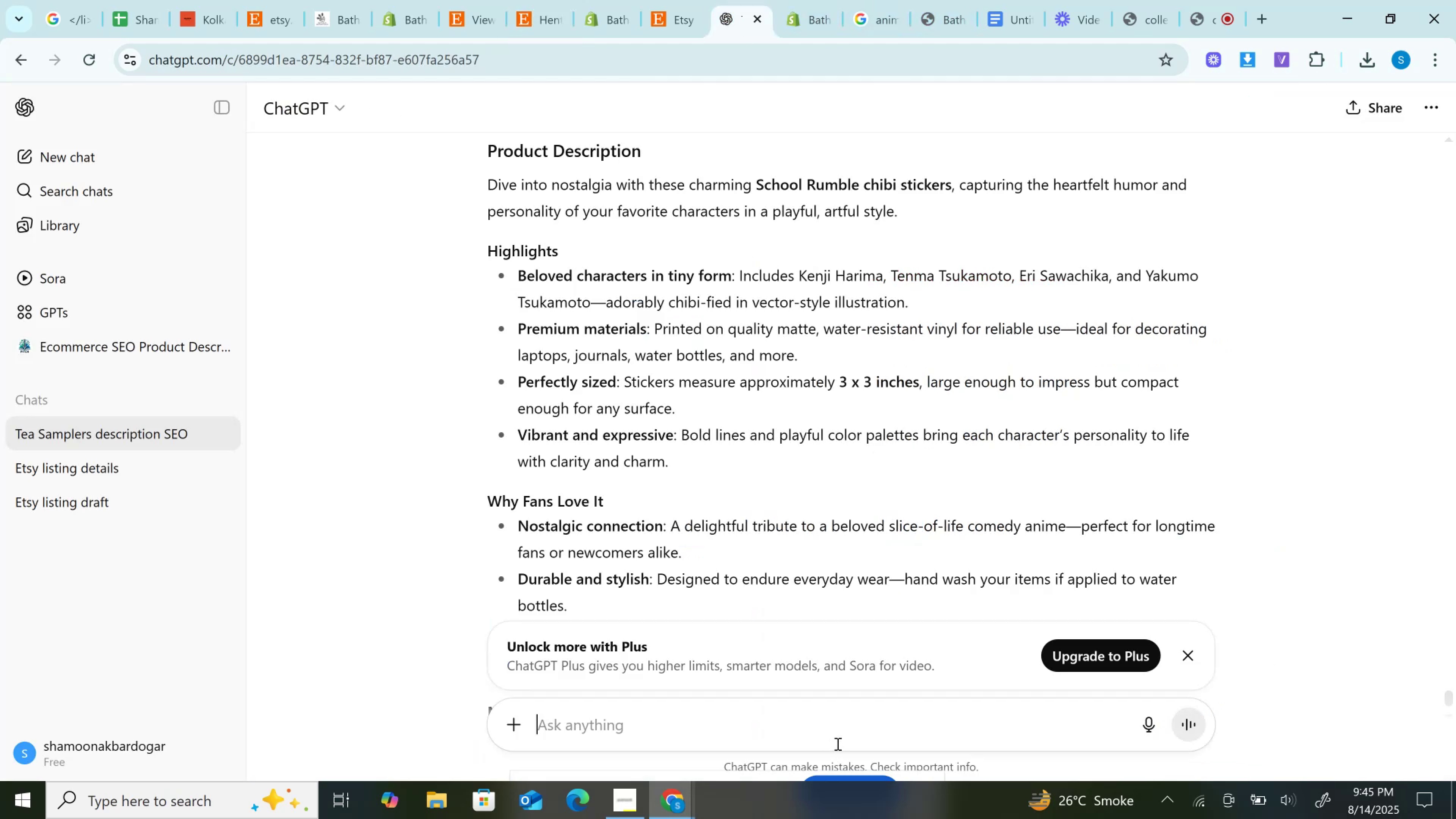 
key(Control+V)
 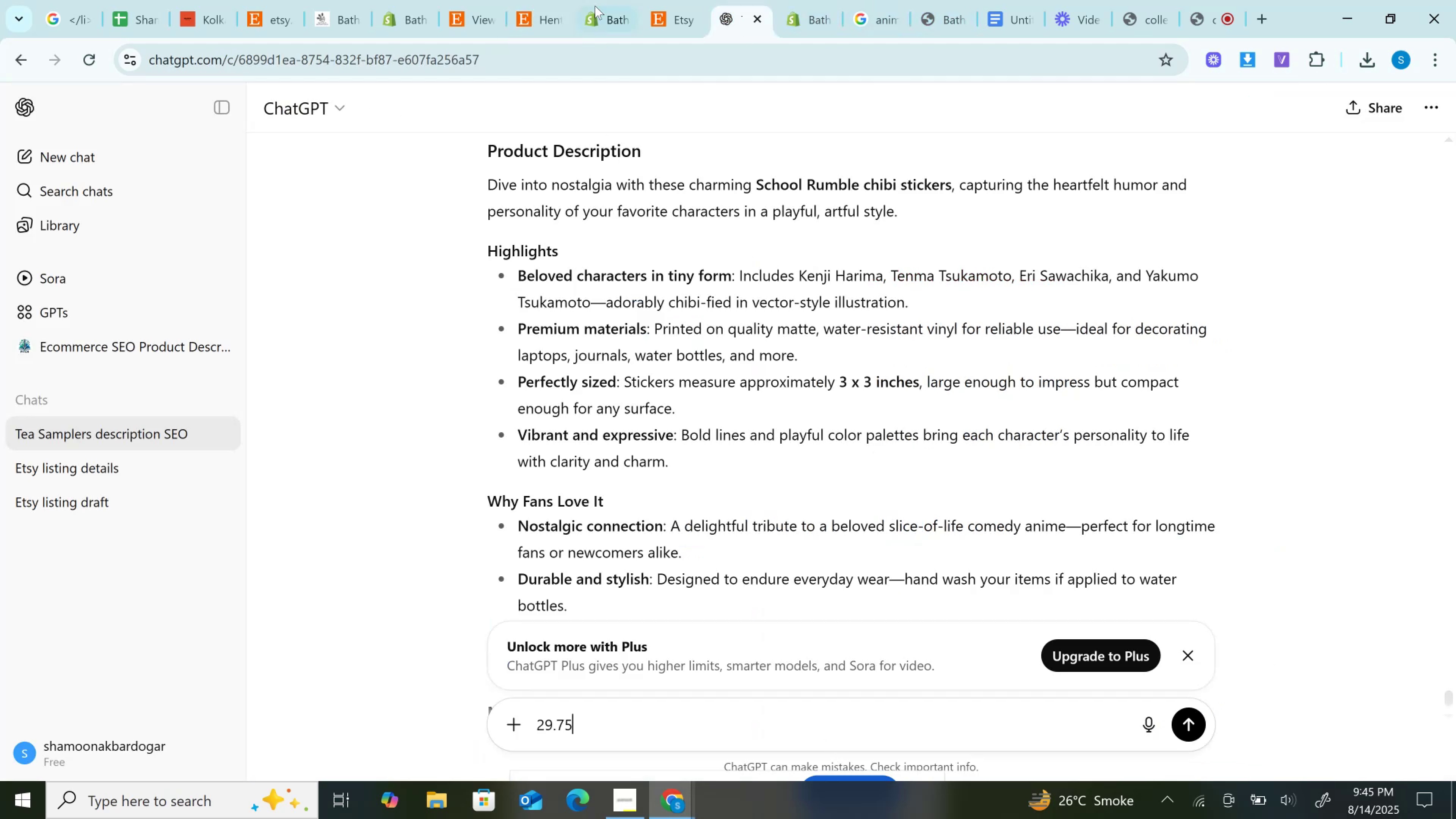 
left_click([556, 0])
 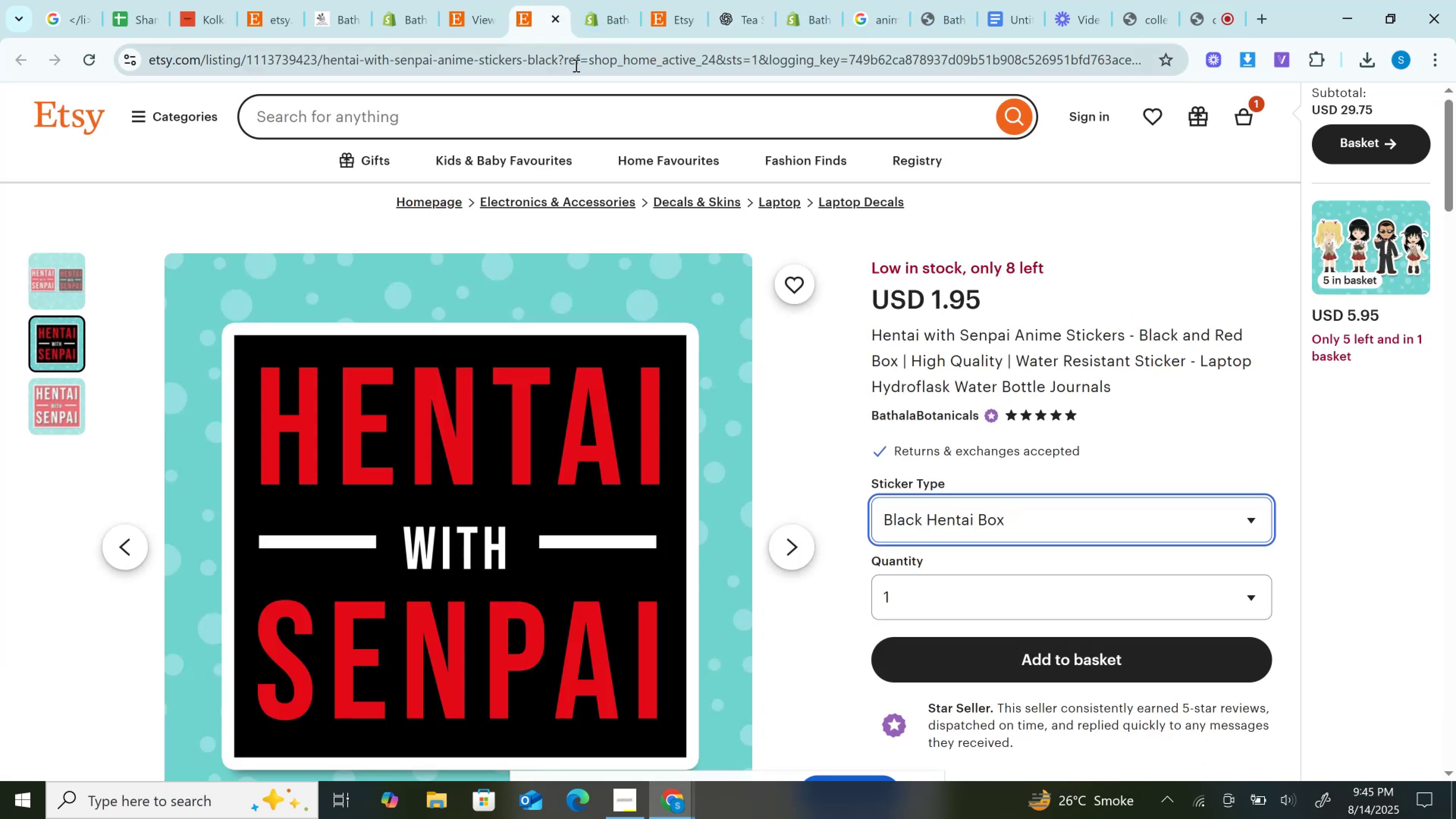 
left_click([575, 65])
 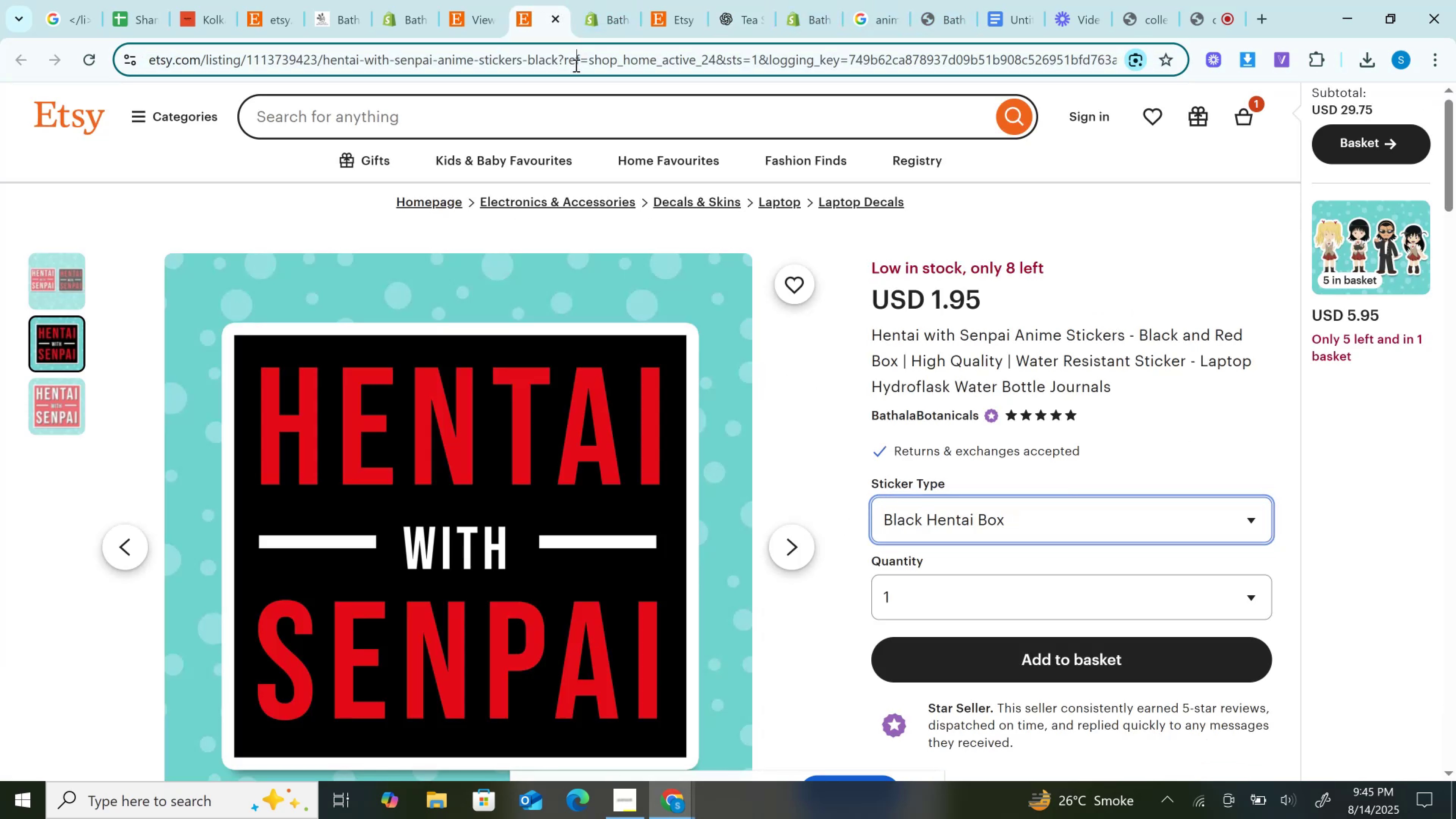 
key(Control+C)
 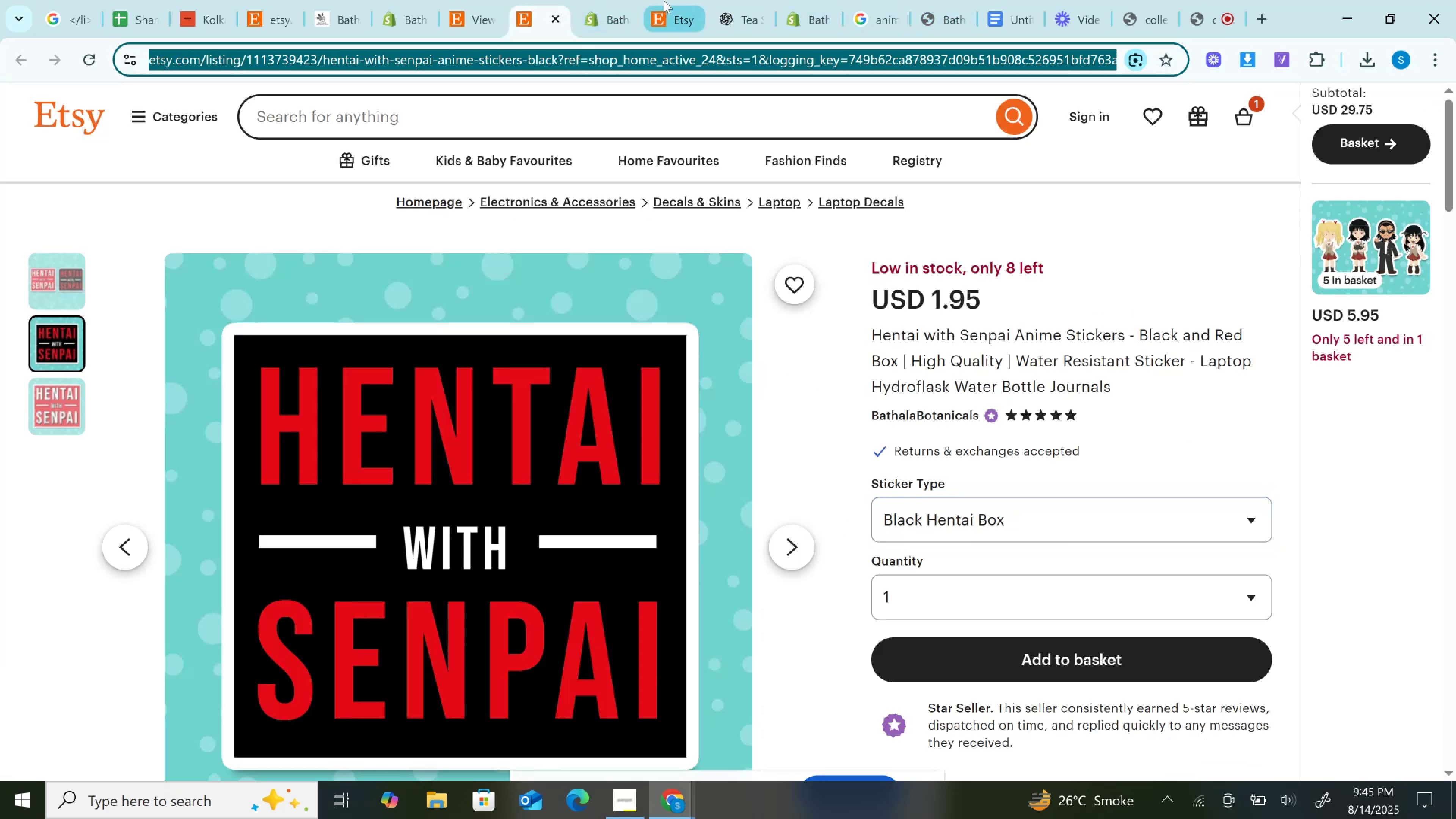 
left_click([664, 0])
 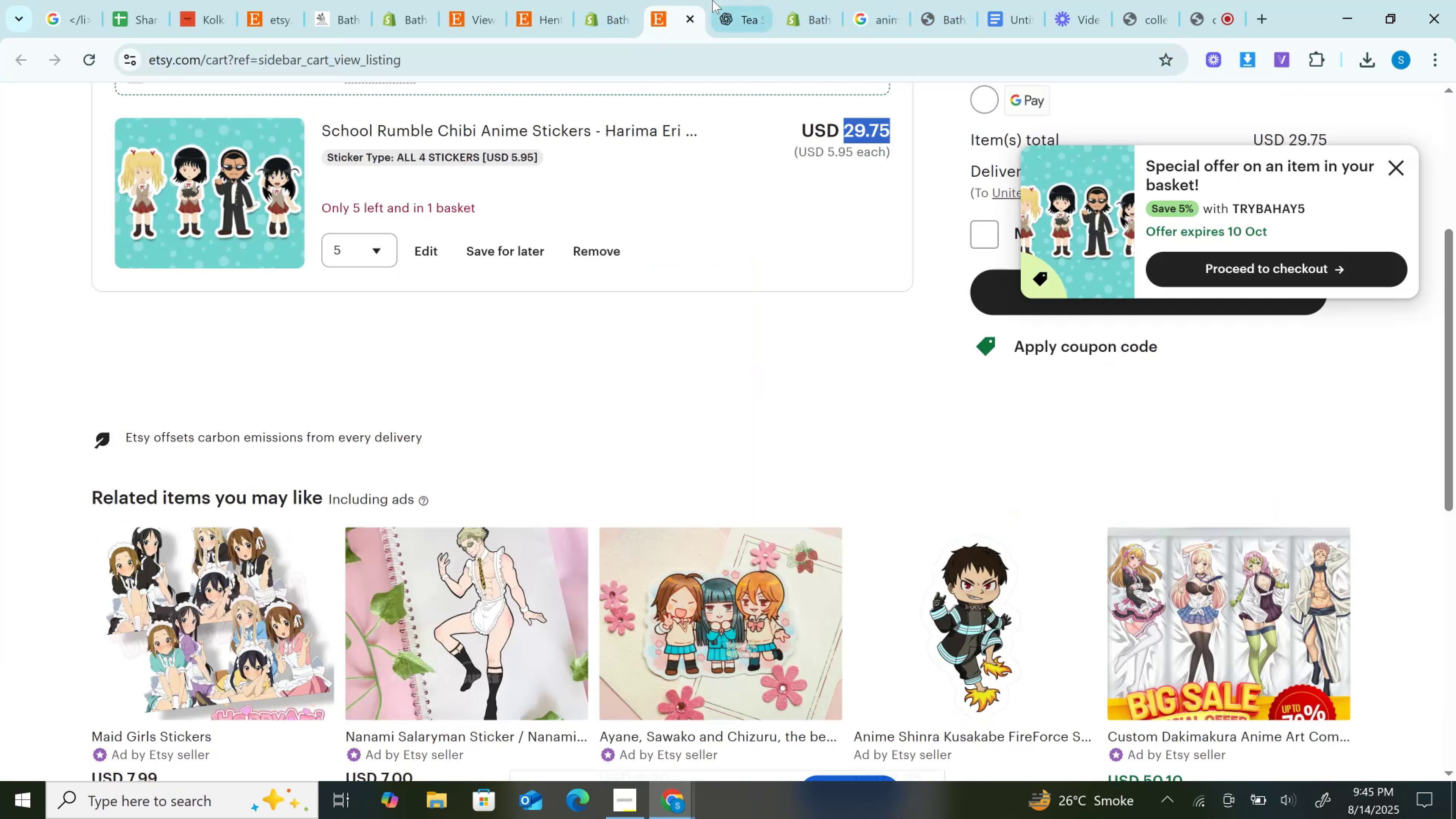 
left_click([726, 0])
 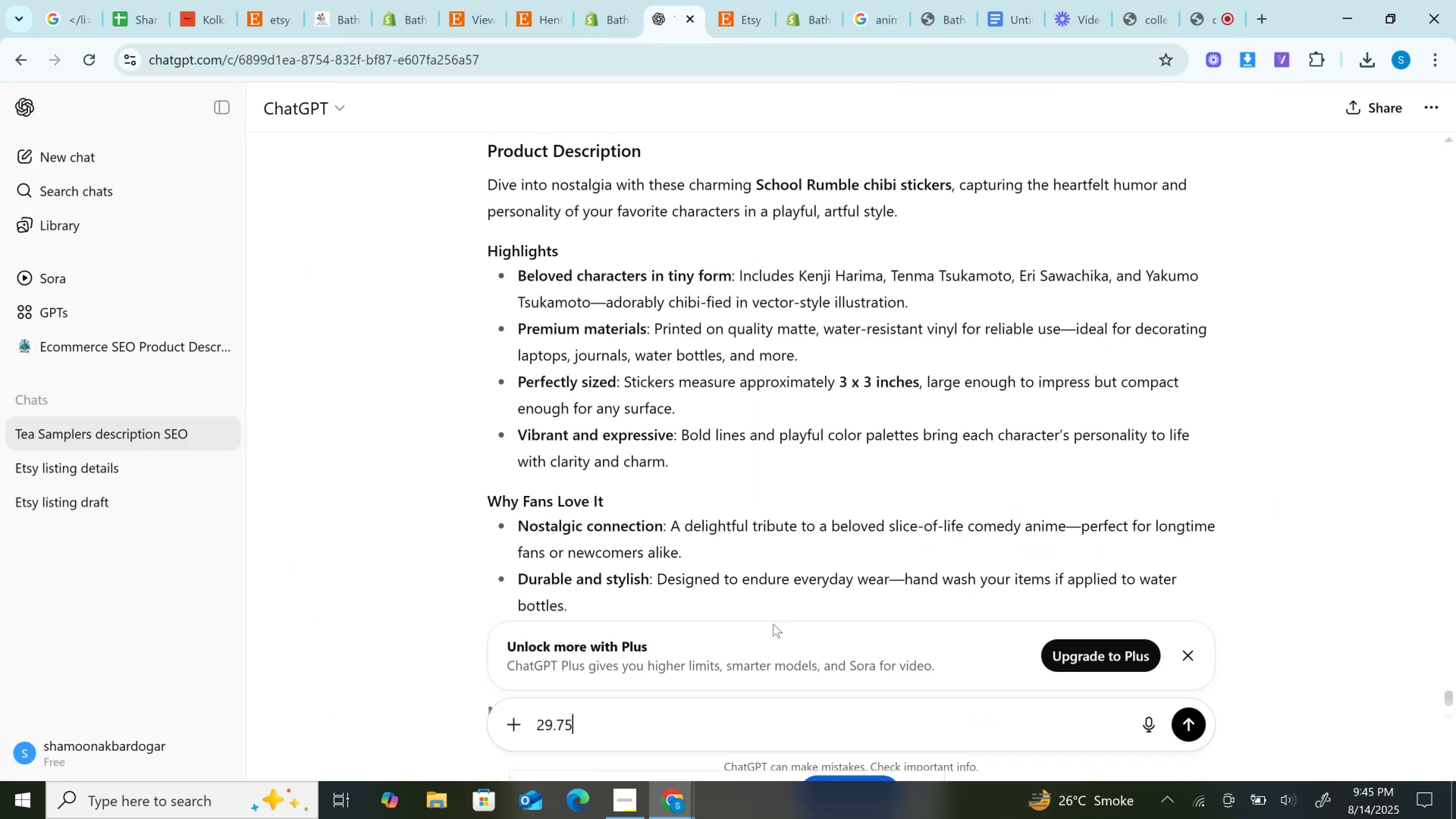 
key(Control+A)
 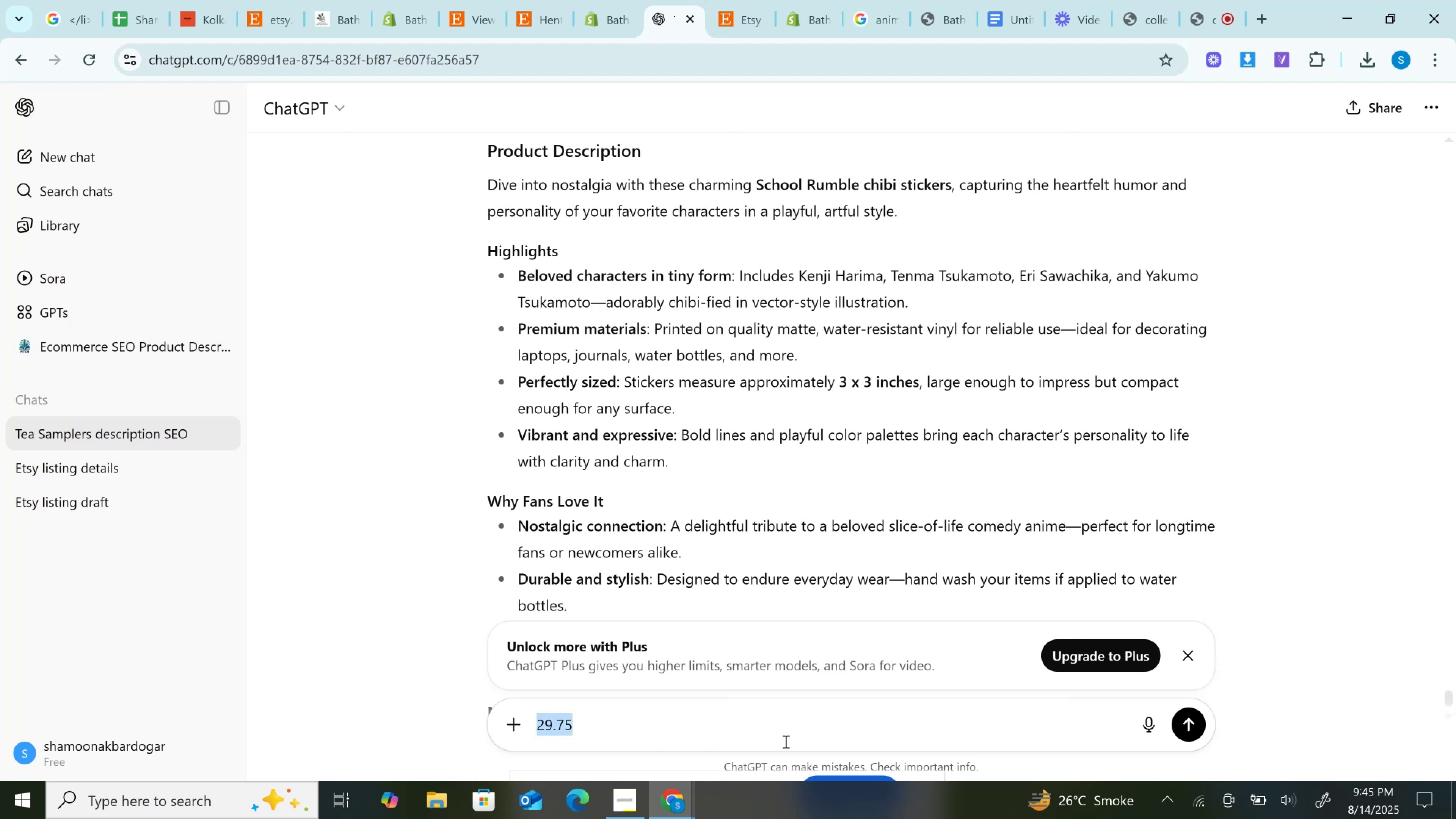 
key(Control+V)
 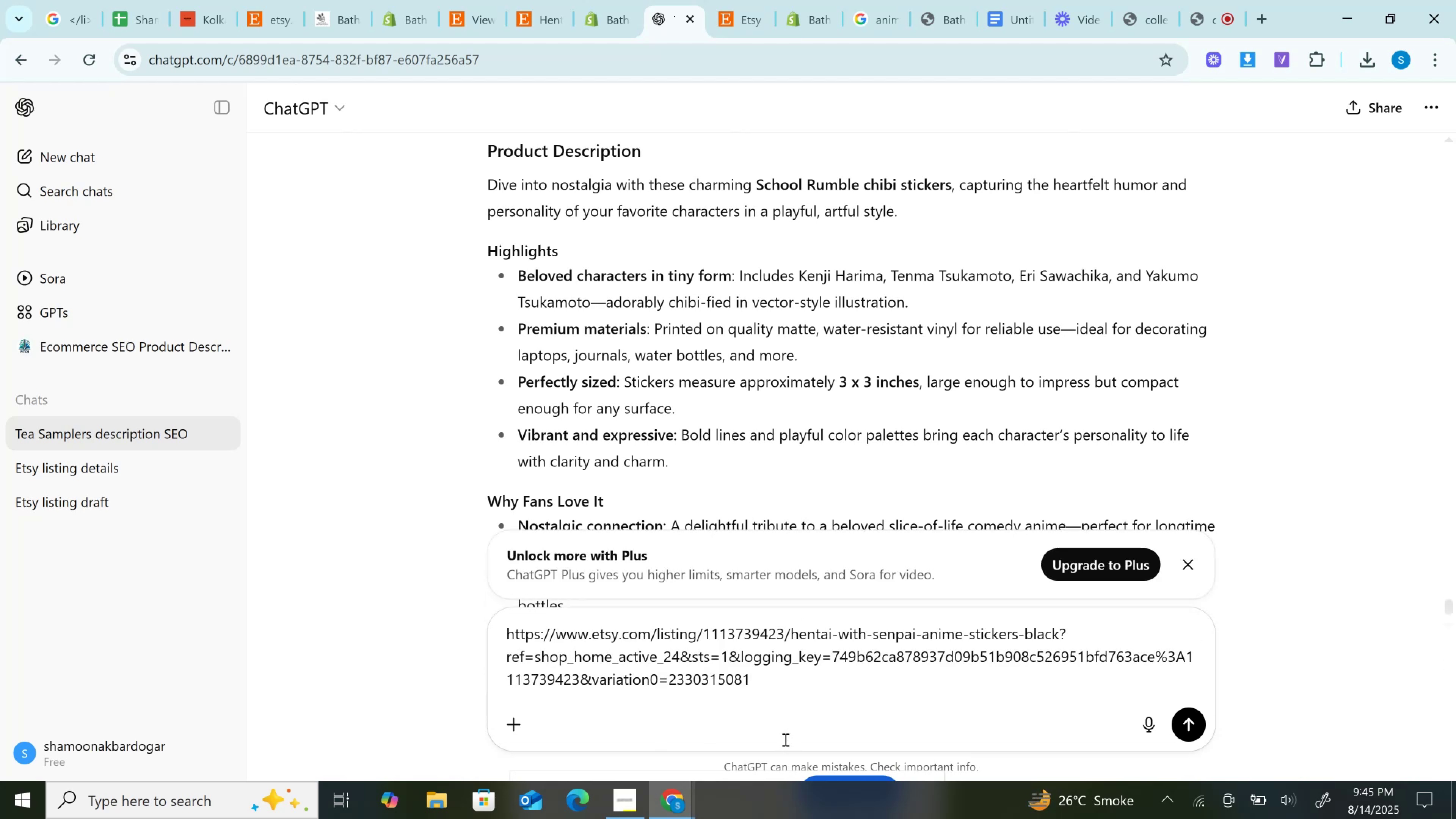 
key(Enter)
 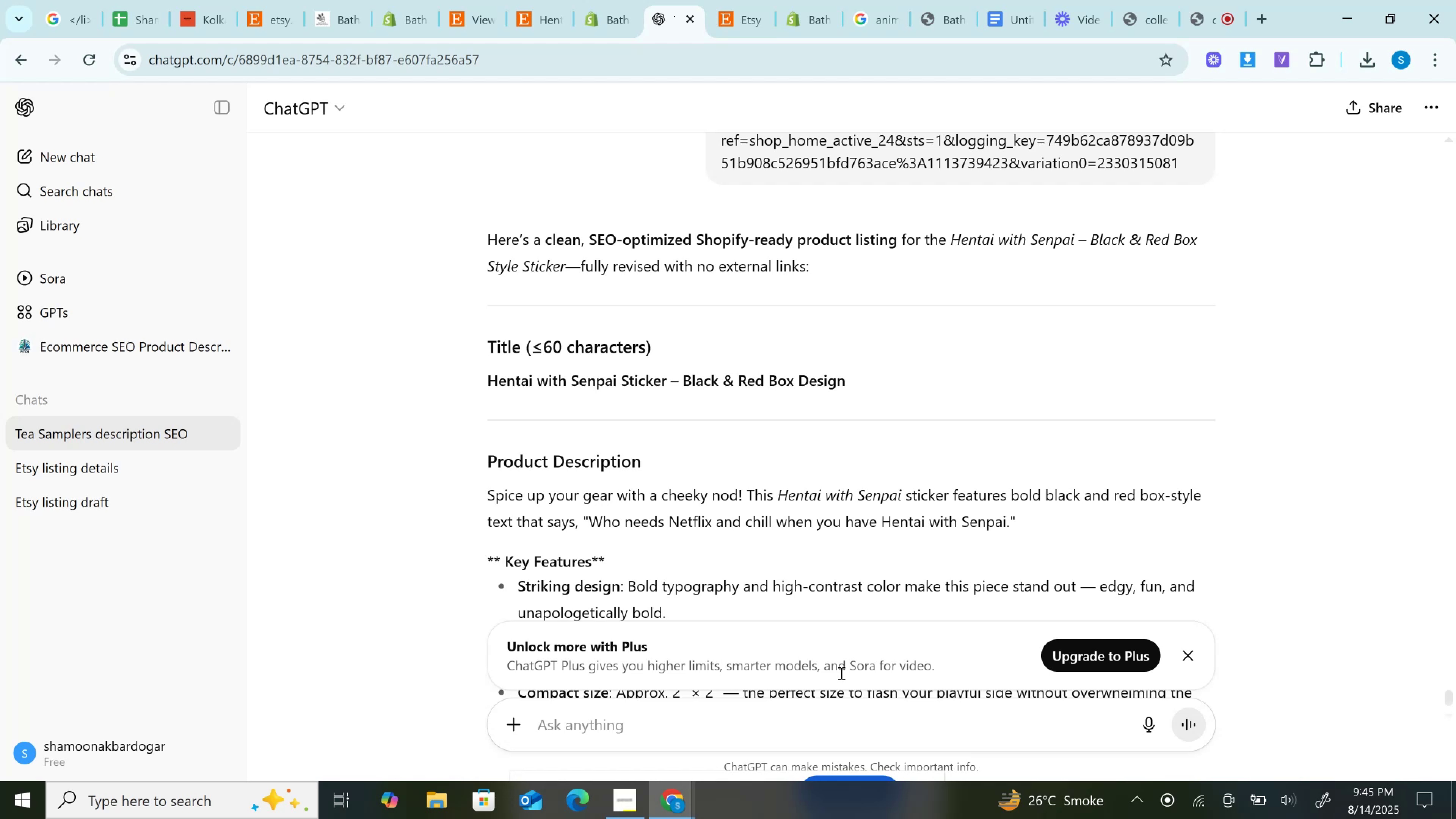 
wait(33.18)
 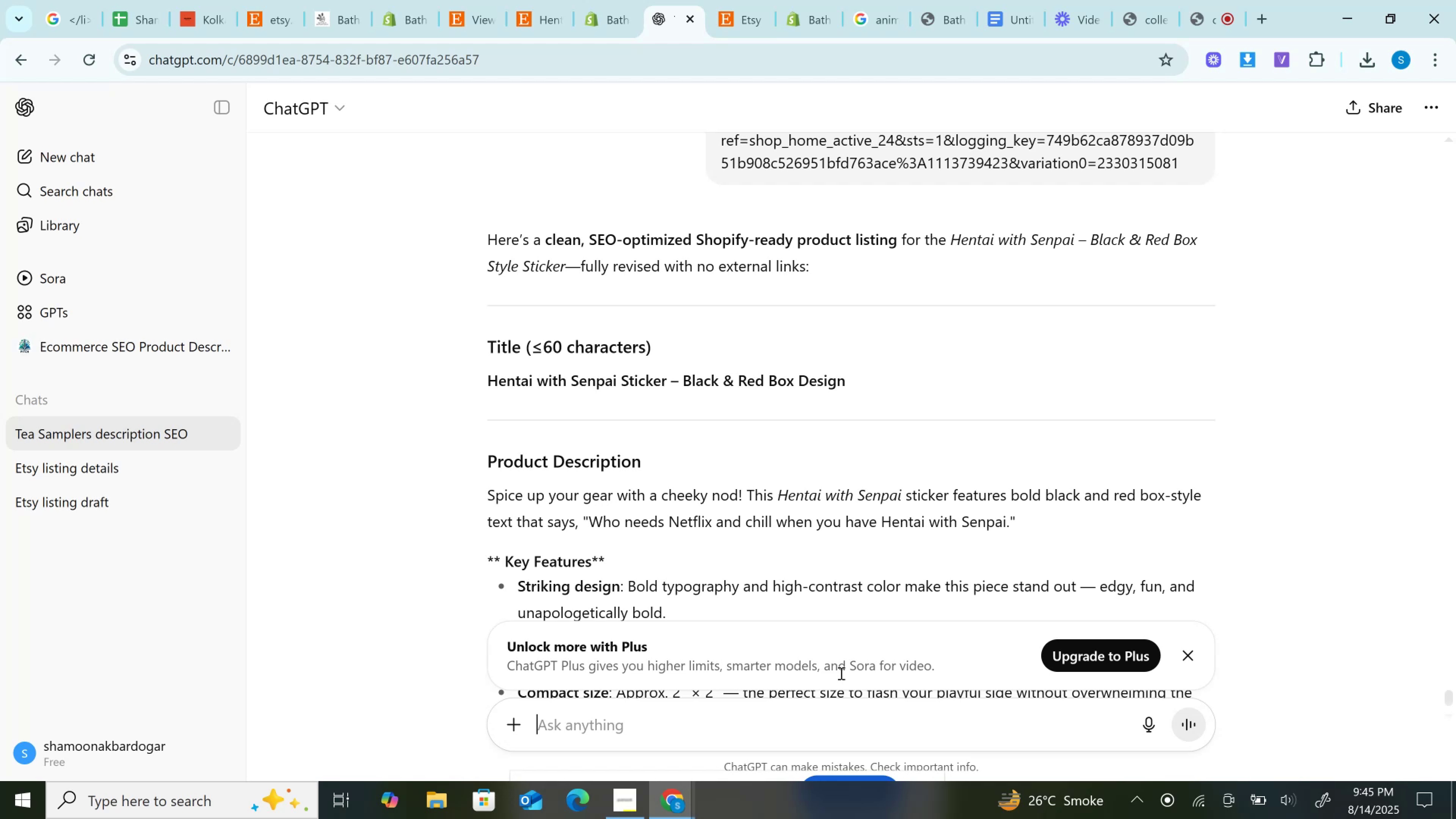 
key(Control+C)
 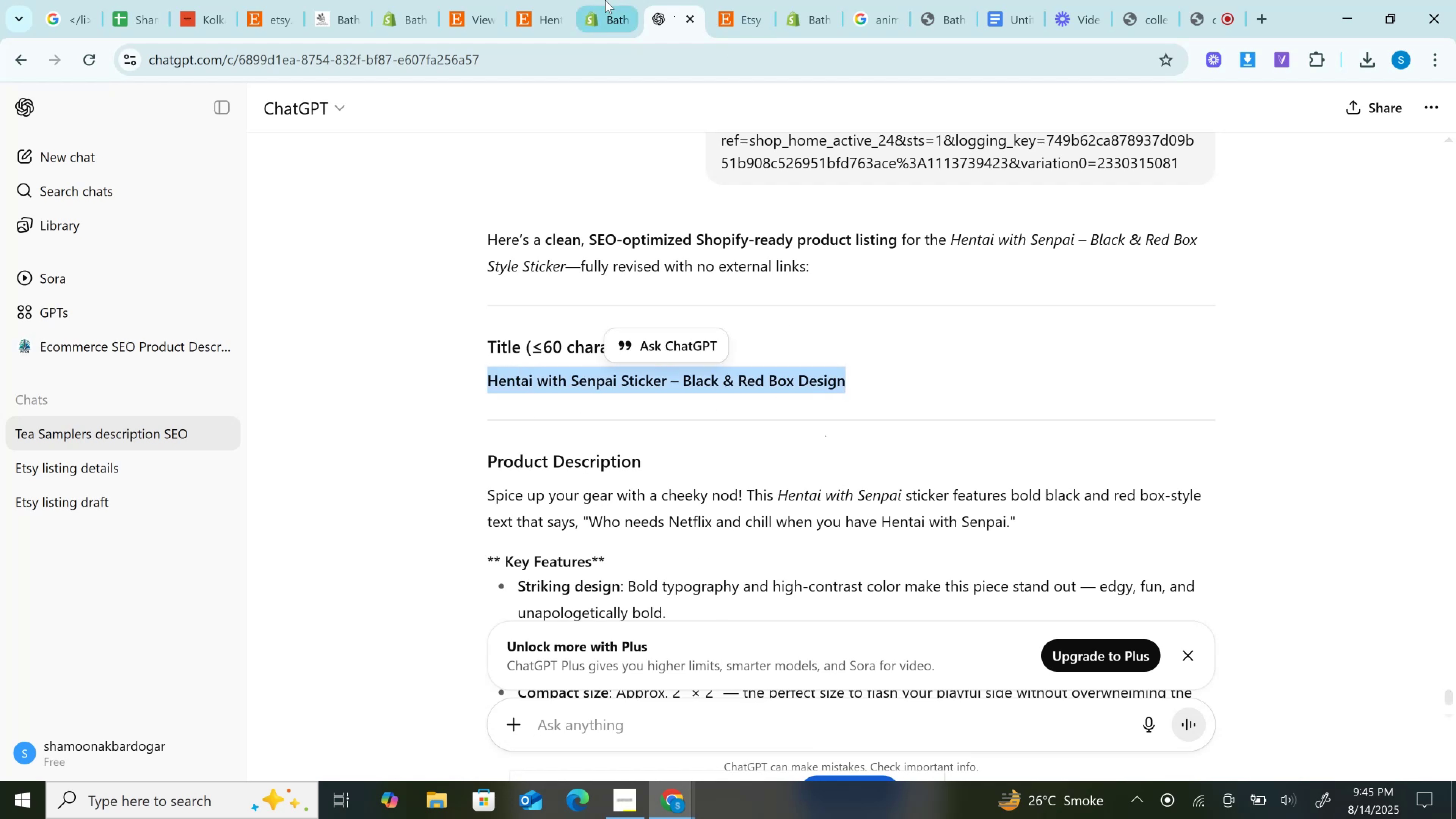 
left_click([606, 0])
 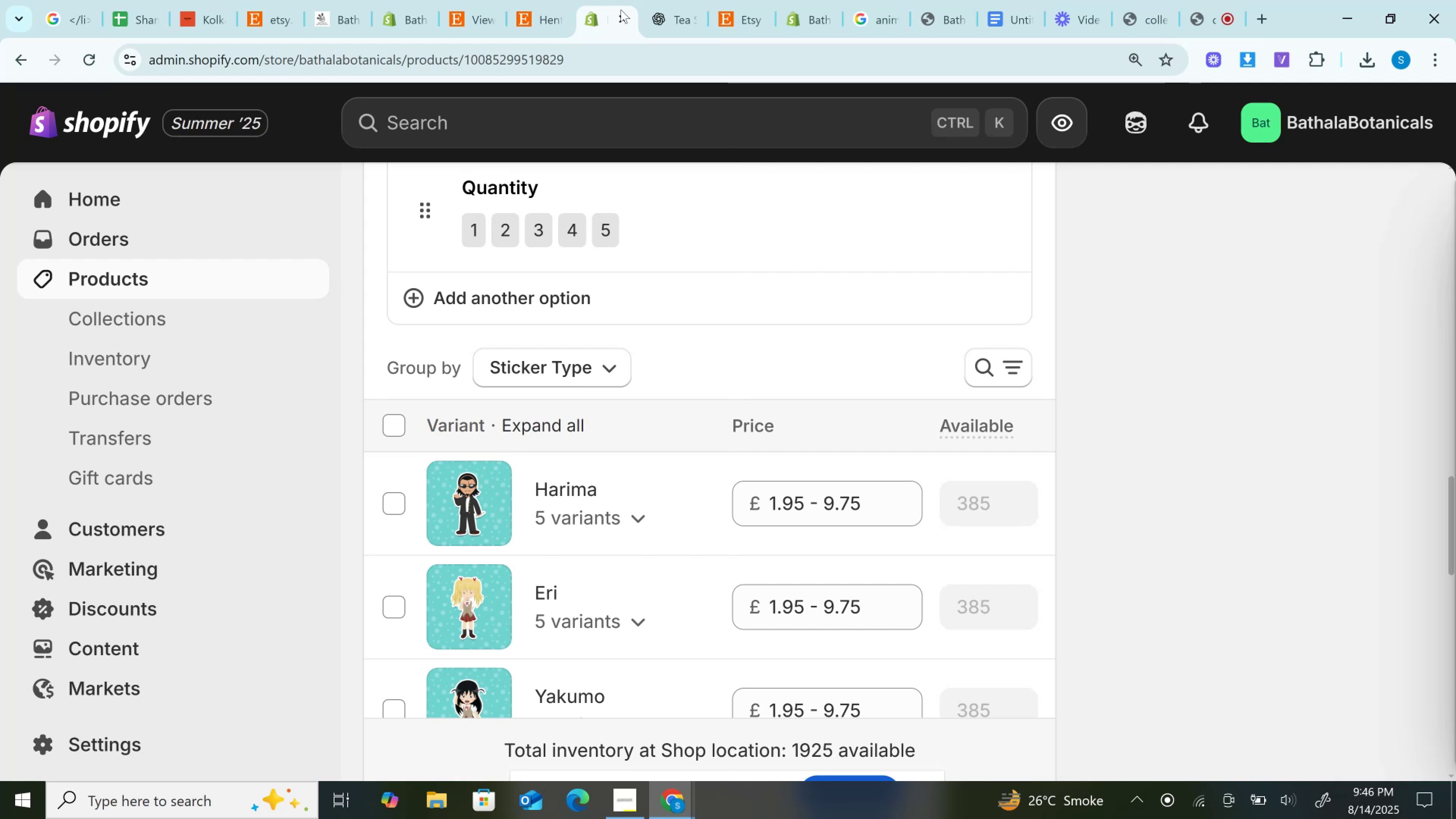 
wait(7.78)
 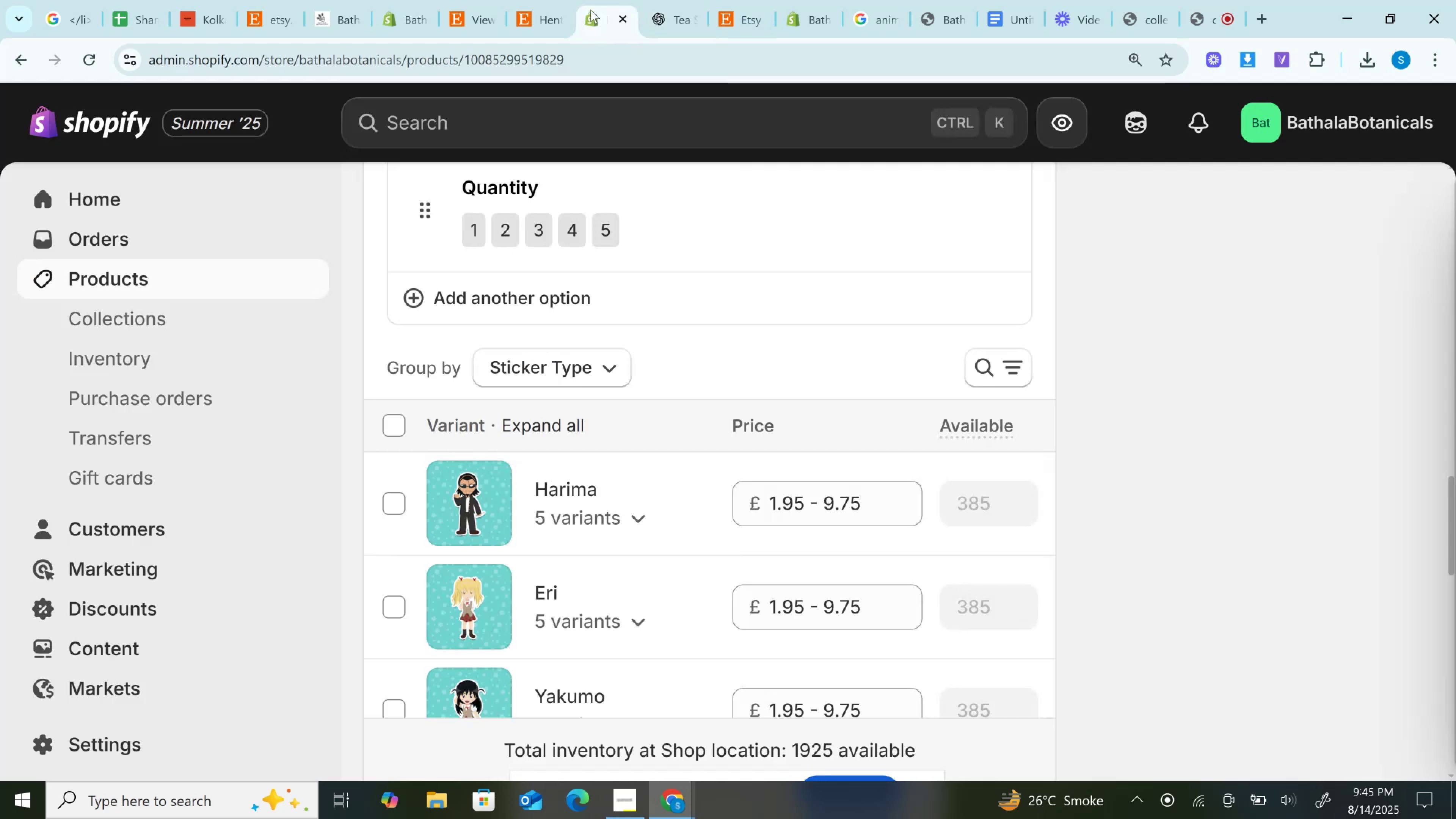 
scroll: coordinate [540, 256], scroll_direction: up, amount: 22.0
 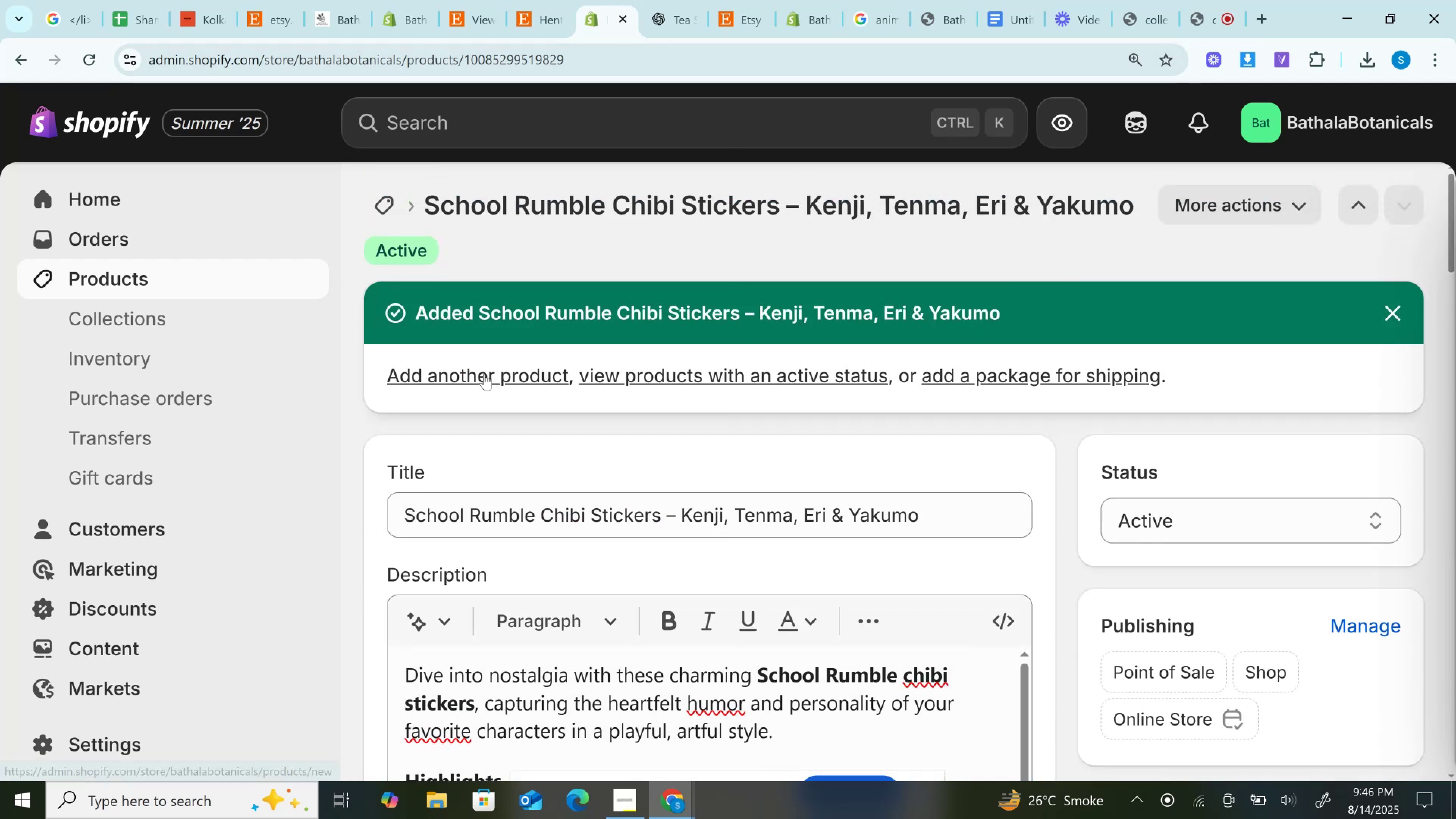 
left_click([484, 374])
 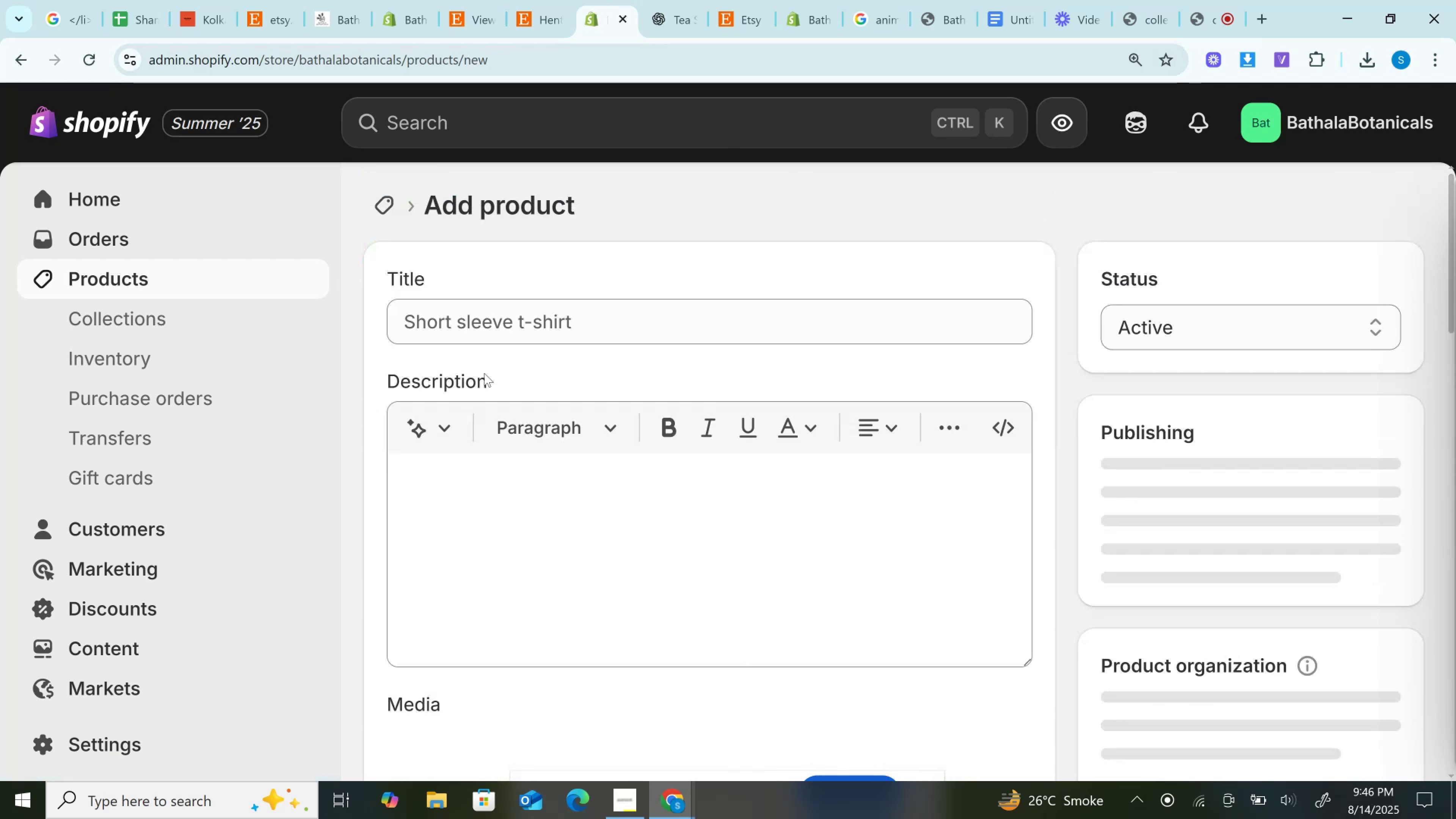 
double_click([484, 373])
 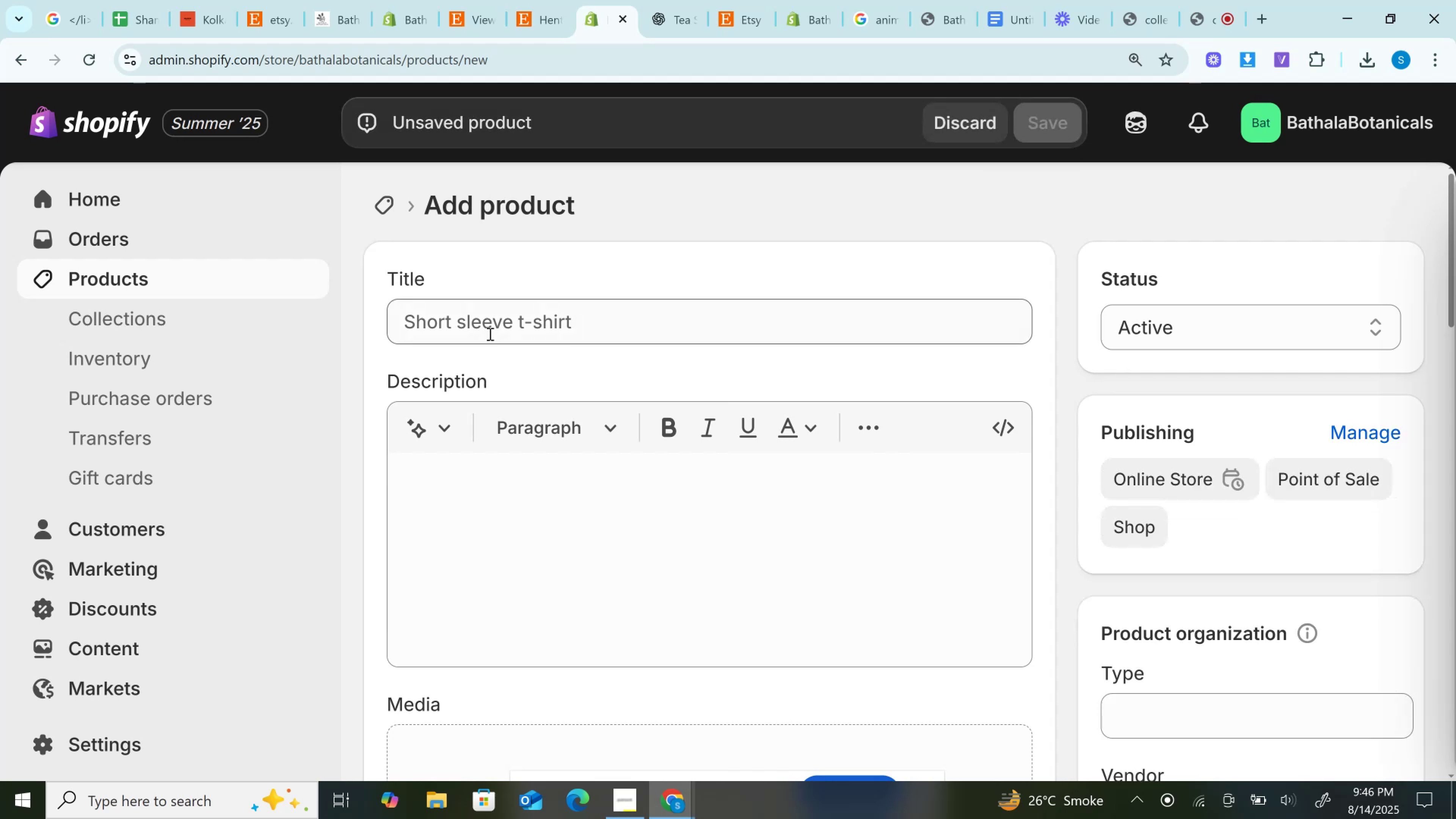 
left_click([490, 333])
 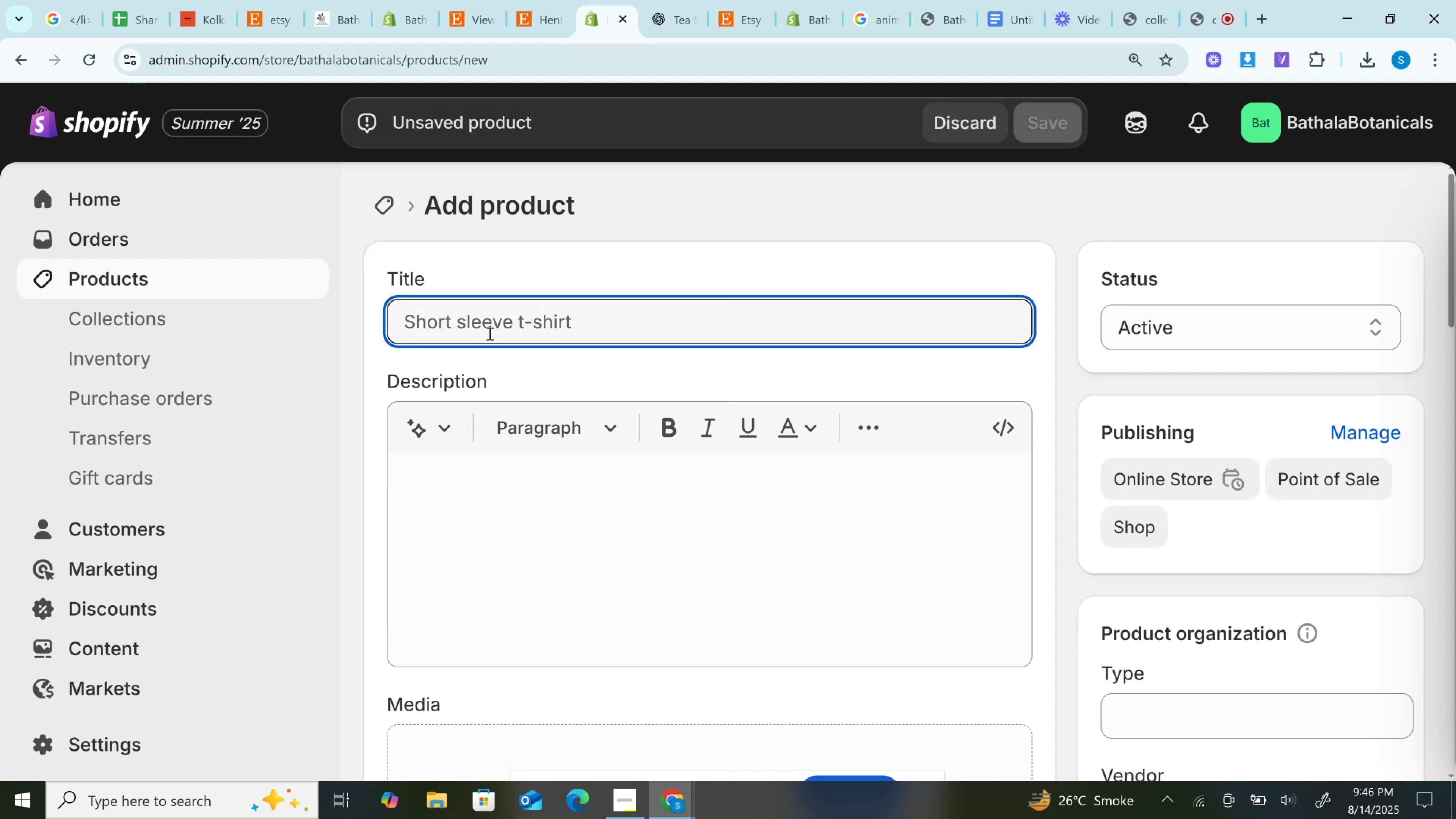 
key(Control+V)
 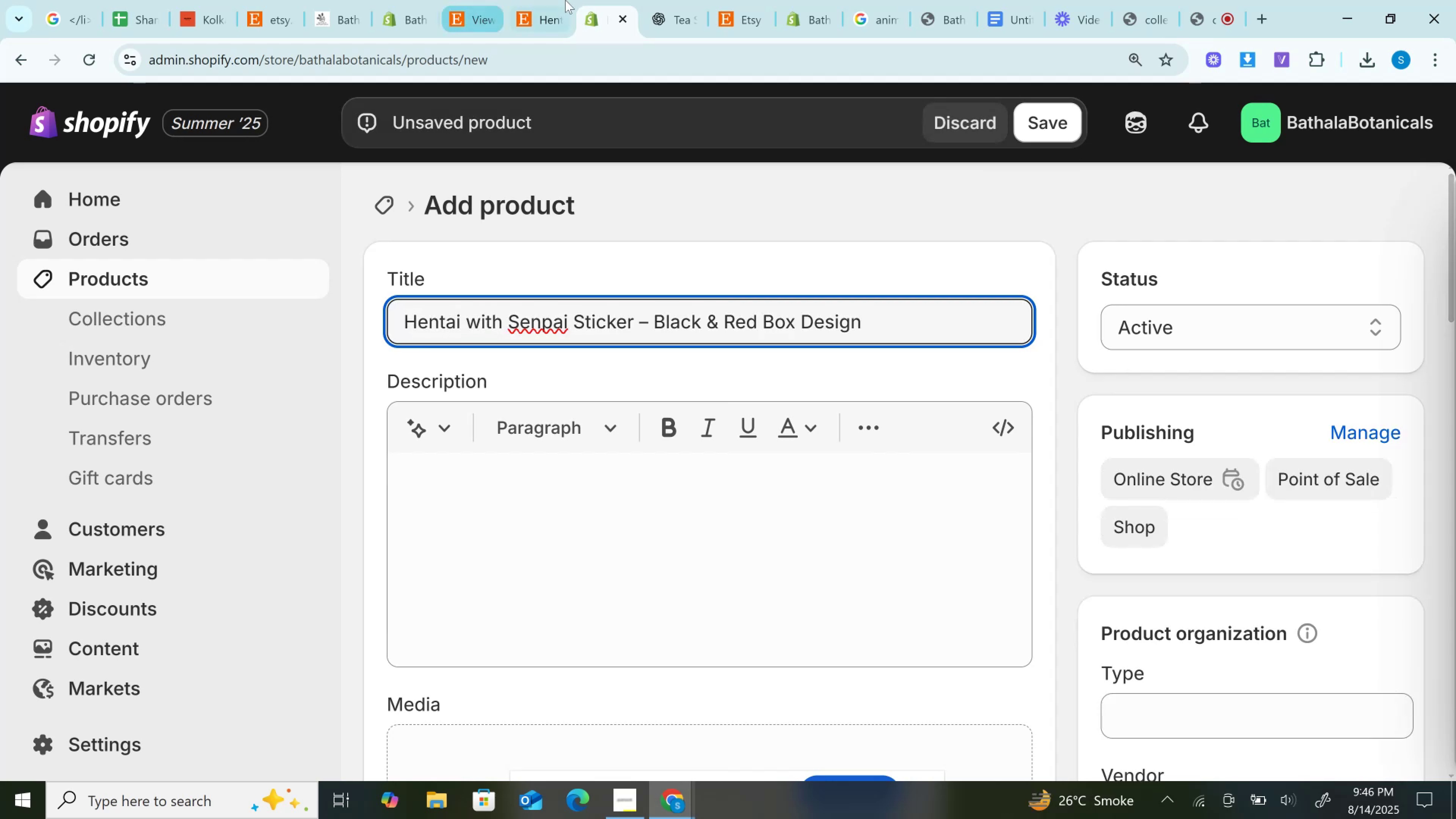 
left_click([565, 0])
 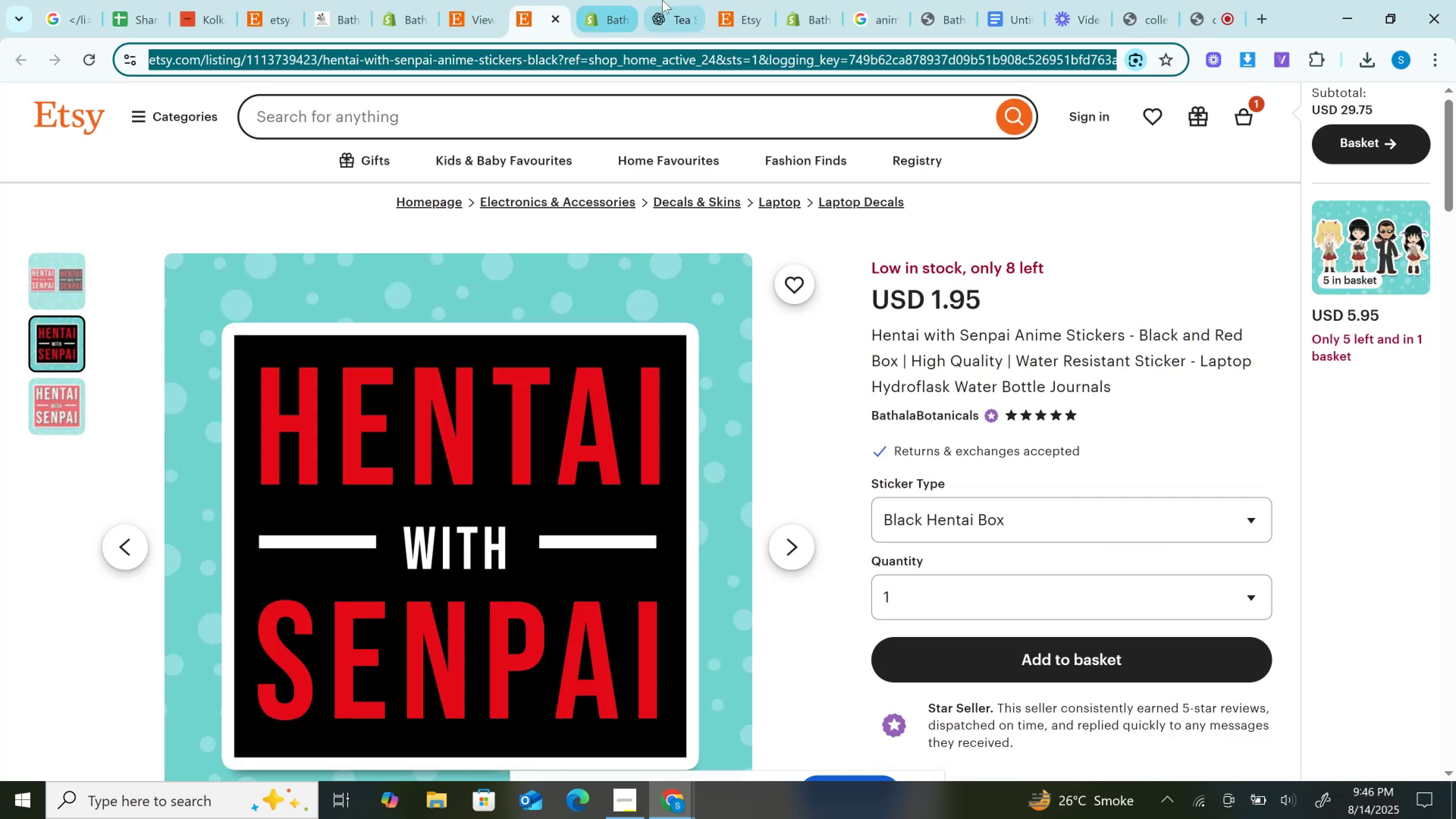 
left_click([684, 0])
 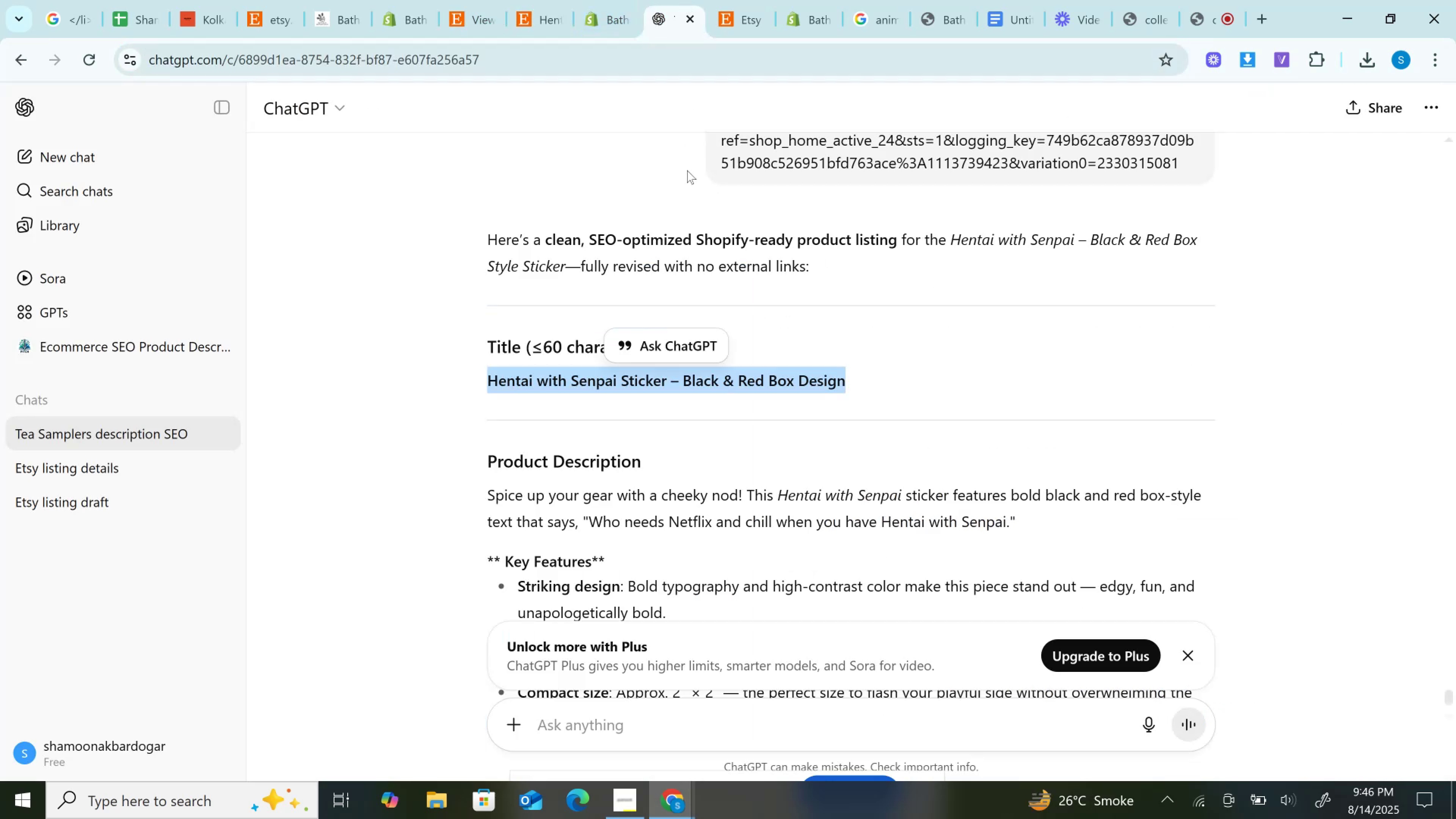 
scroll: coordinate [688, 174], scroll_direction: down, amount: 3.0
 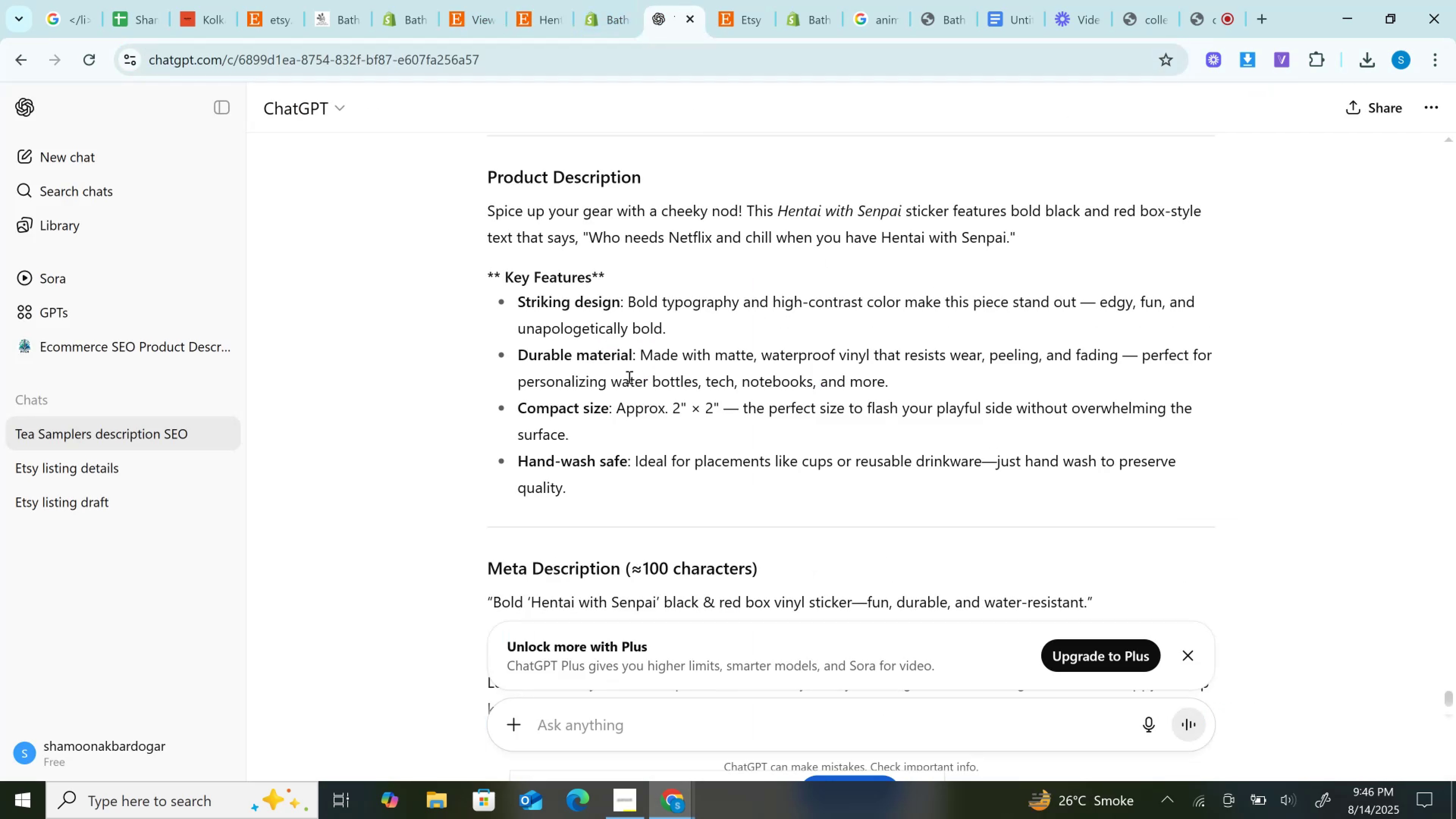 
scroll: coordinate [521, 282], scroll_direction: up, amount: 1.0
 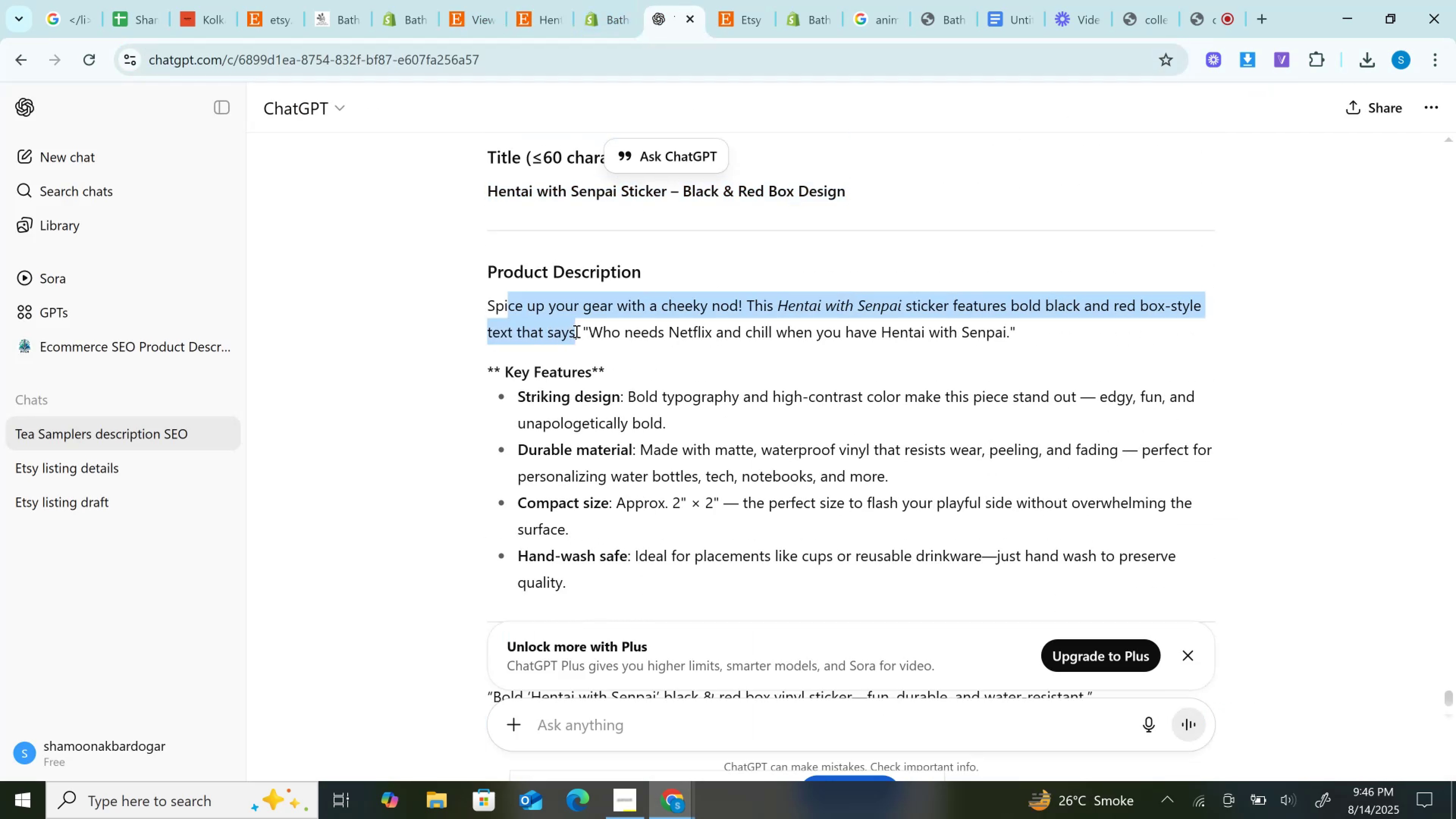 
left_click([455, 301])
 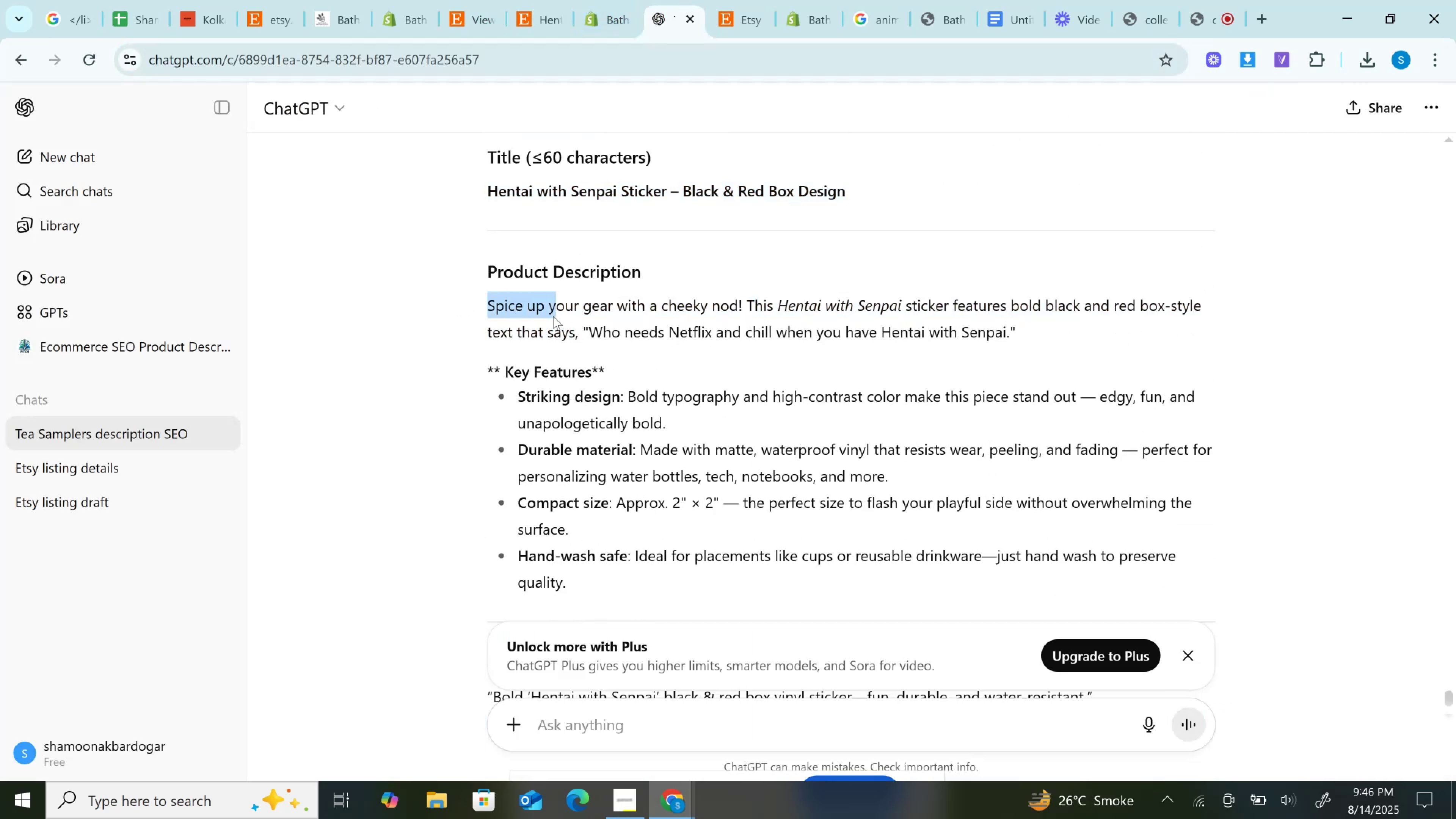 
scroll: coordinate [554, 315], scroll_direction: down, amount: 3.0
 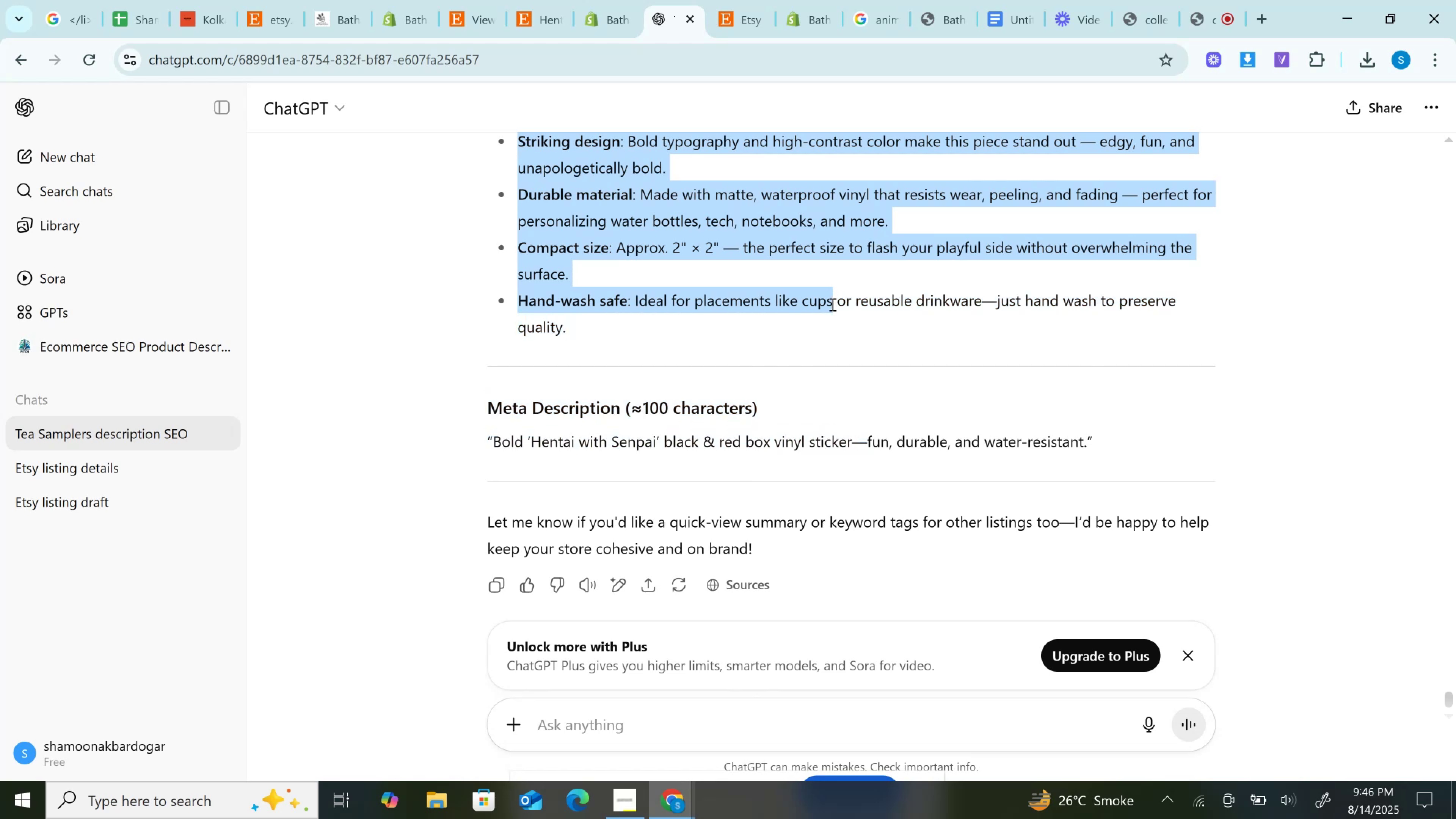 
key(Control+C)
 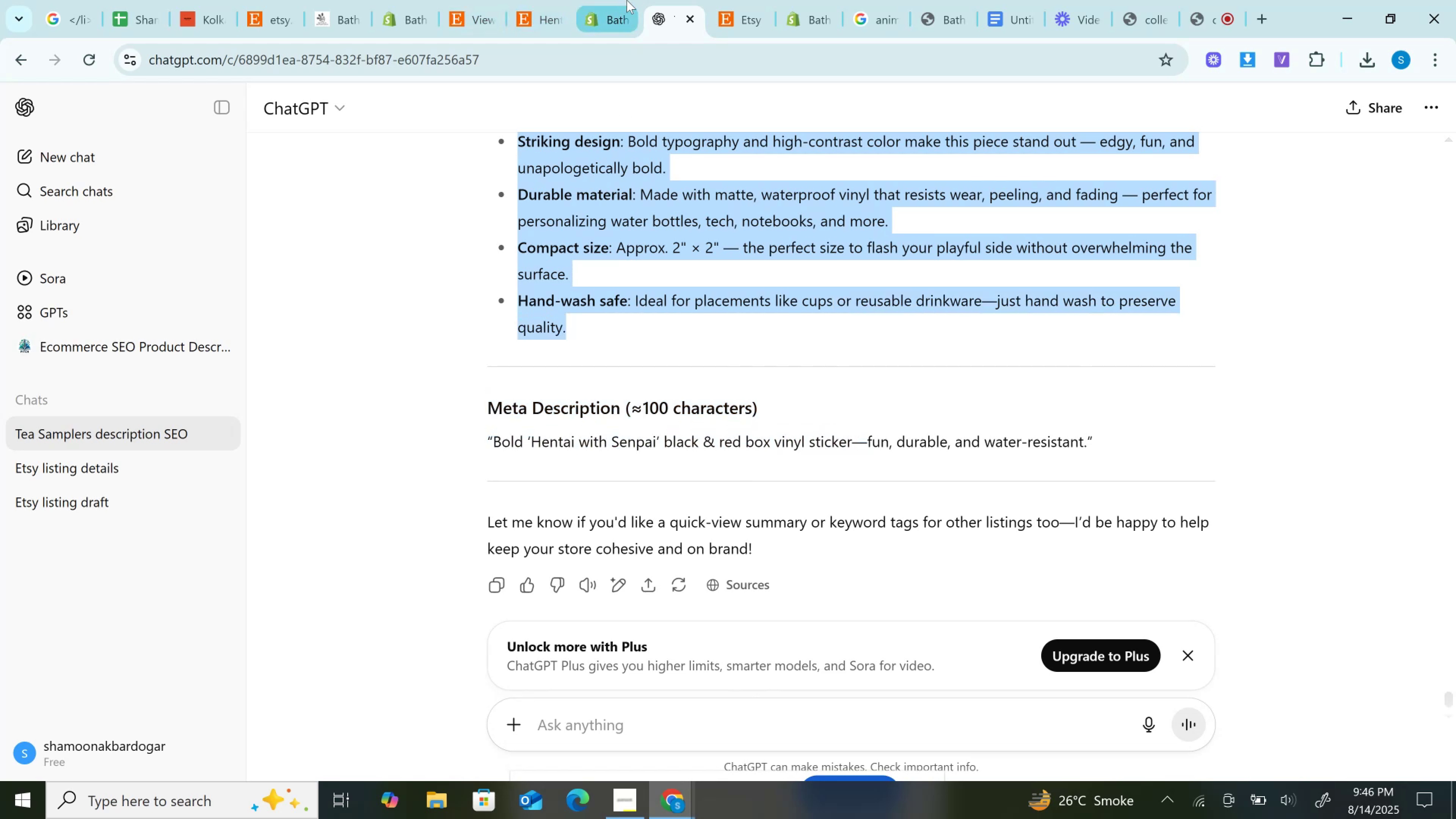 
left_click([627, 0])
 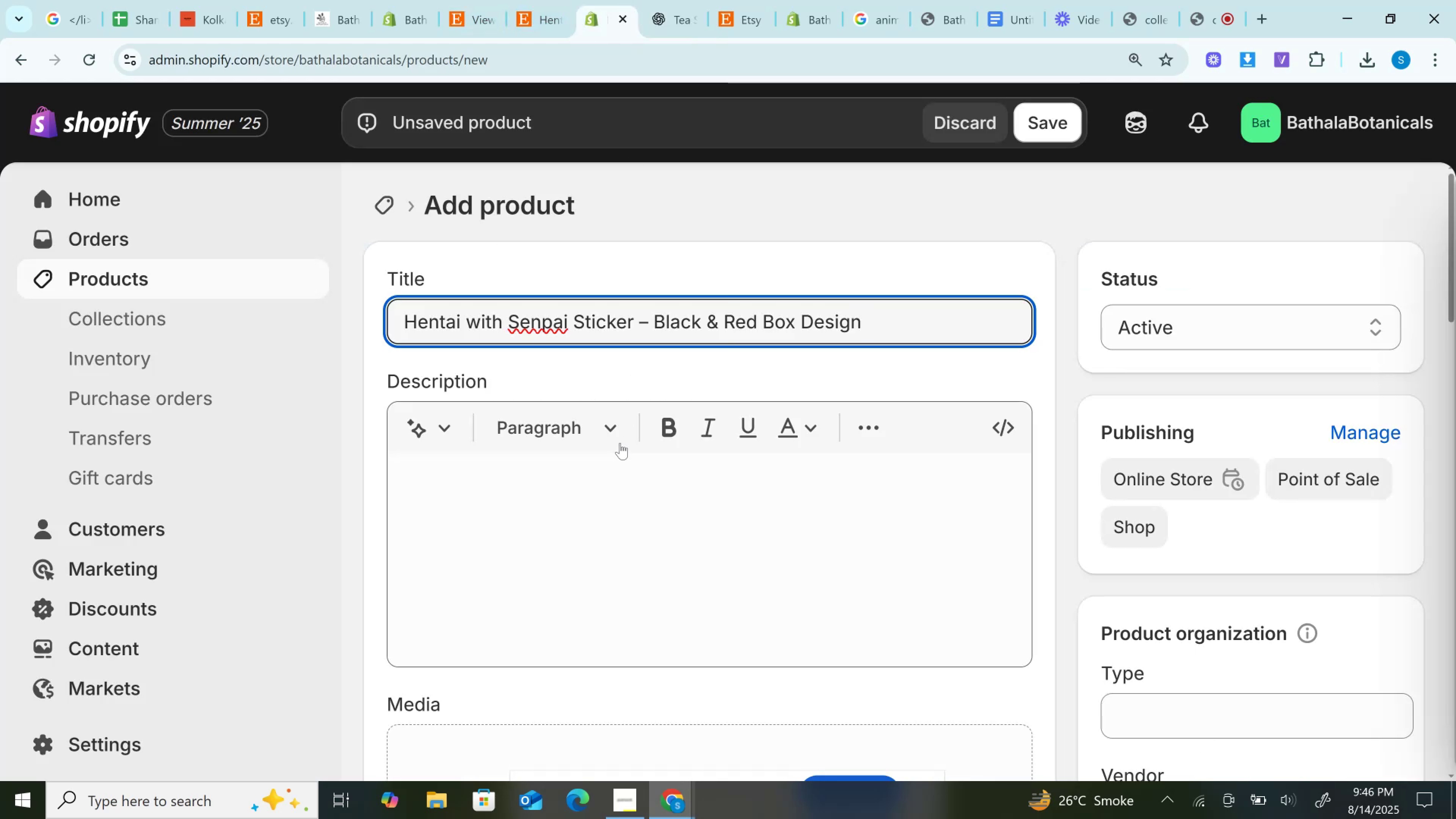 
key(Control+V)
 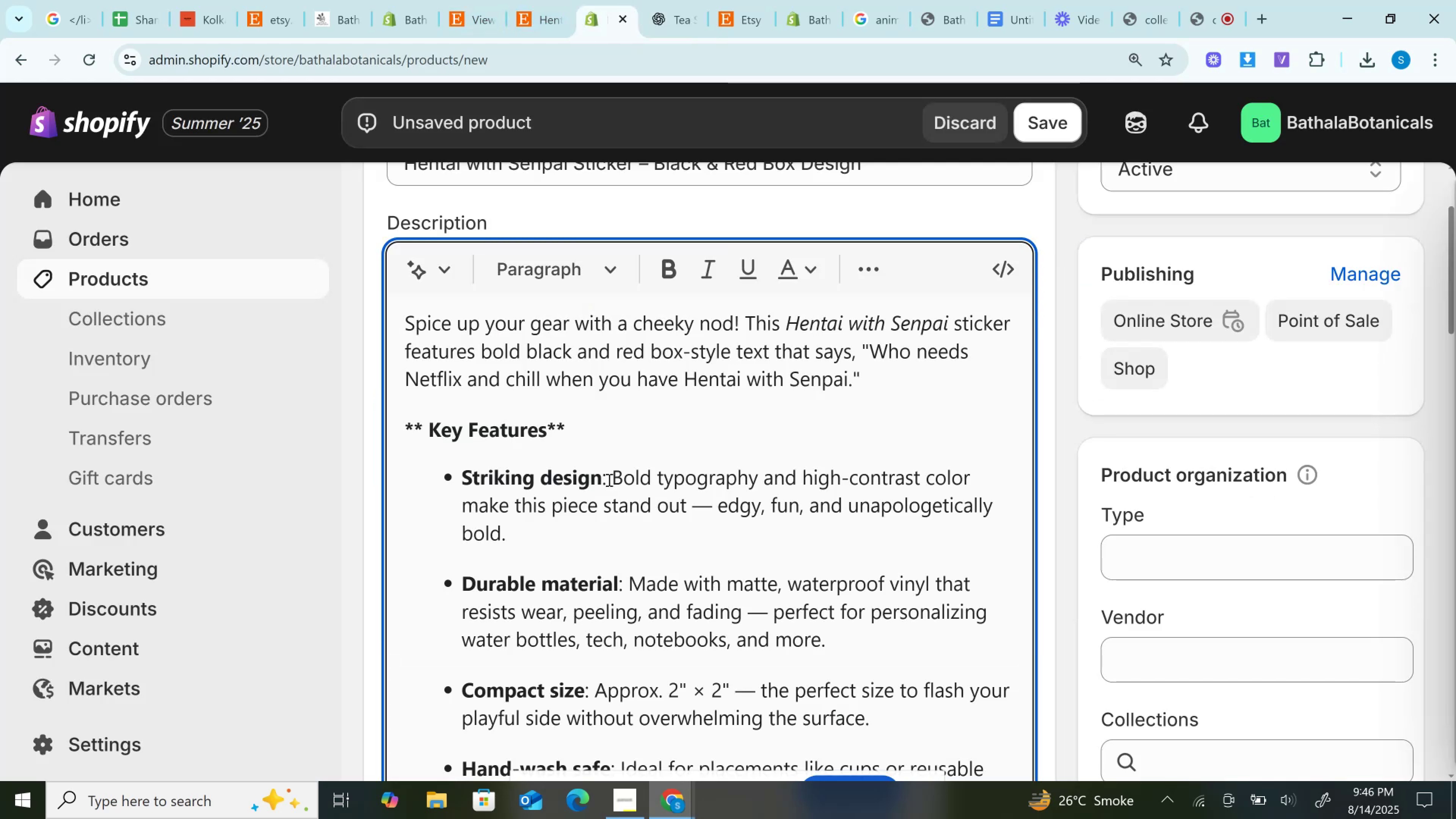 
wait(5.95)
 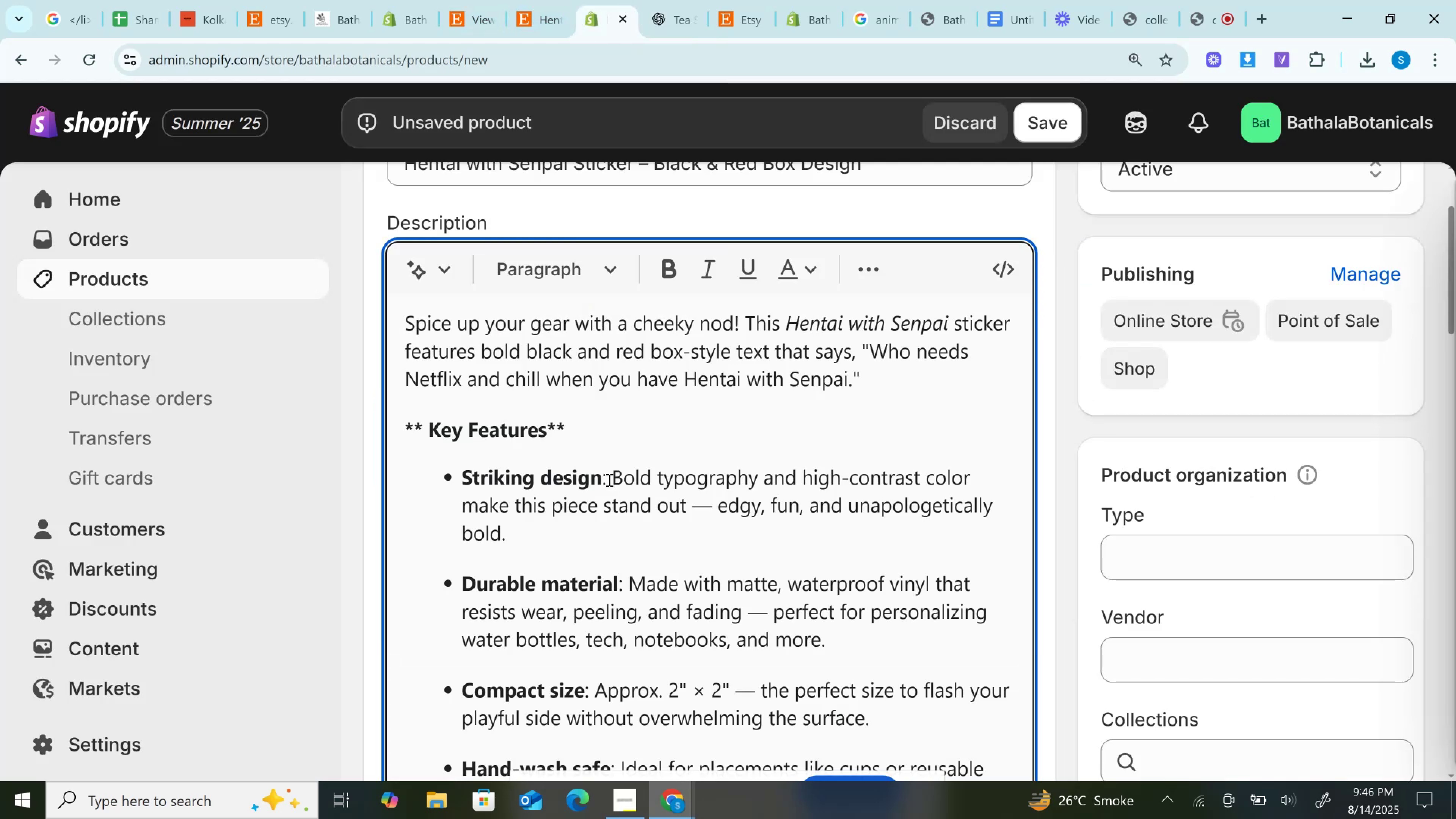 
left_click([425, 425])
 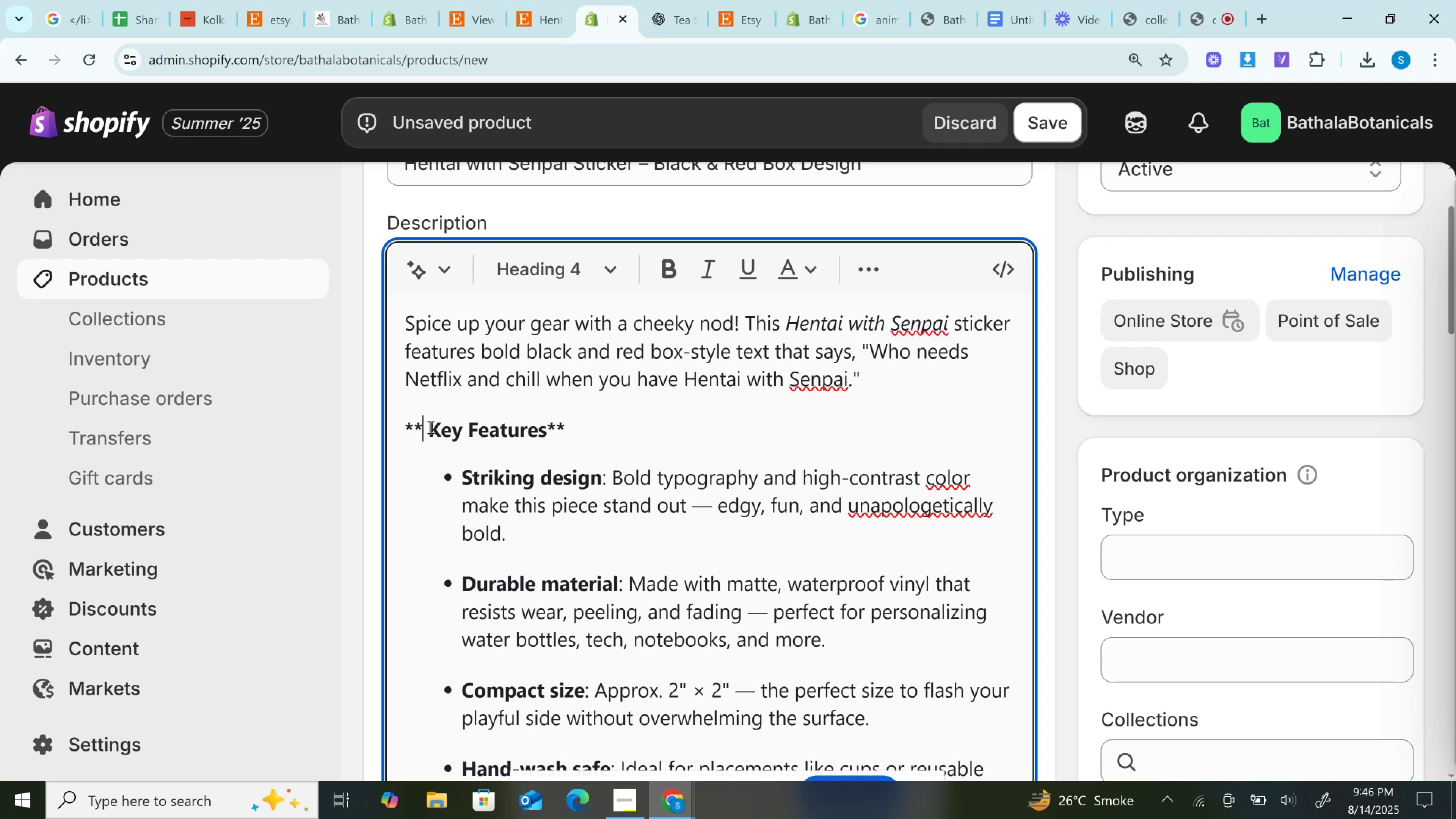 
left_click([436, 430])
 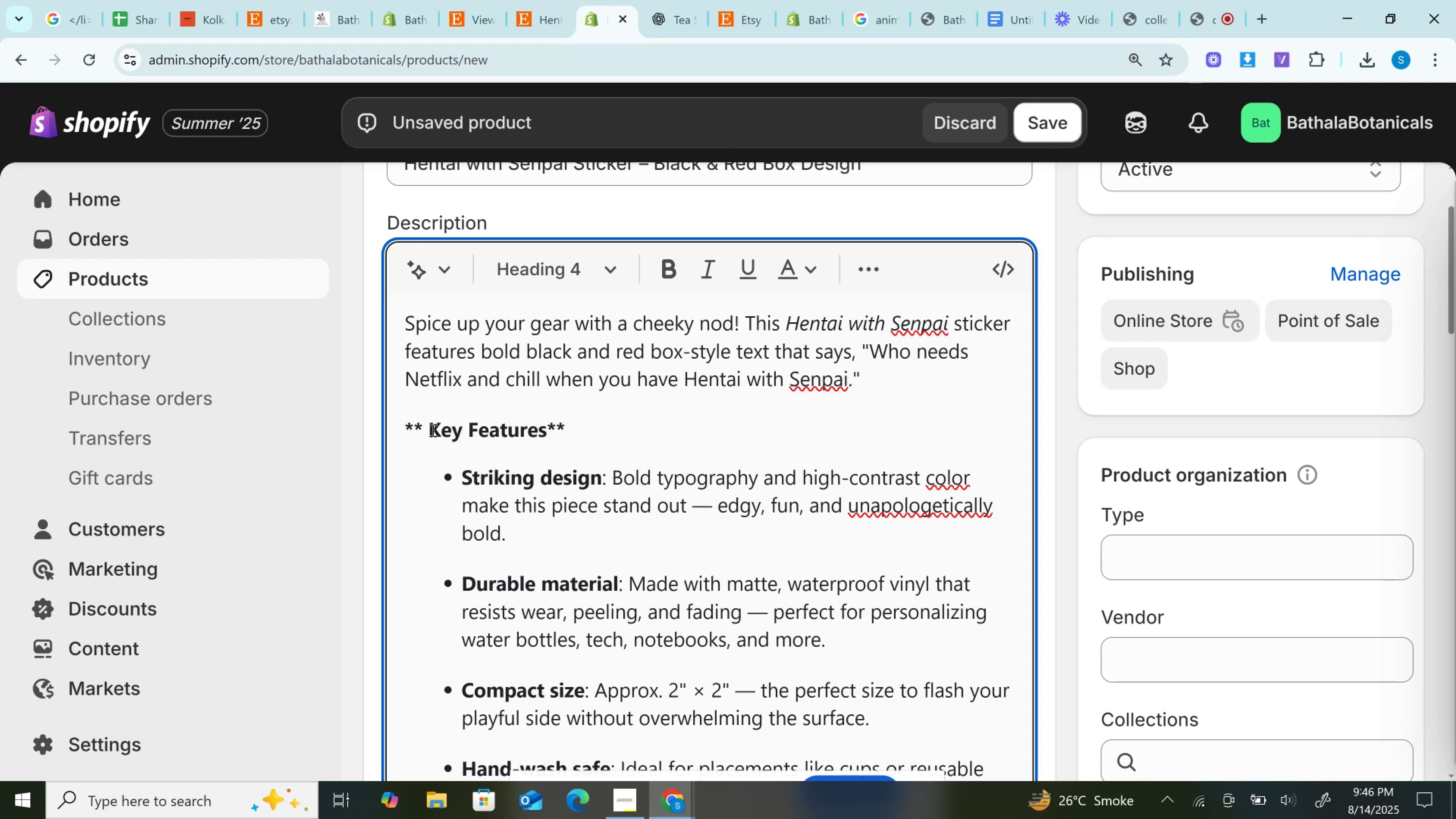 
left_click([432, 430])
 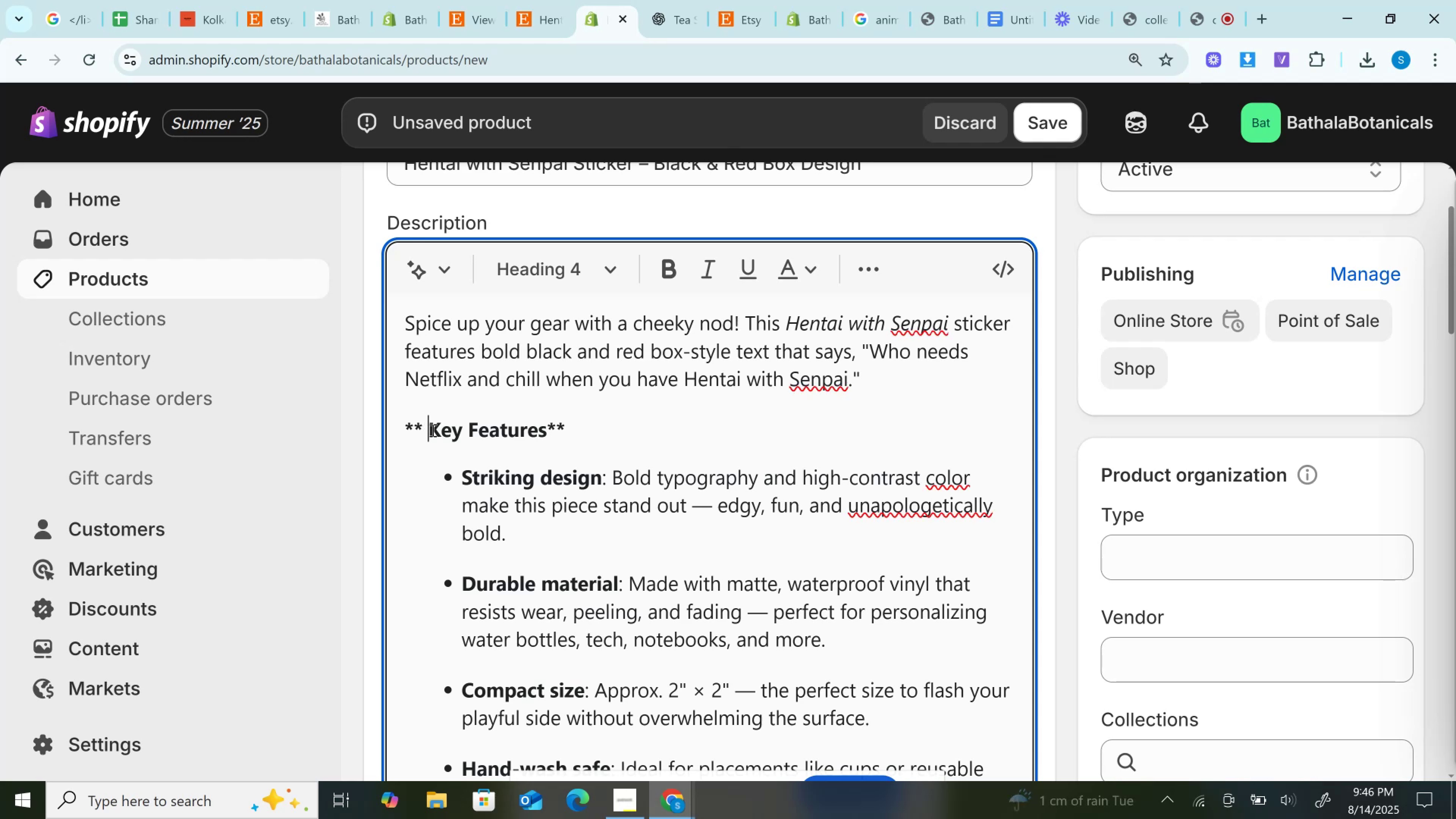 
key(Backspace)
 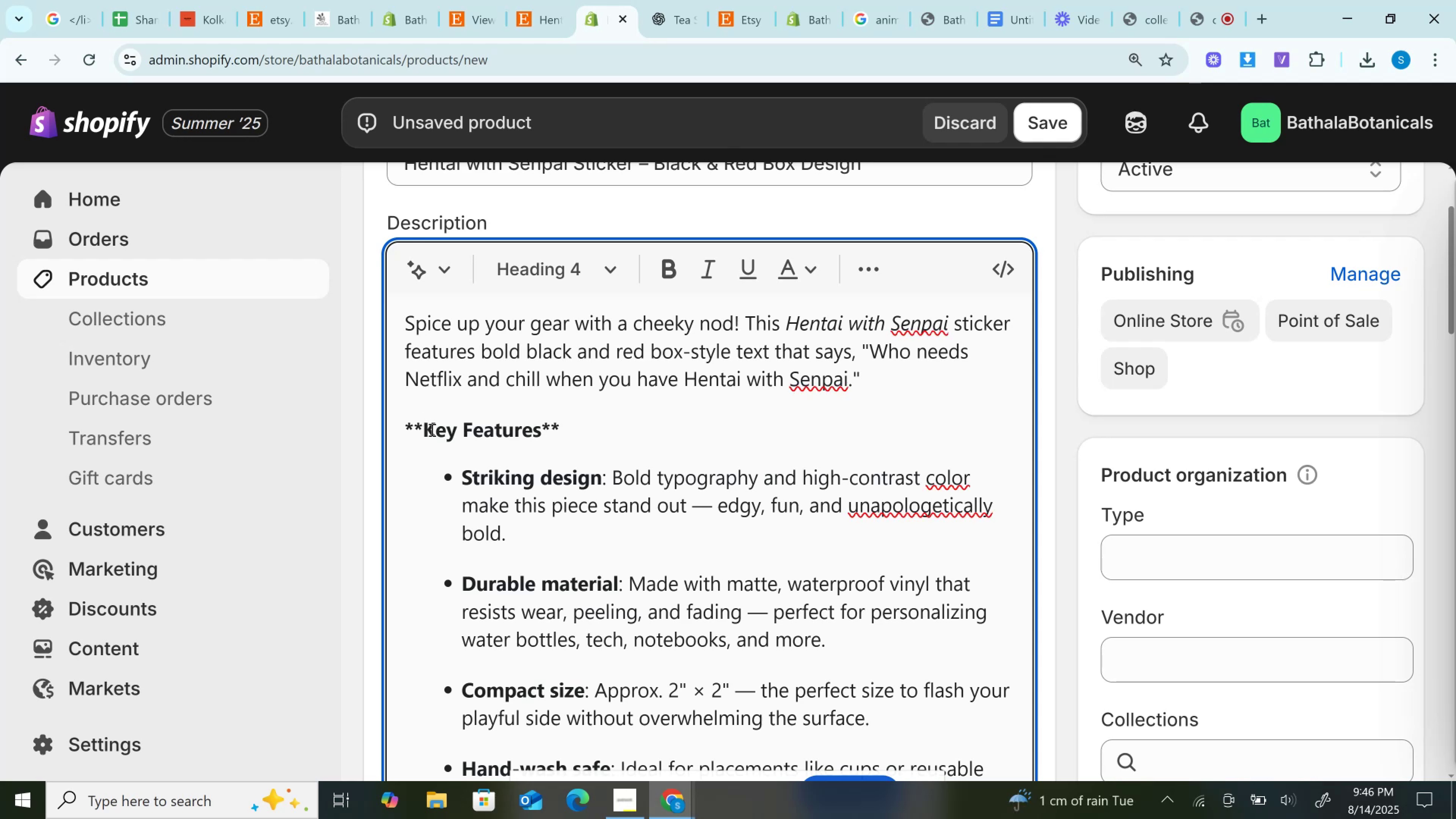 
key(Backspace)
 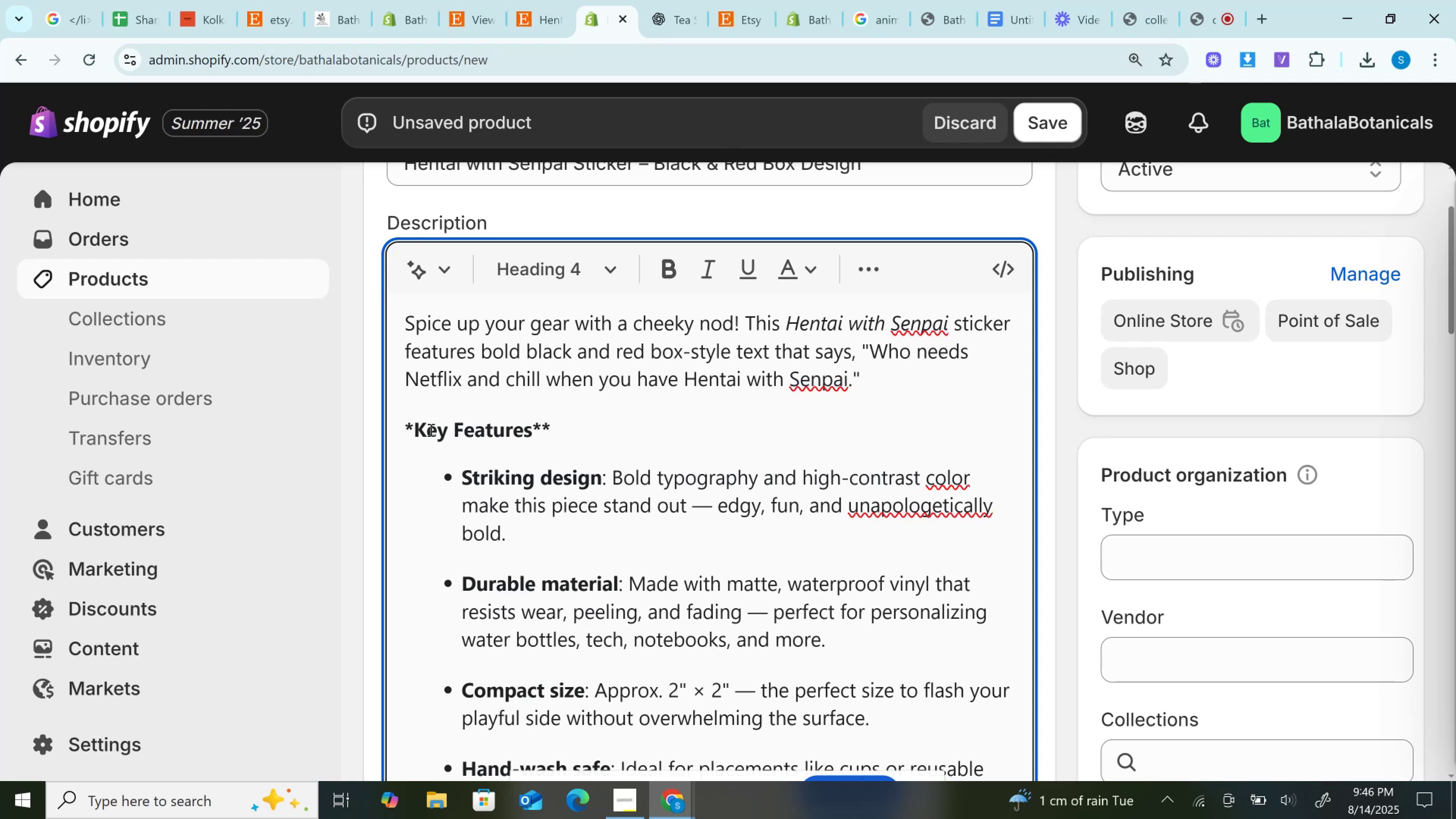 
key(Backspace)
 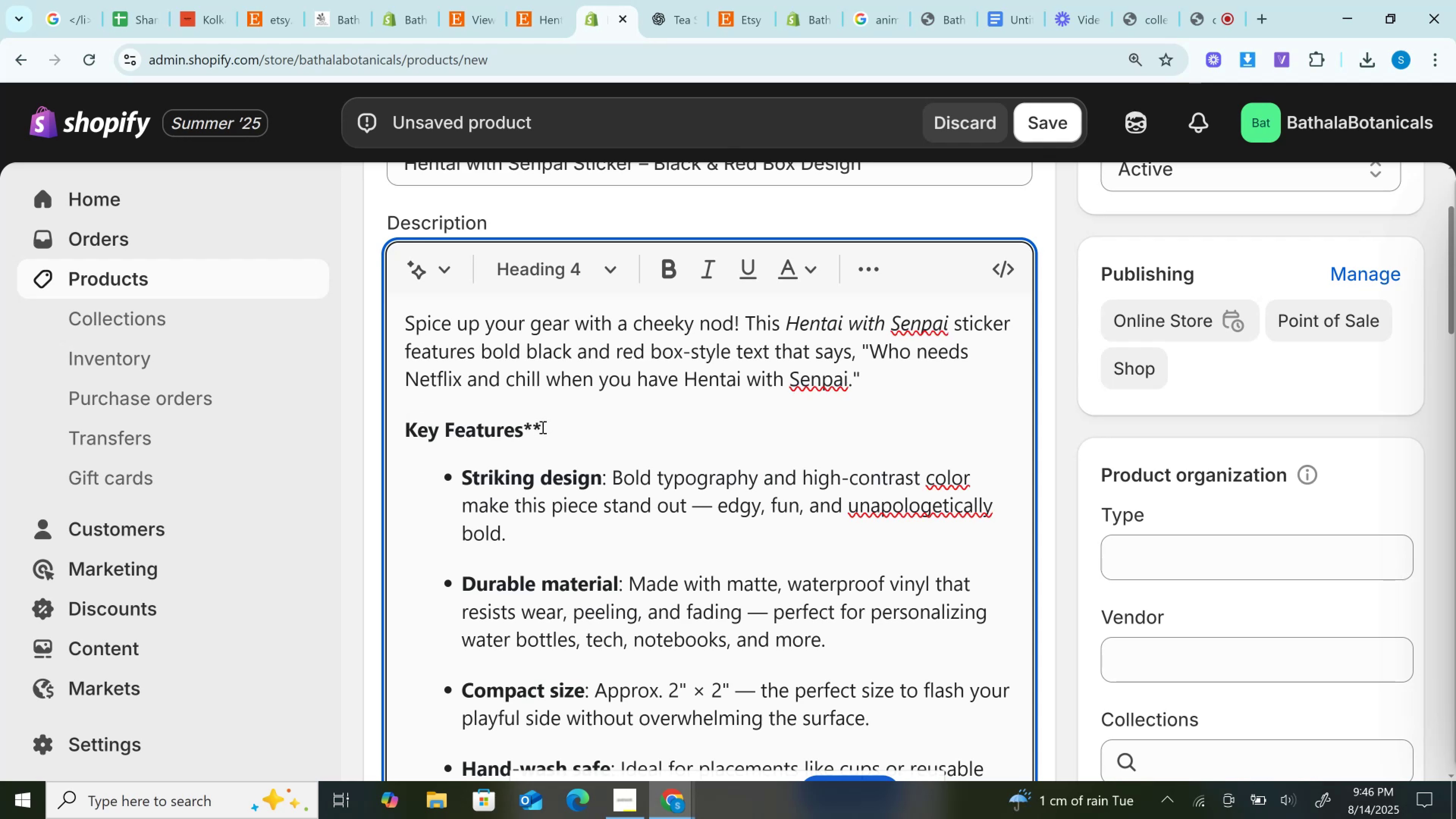 
left_click([542, 427])
 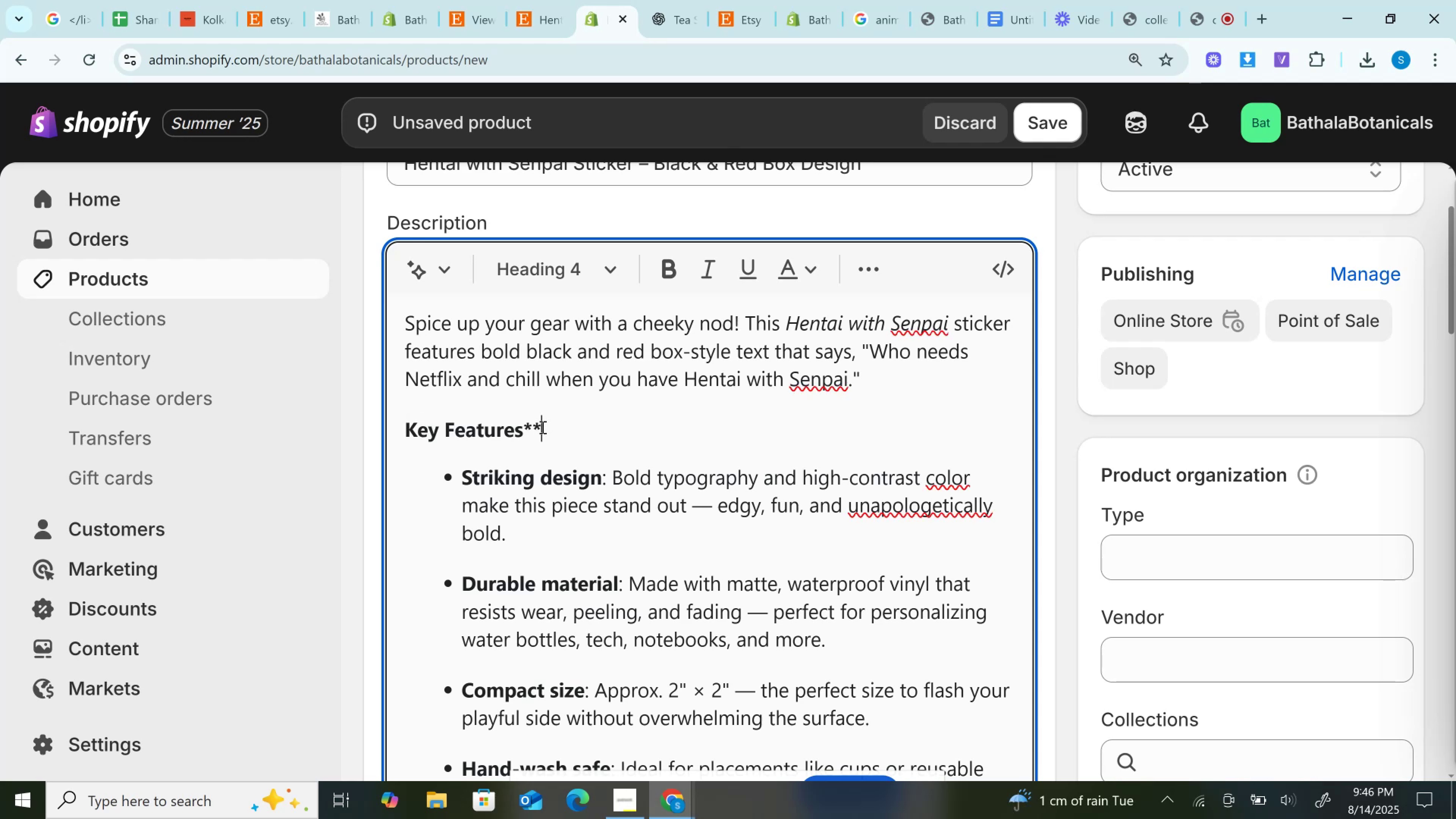 
key(Backspace)
 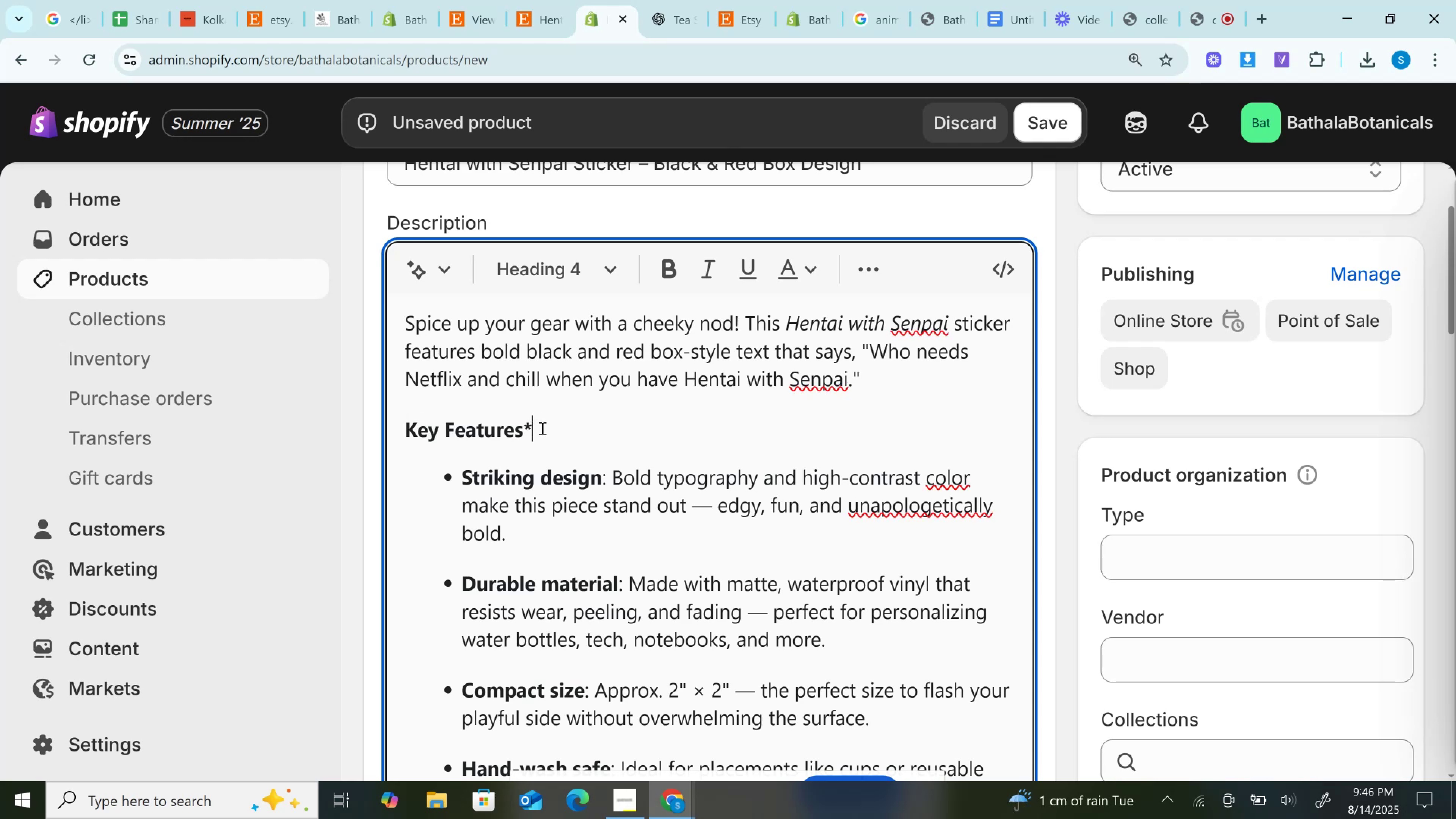 
key(Backspace)
 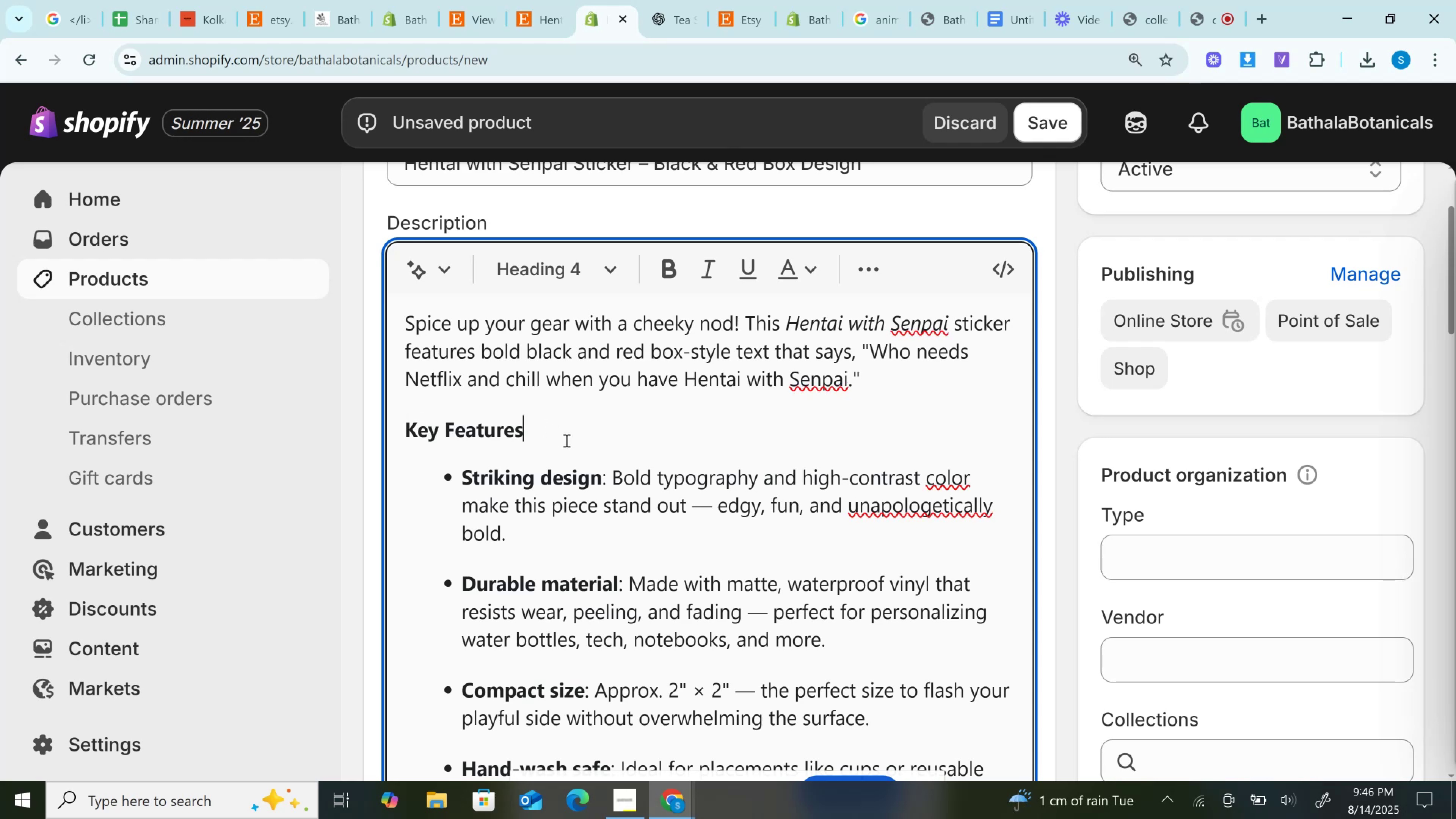 
left_click([497, 427])
 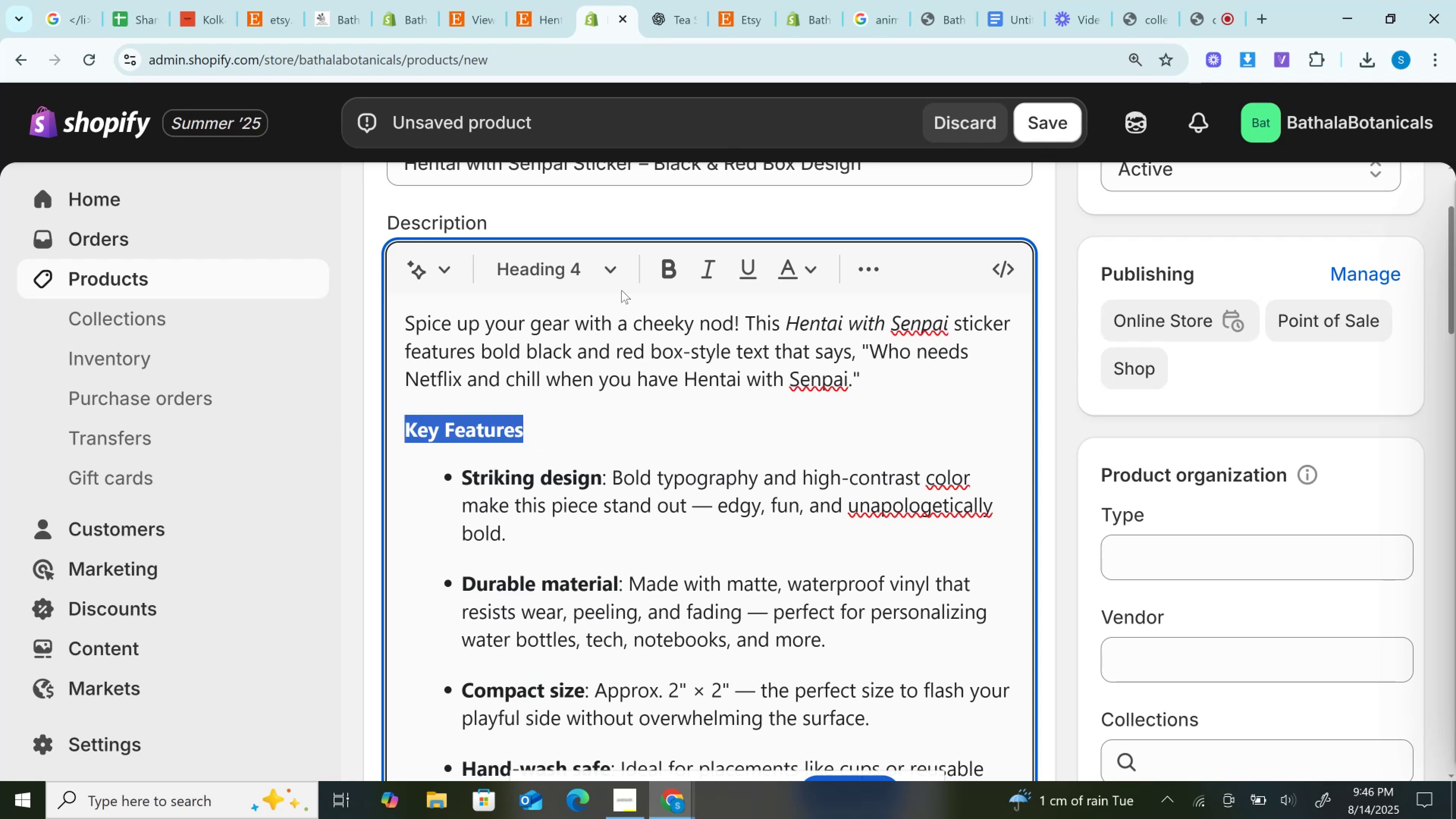 
left_click([616, 267])
 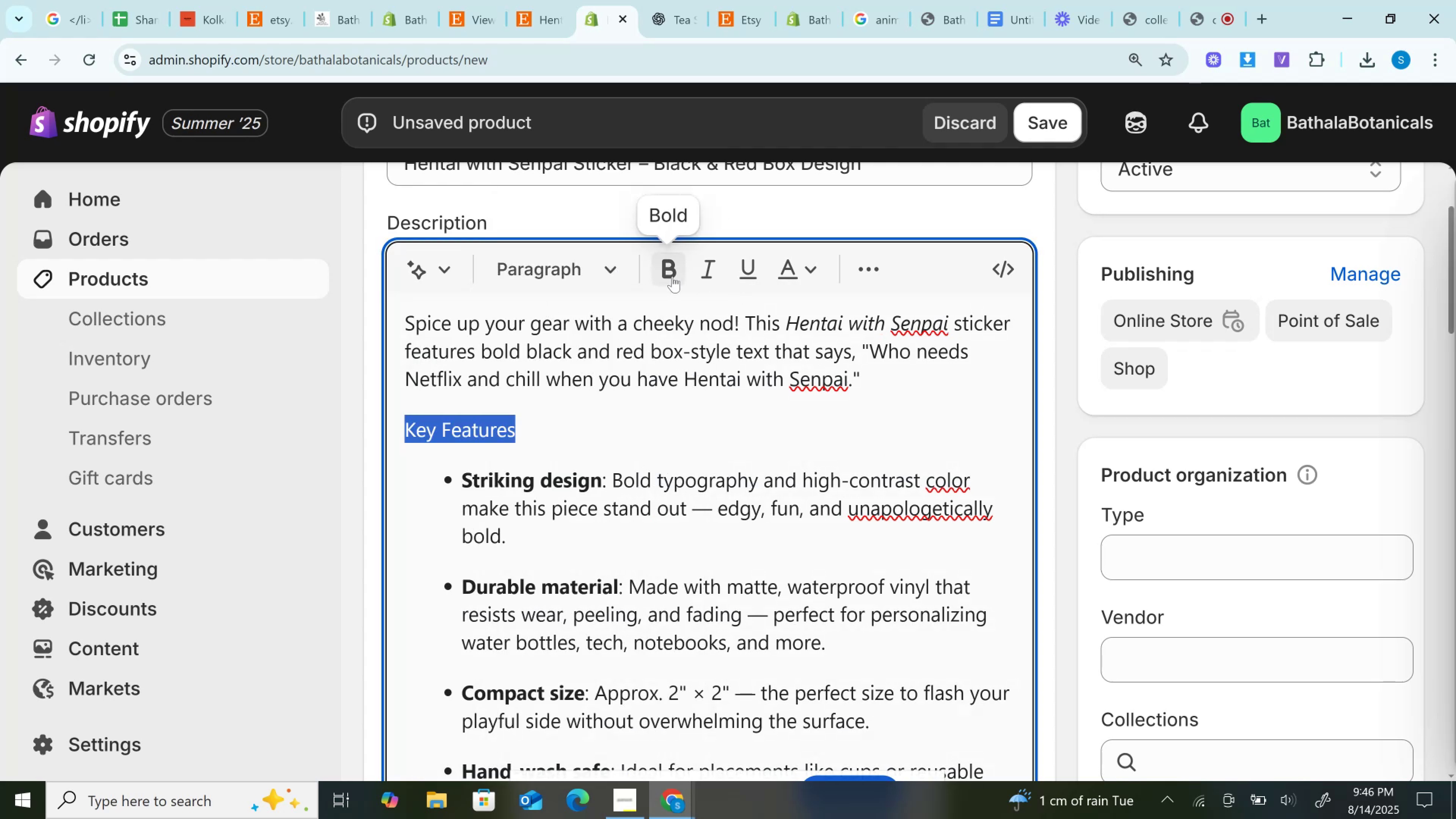 
left_click([671, 275])
 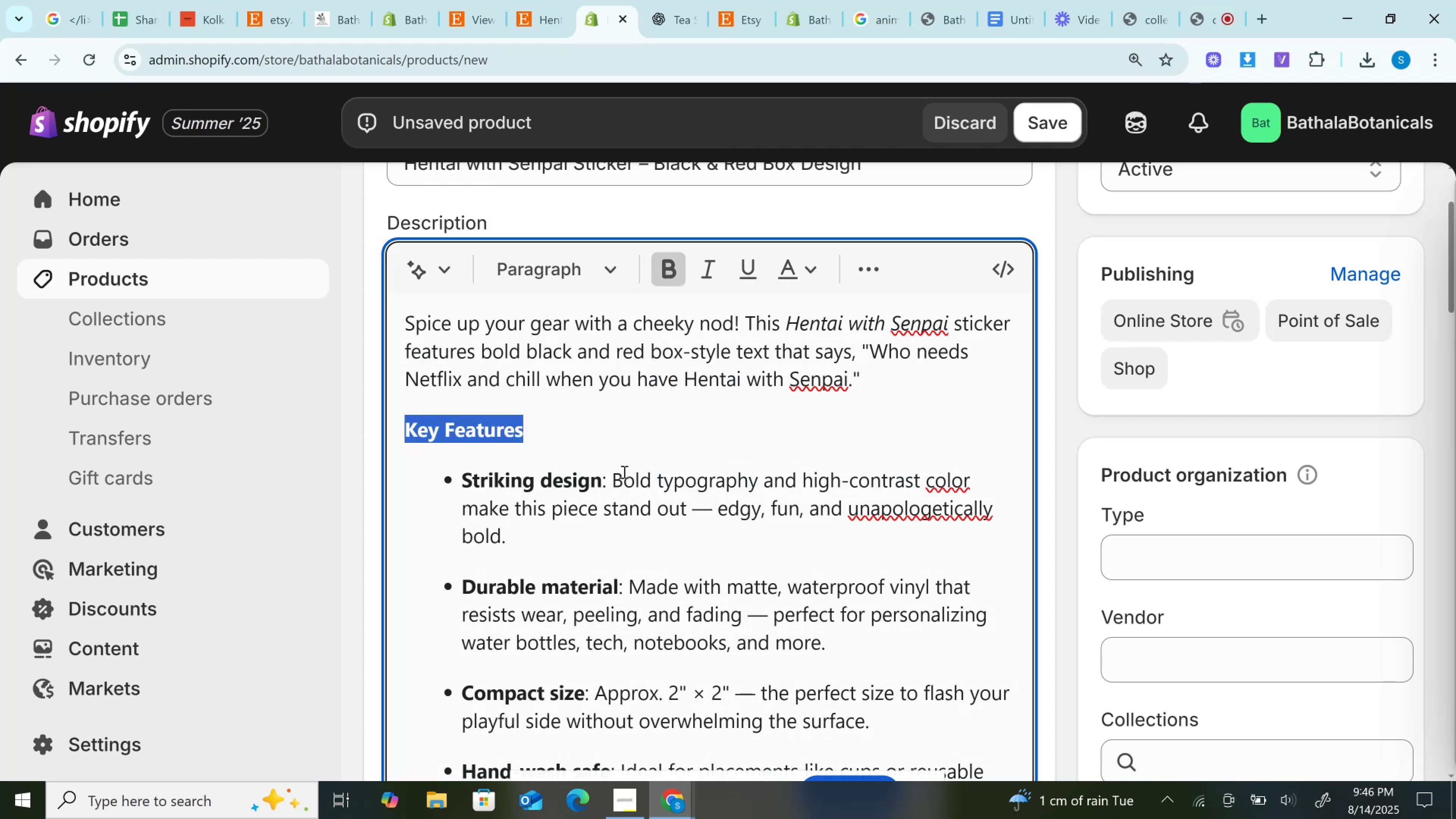 
scroll: coordinate [623, 472], scroll_direction: down, amount: 1.0
 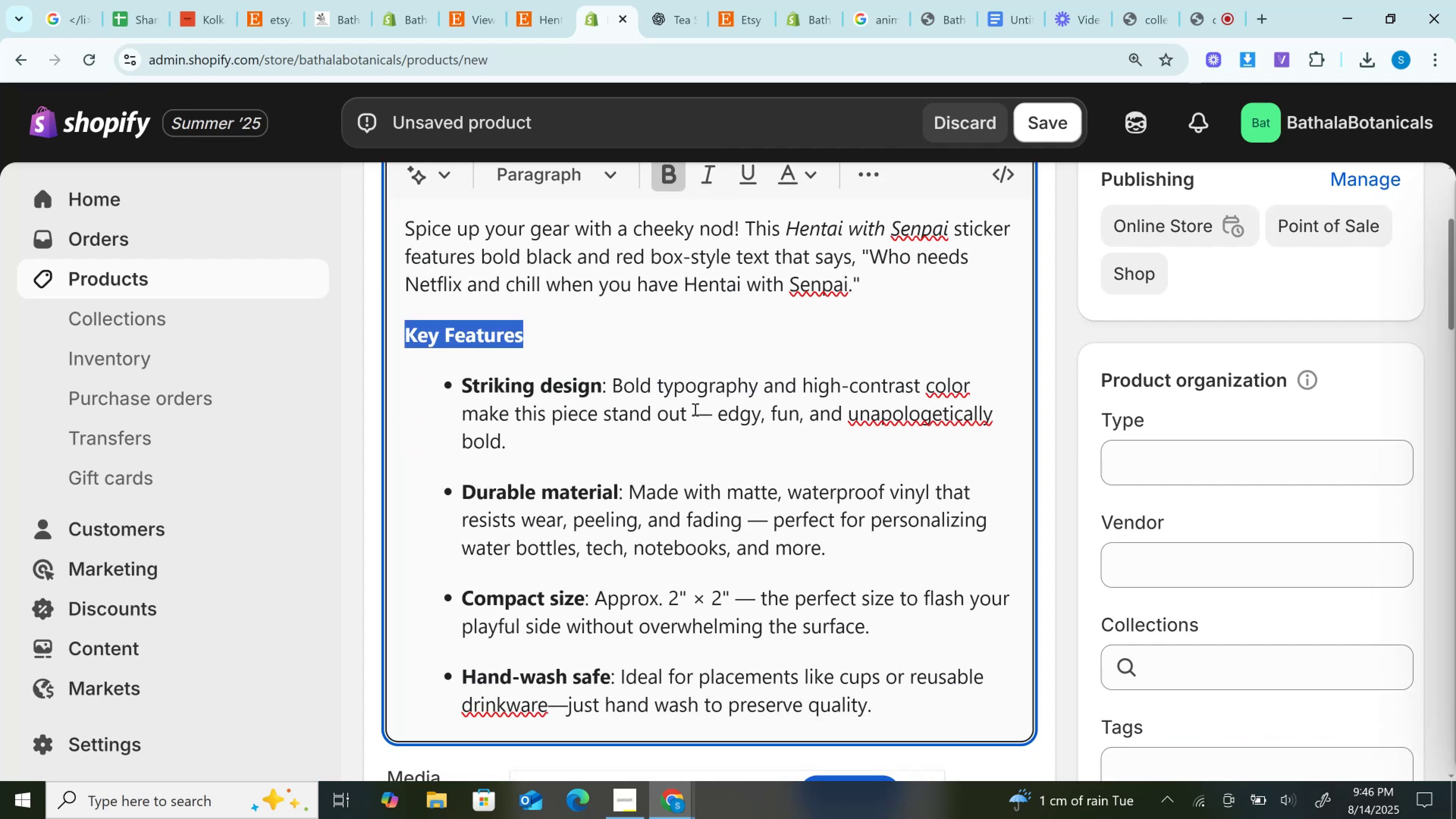 
double_click([694, 409])
 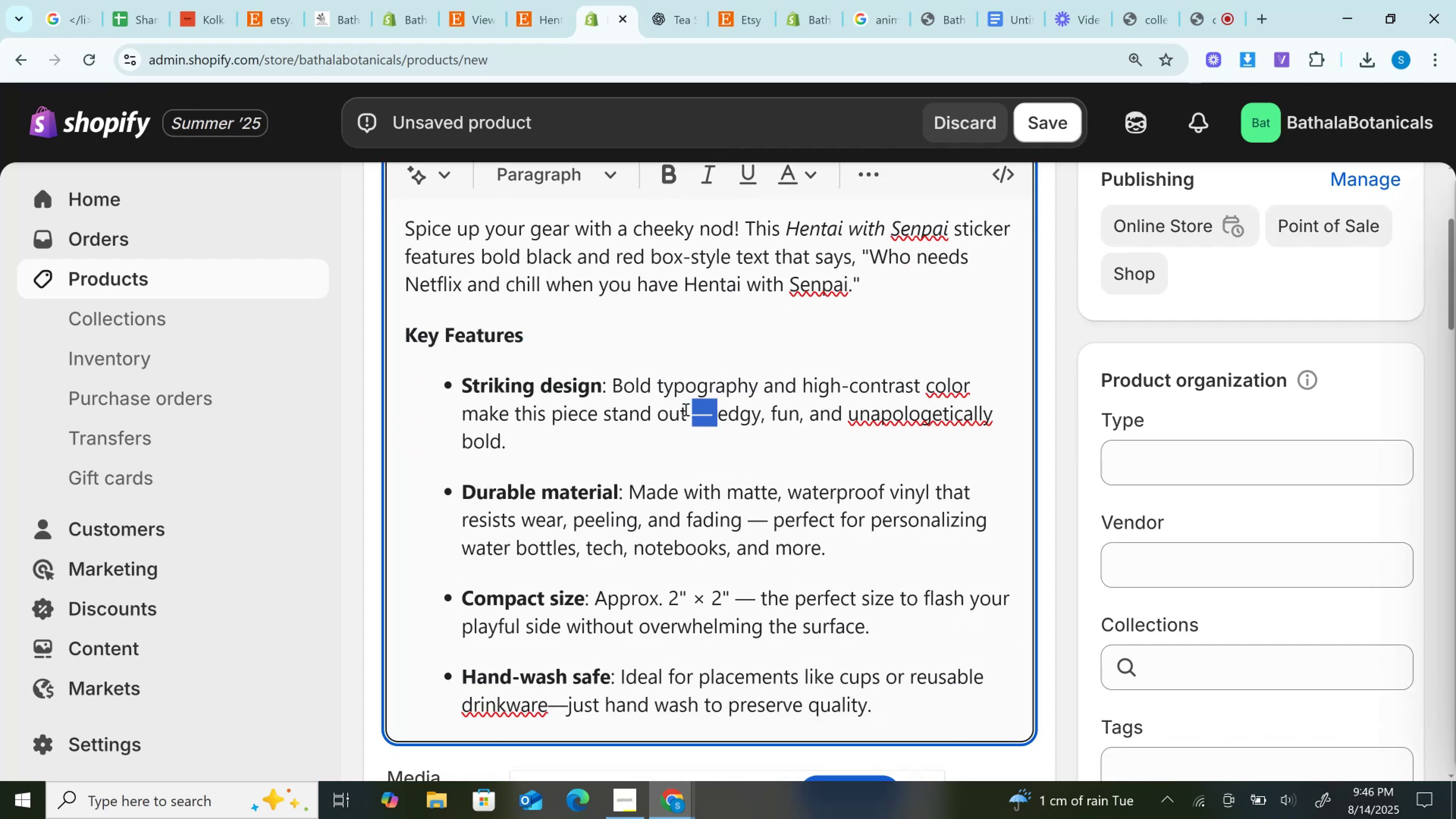 
key(Space)
 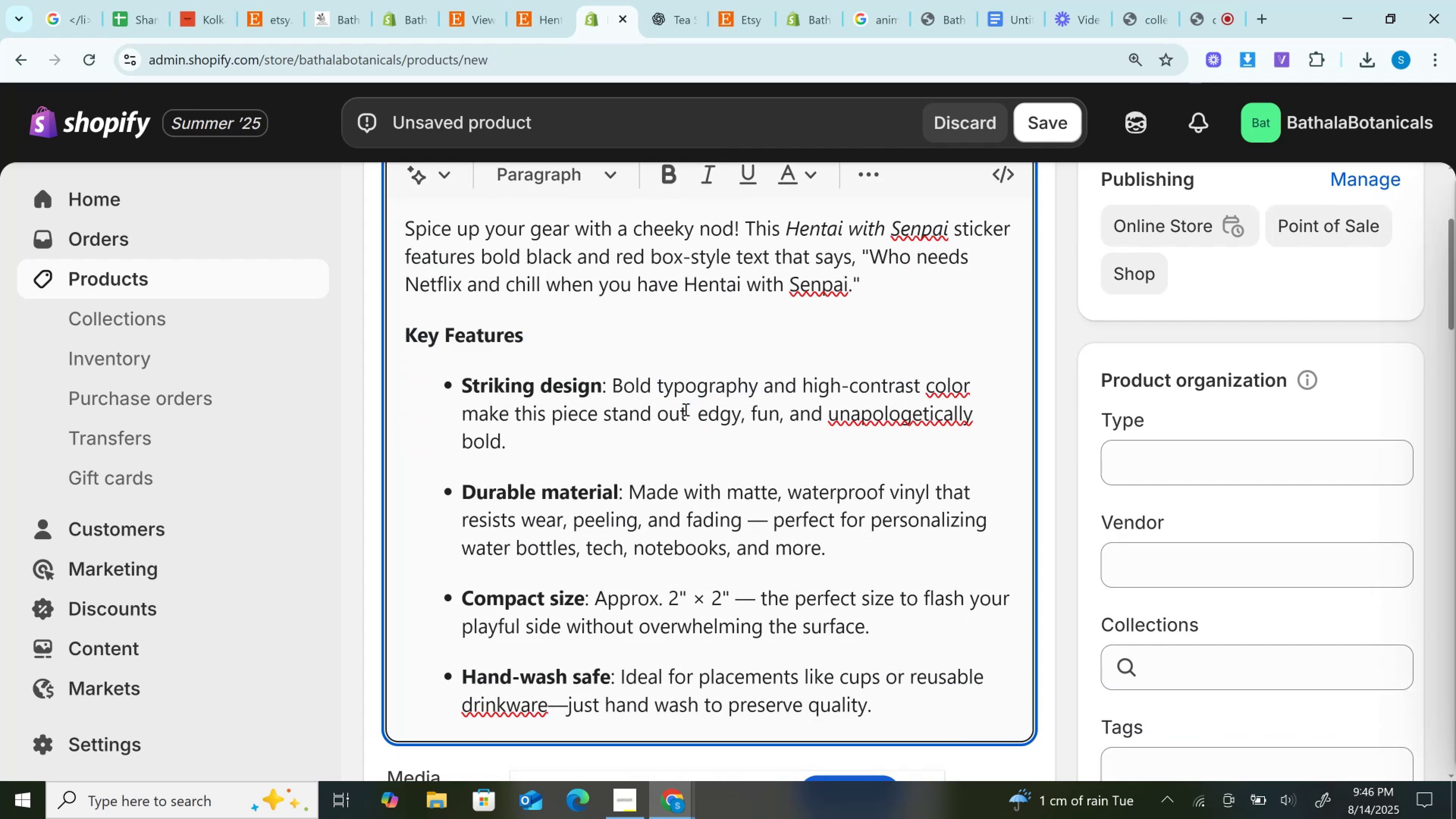 
key(Backspace)
 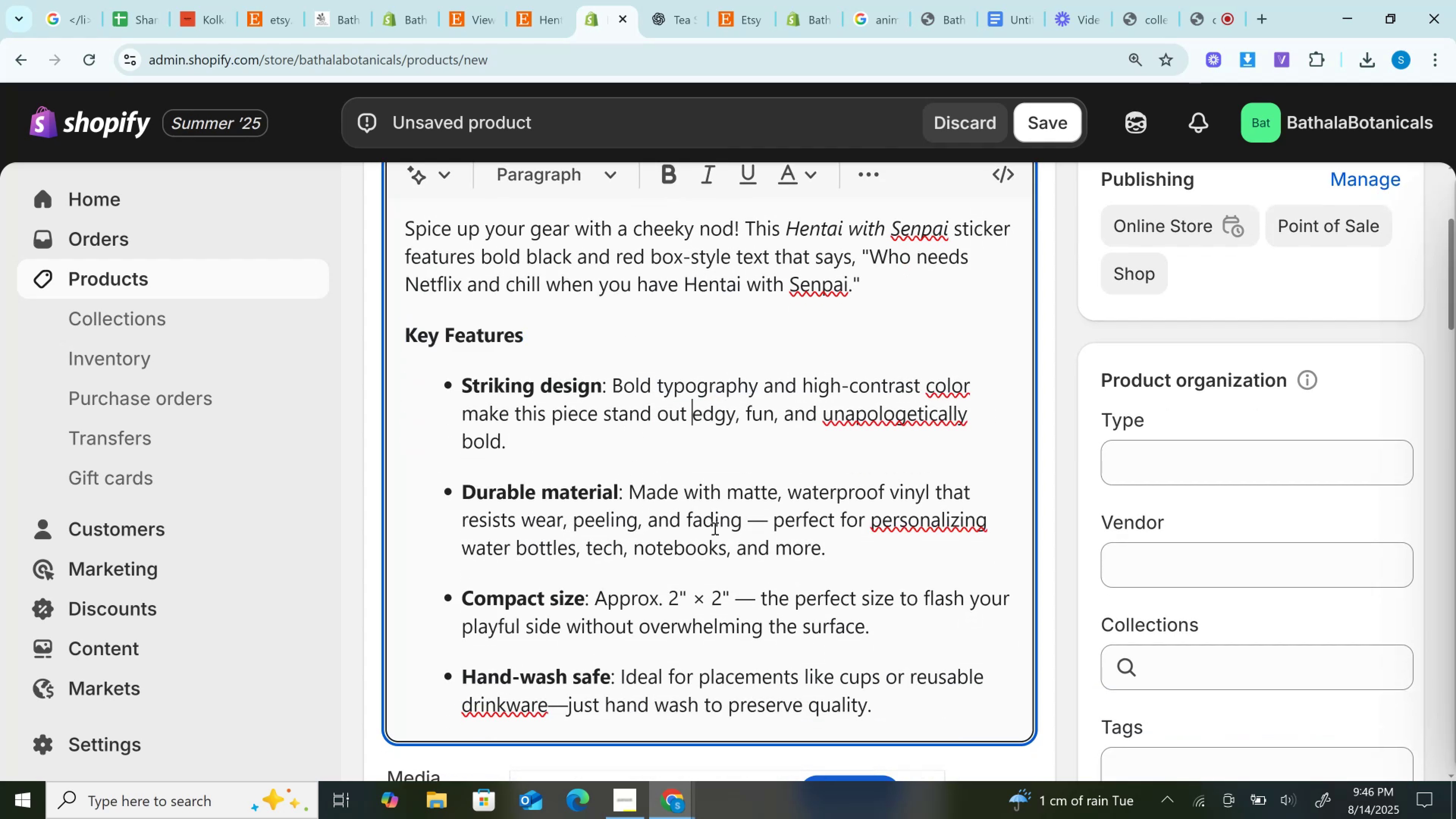 
double_click([754, 515])
 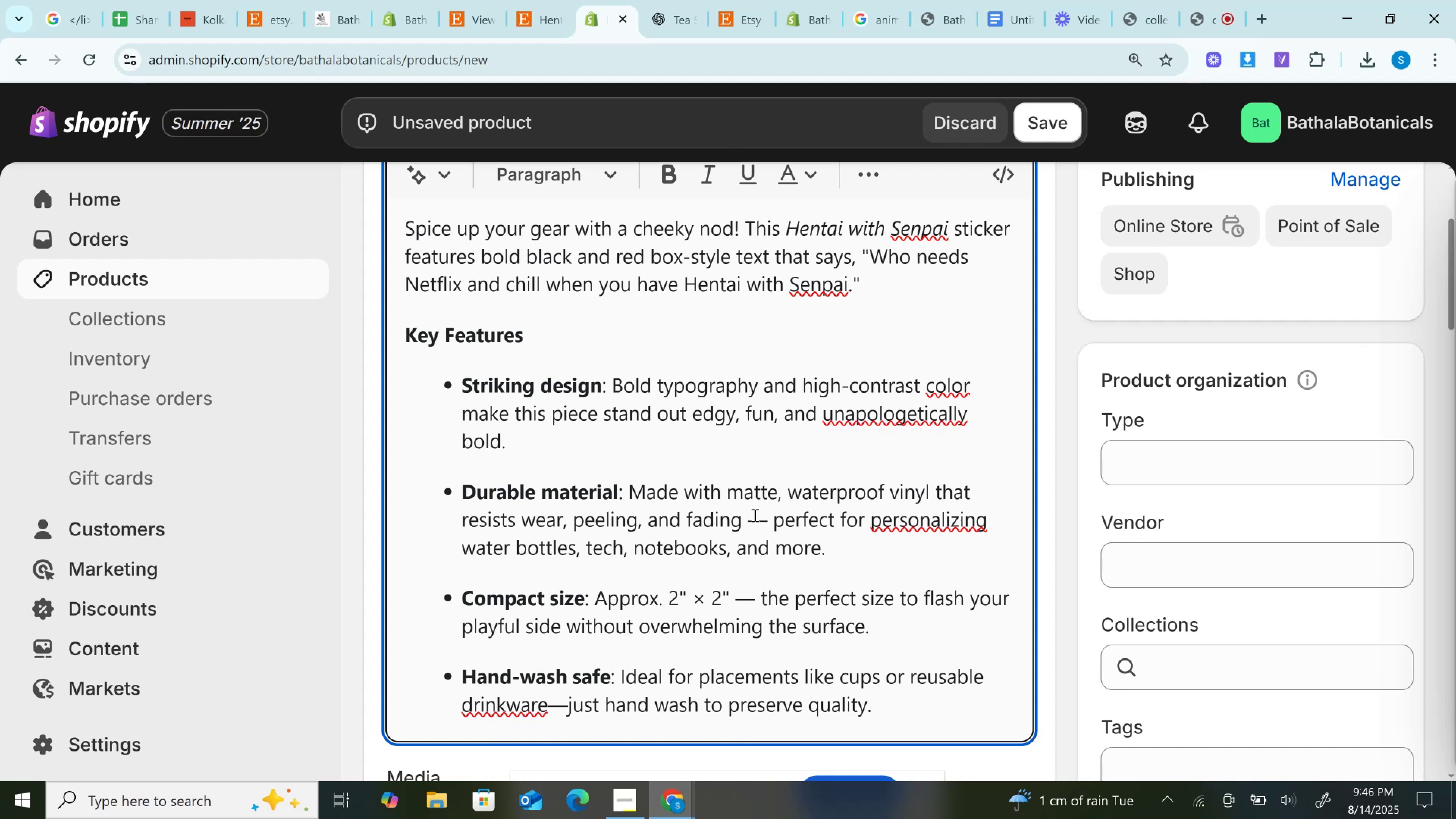 
double_click([754, 515])
 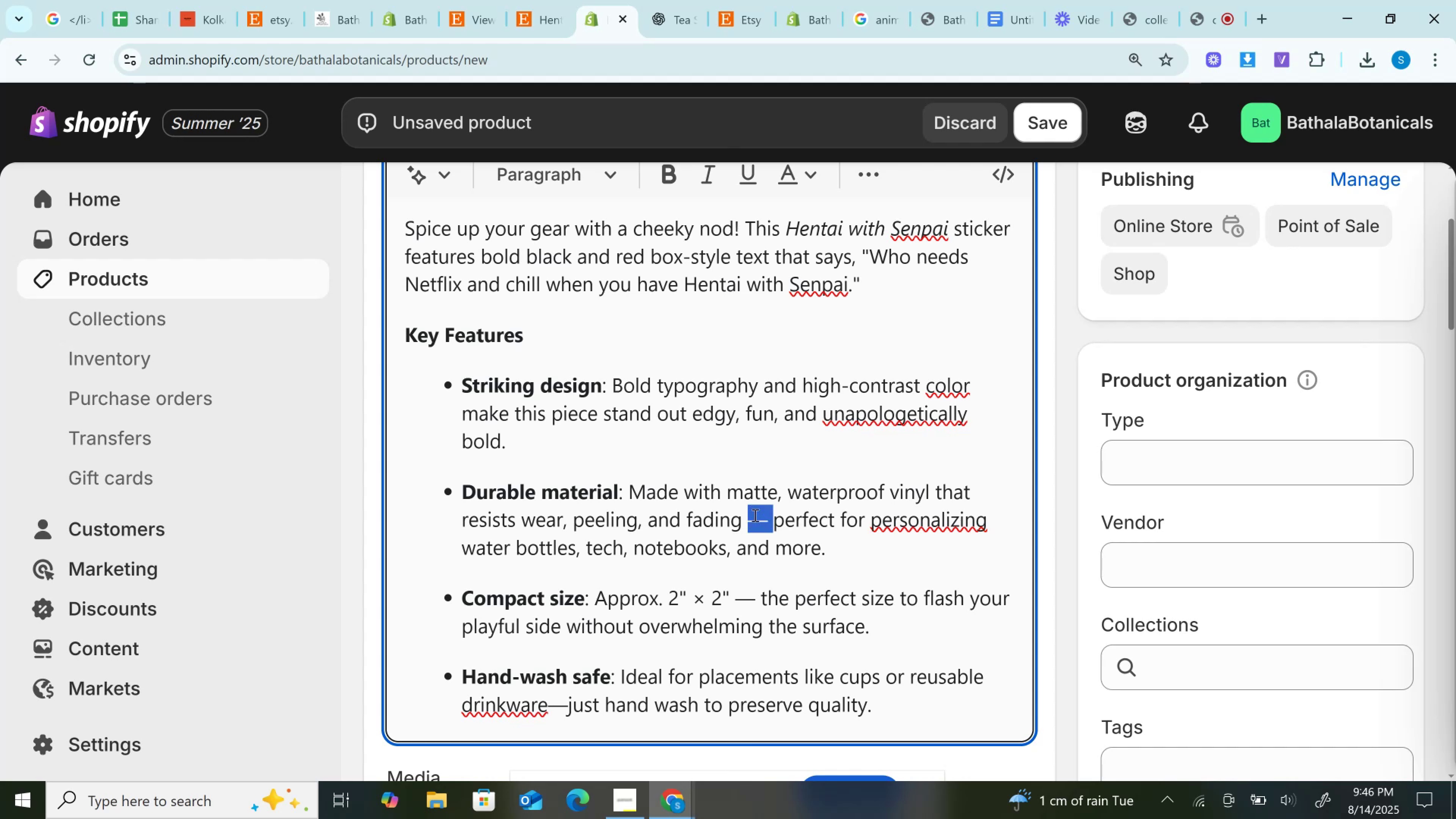 
key(Backspace)
 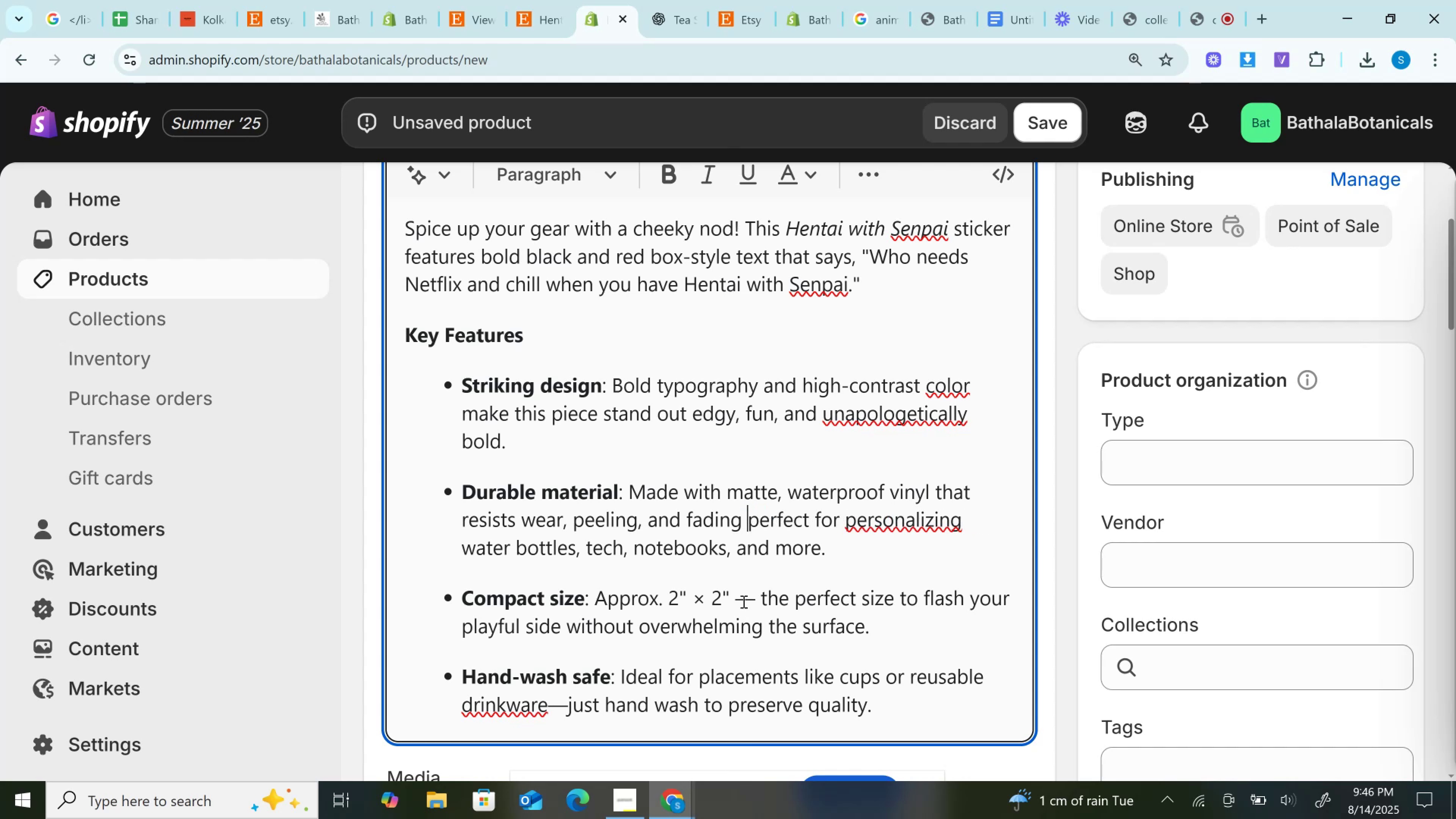 
double_click([743, 601])
 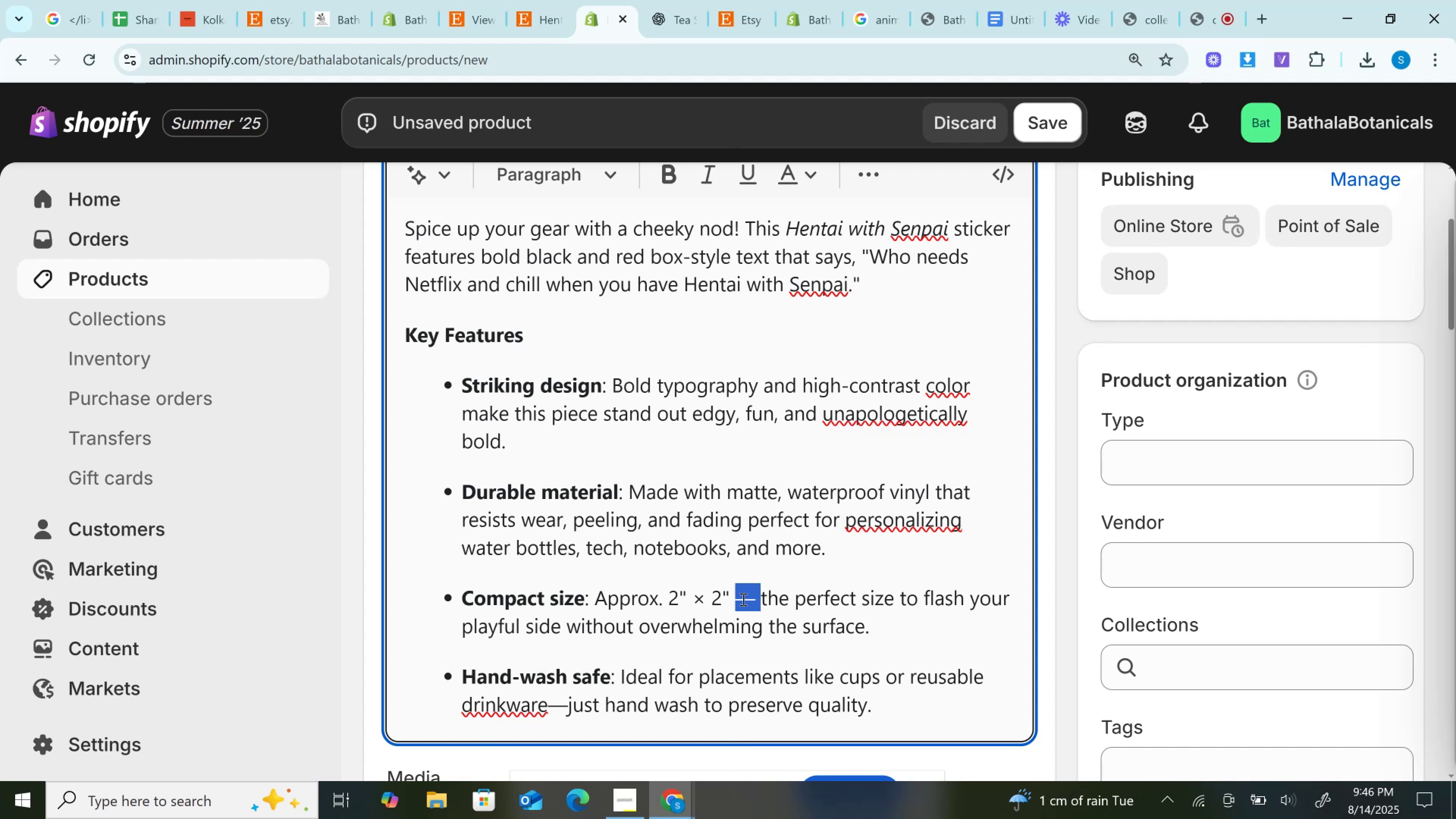 
key(Backspace)
 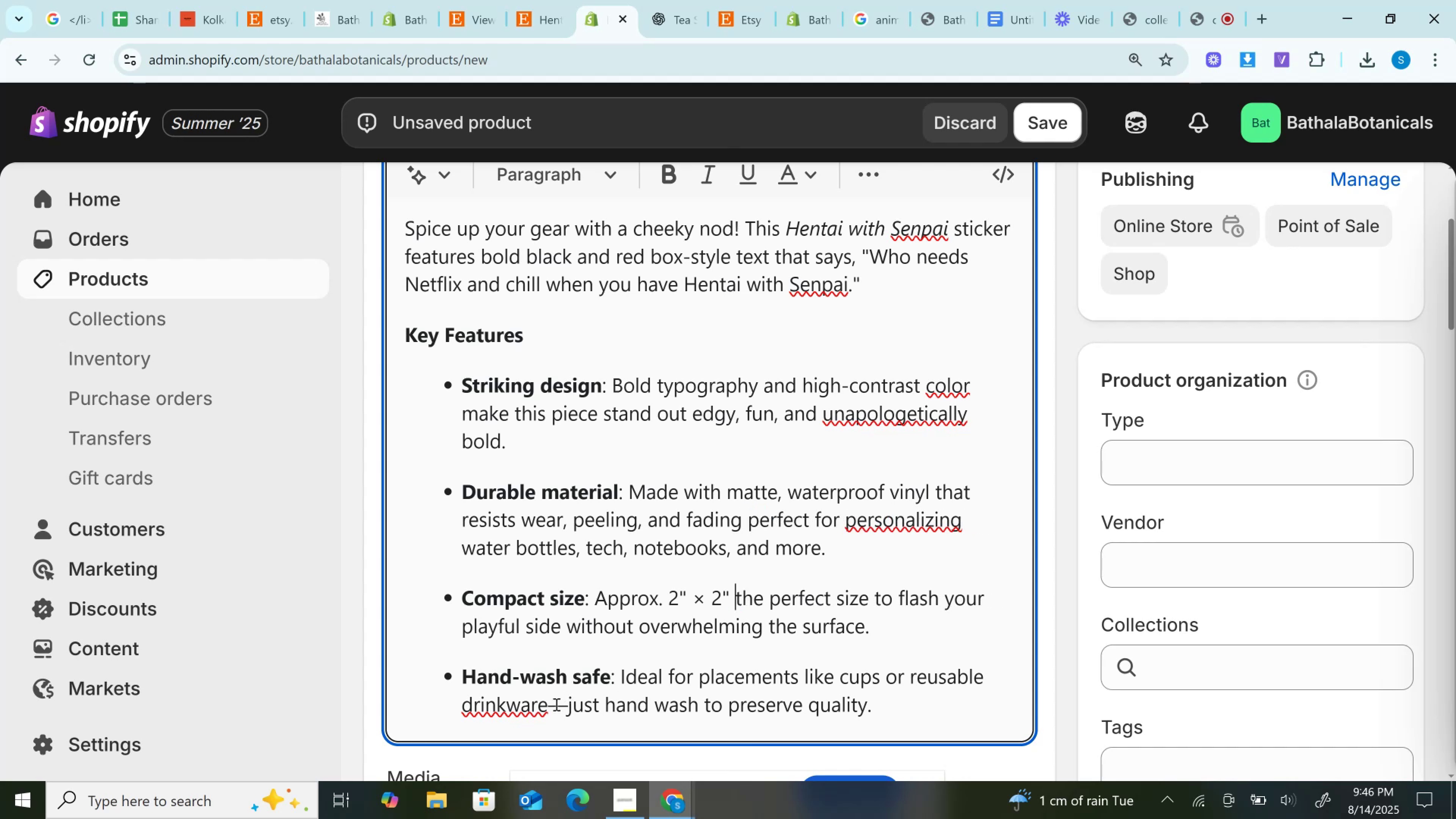 
double_click([556, 704])
 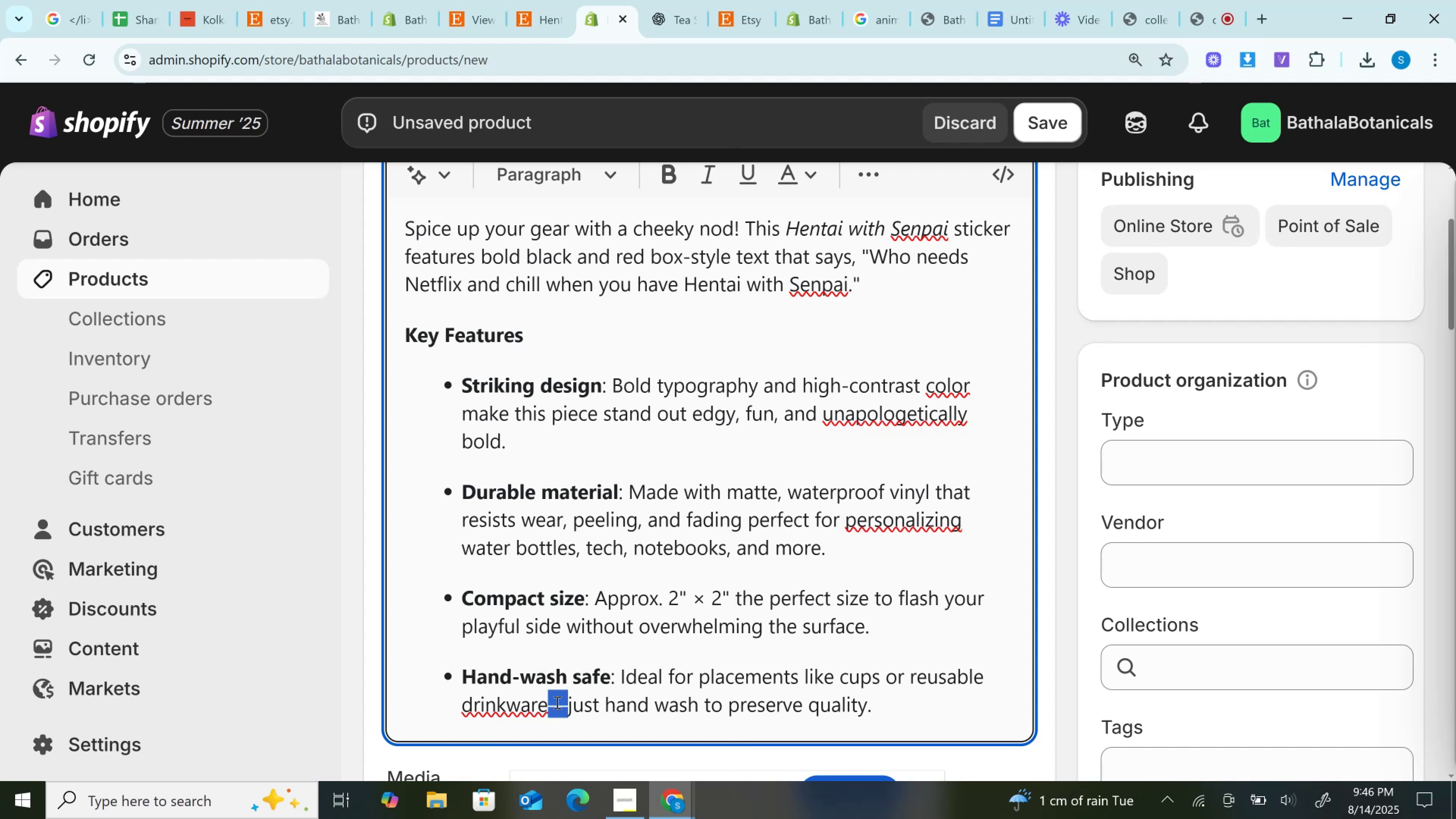 
key(Backspace)
 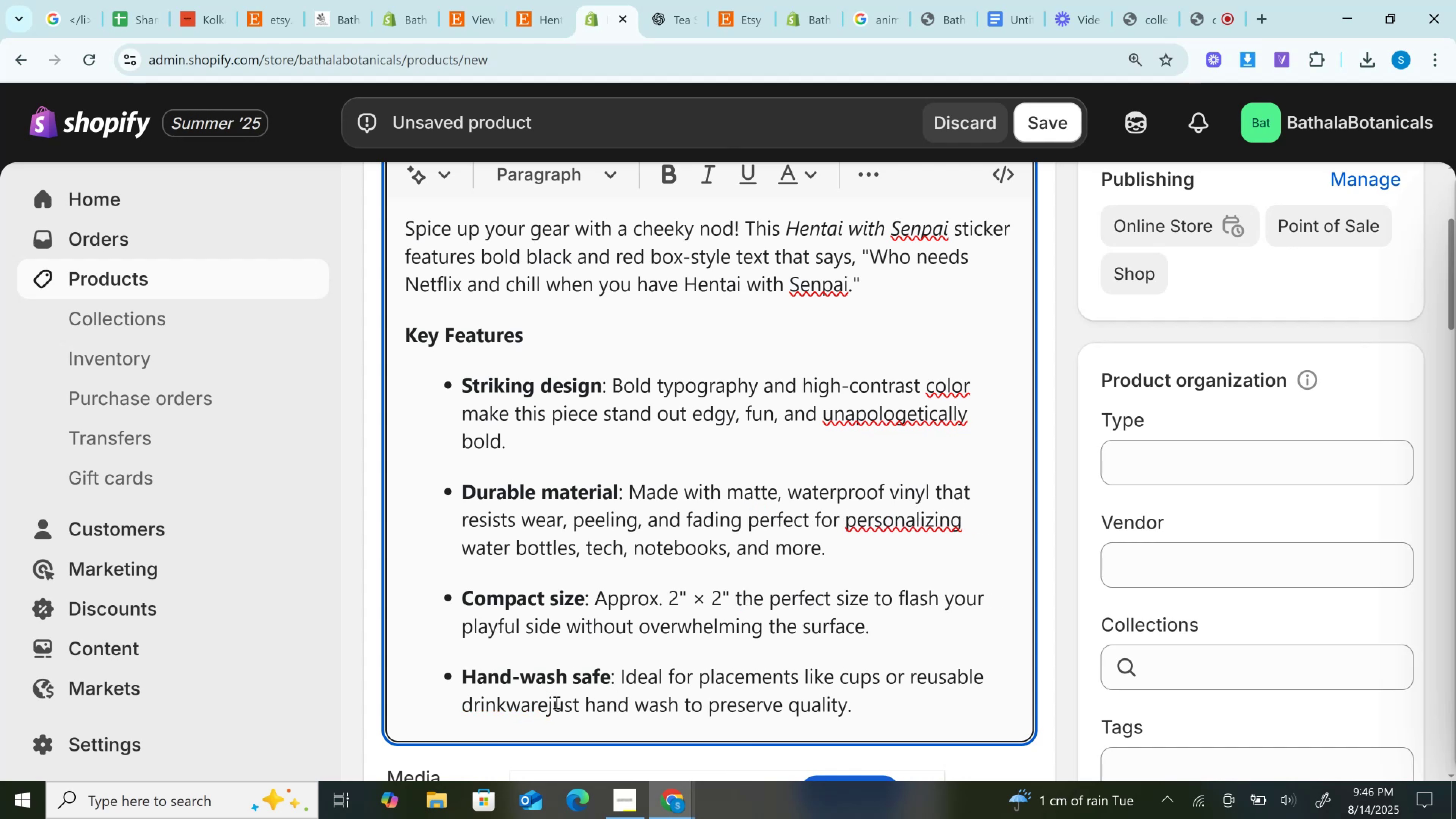 
key(Space)
 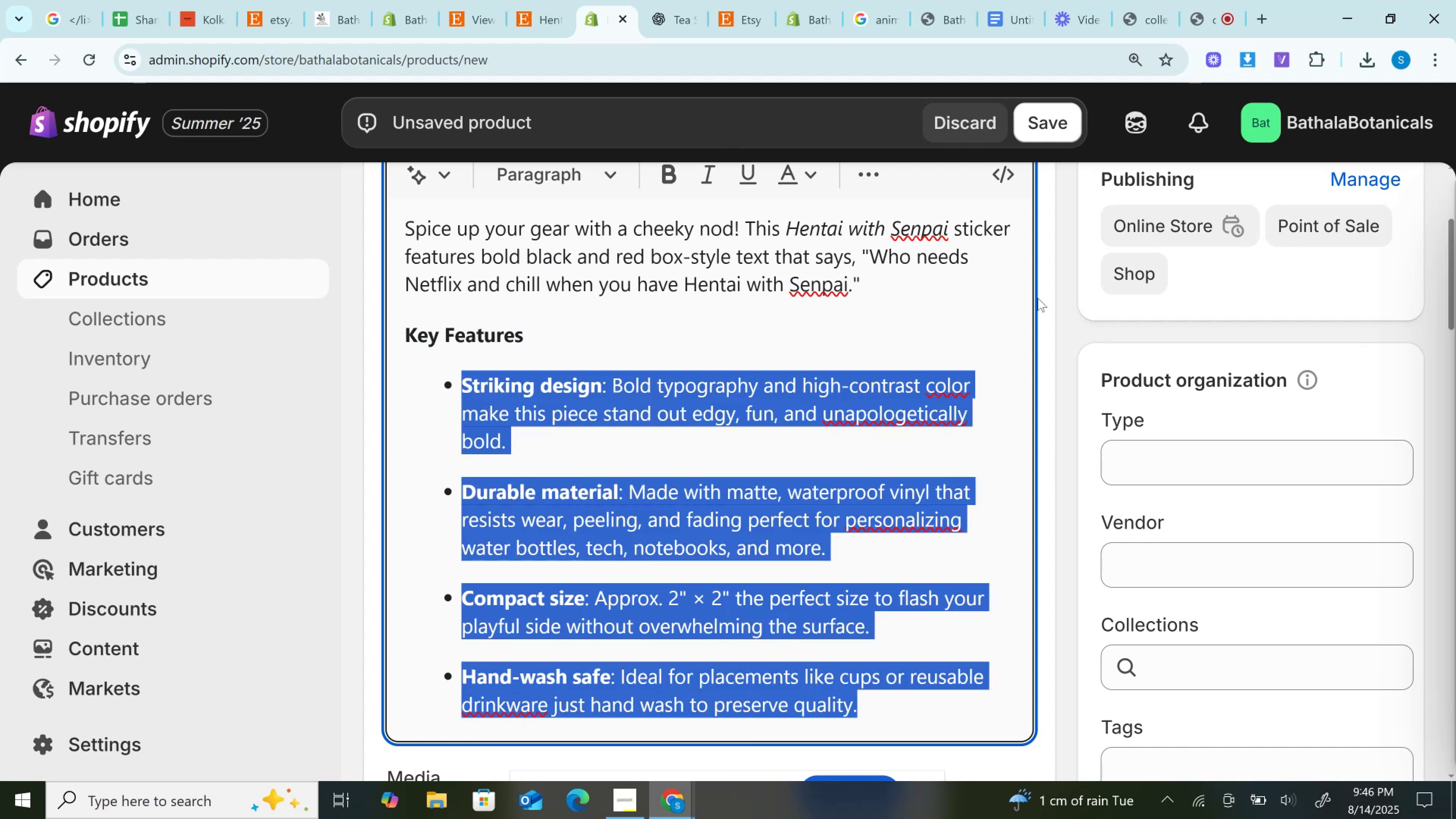 
left_click([865, 170])
 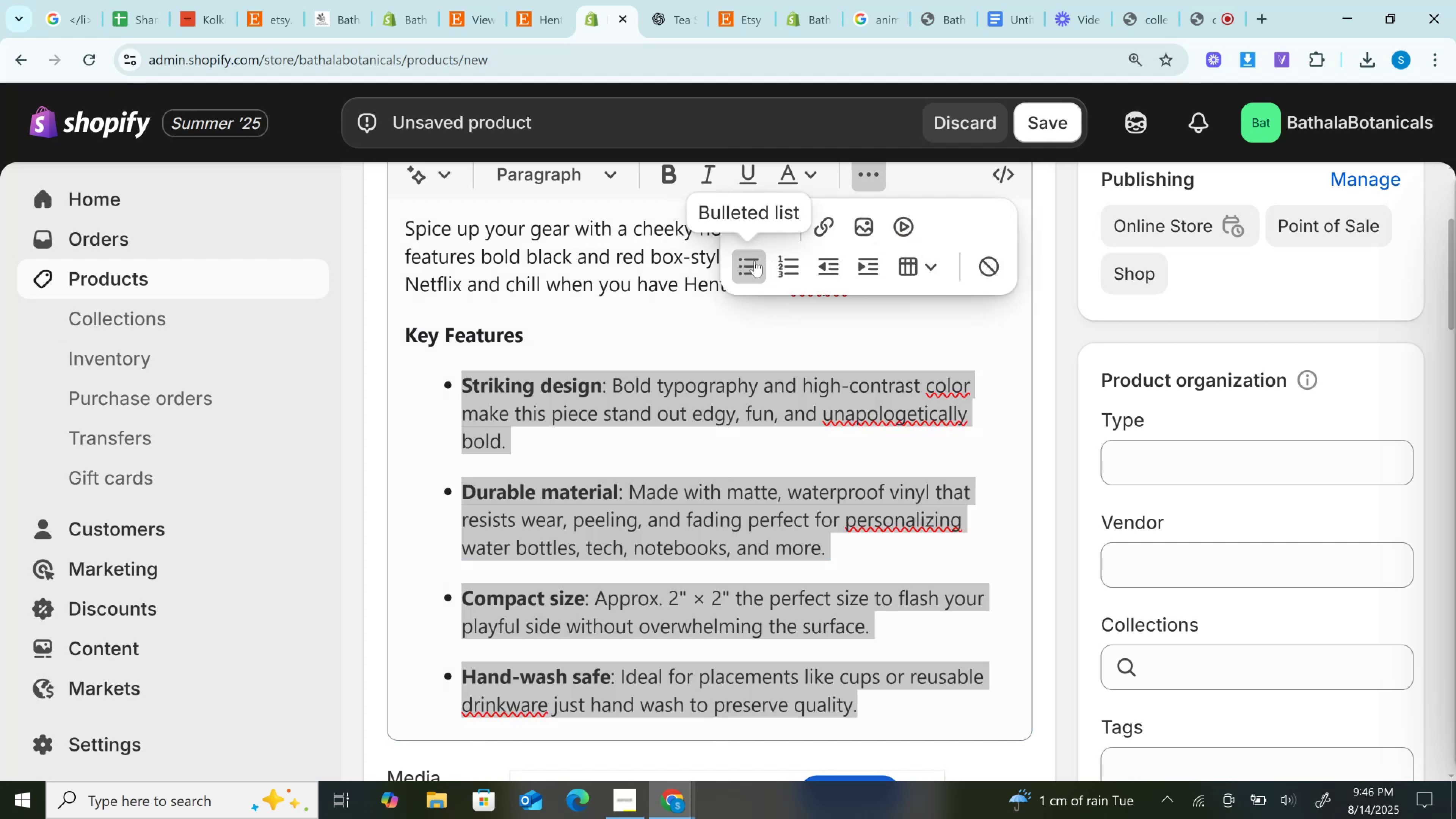 
left_click([748, 266])
 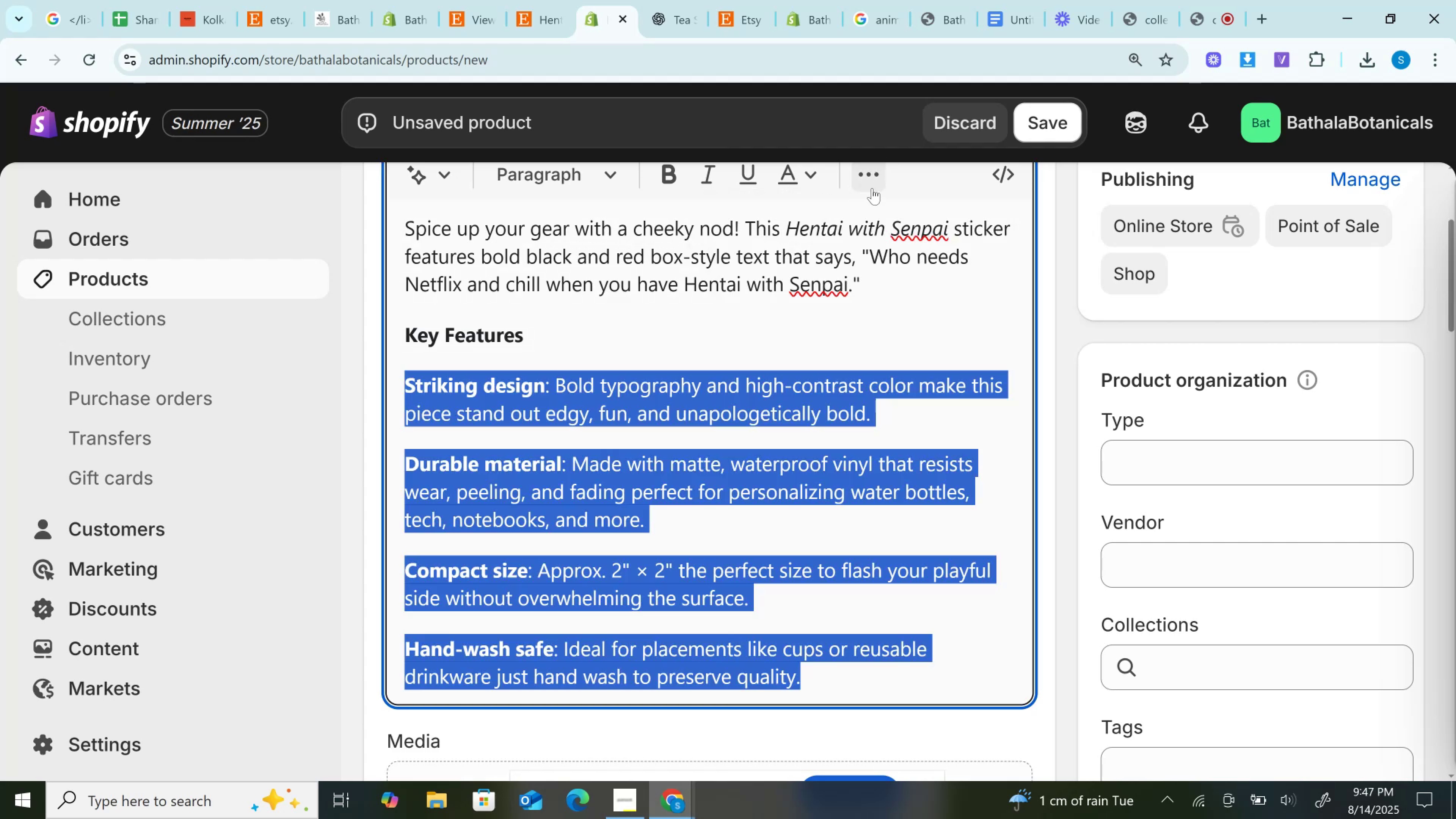 
left_click([873, 182])
 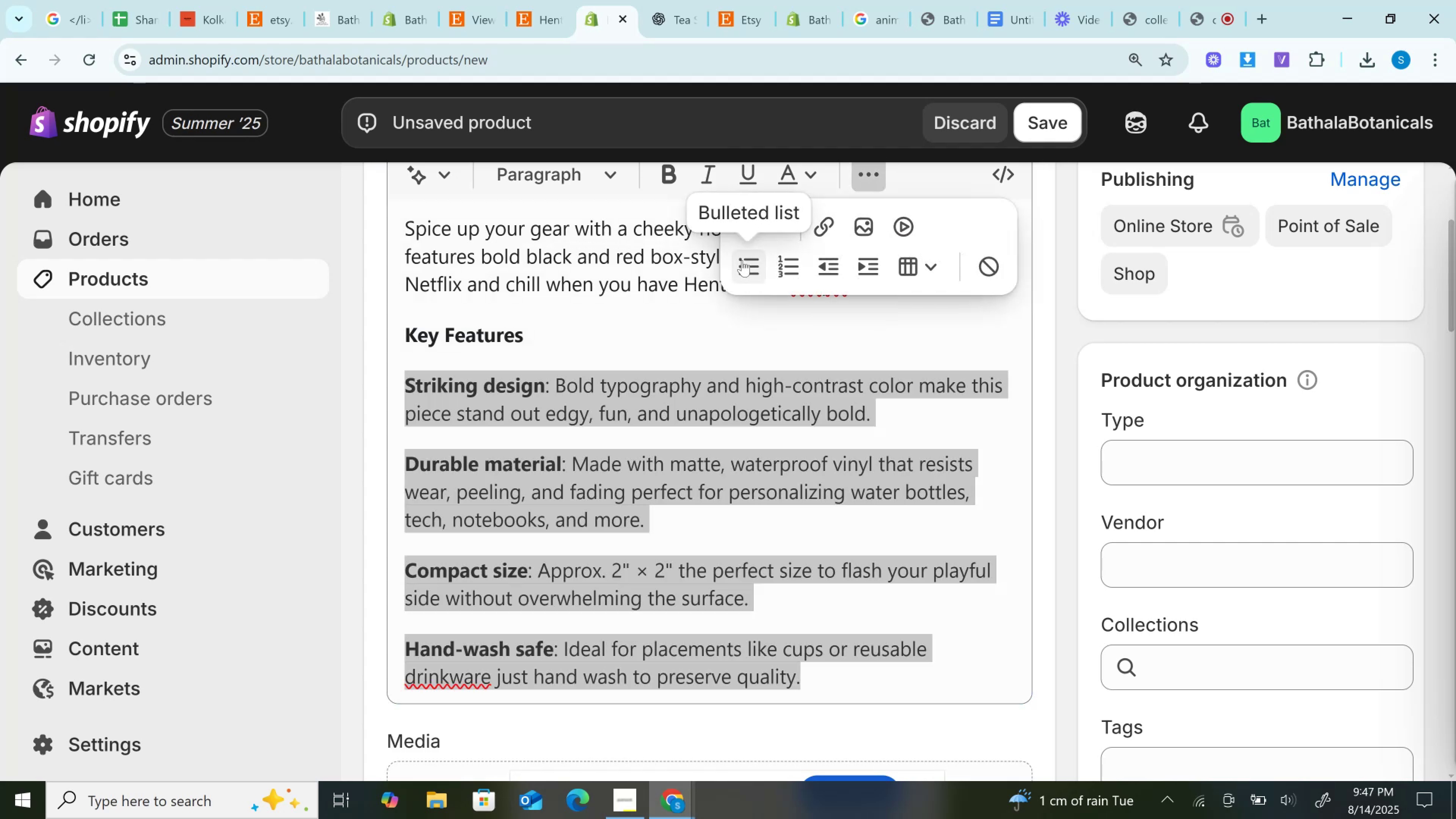 
left_click([742, 262])
 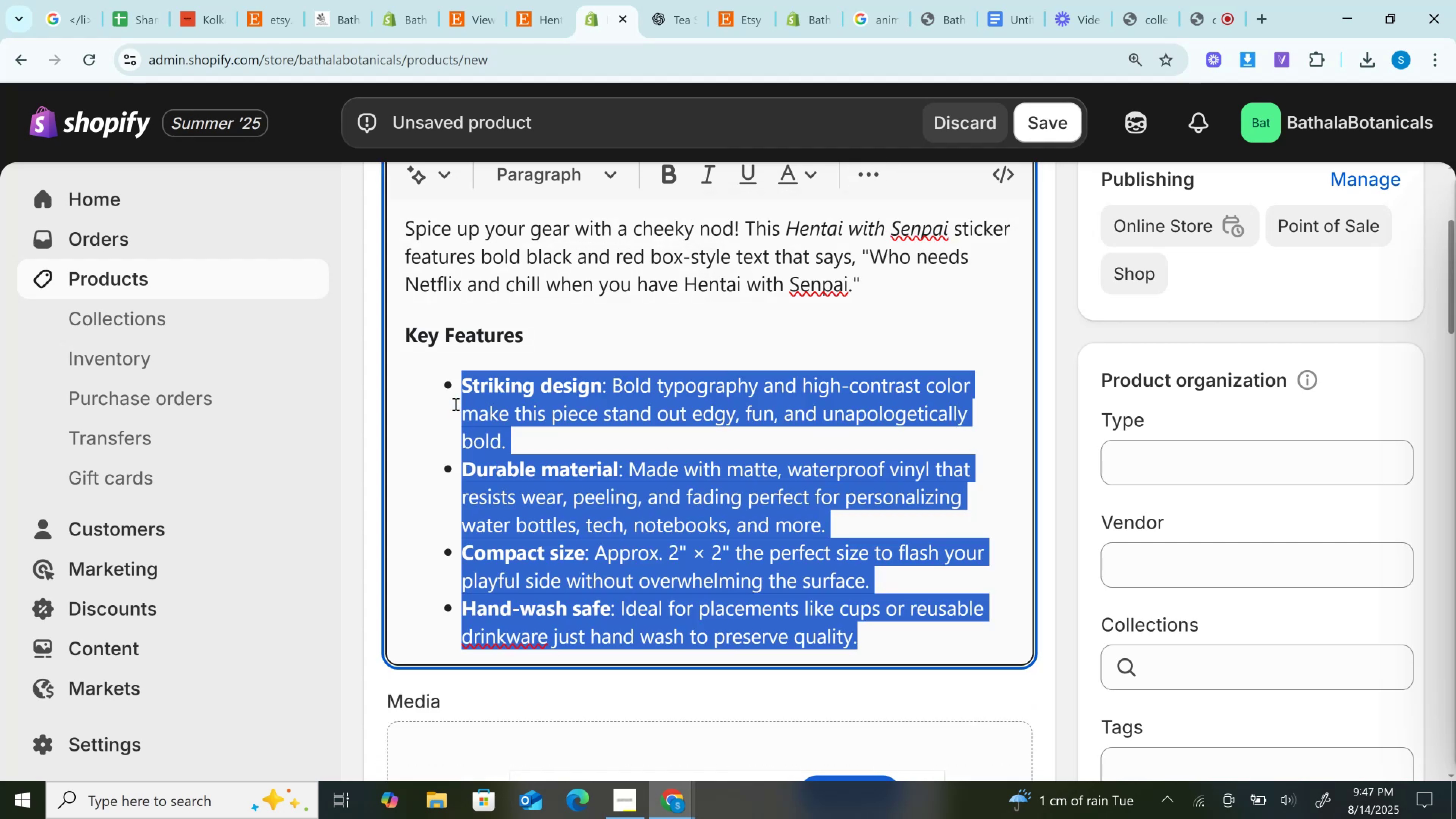 
left_click([483, 329])
 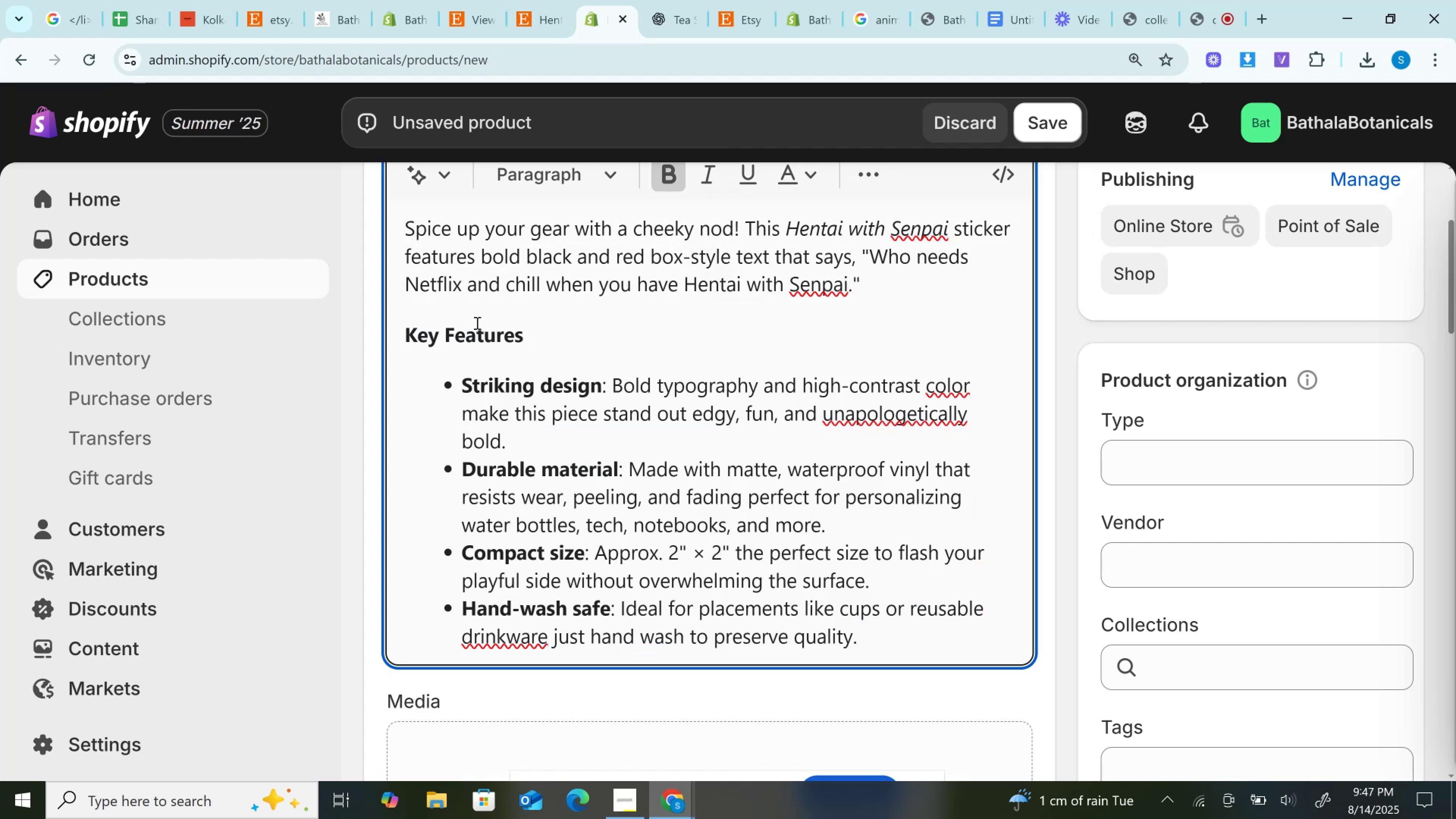 
scroll: coordinate [475, 325], scroll_direction: down, amount: 3.0
 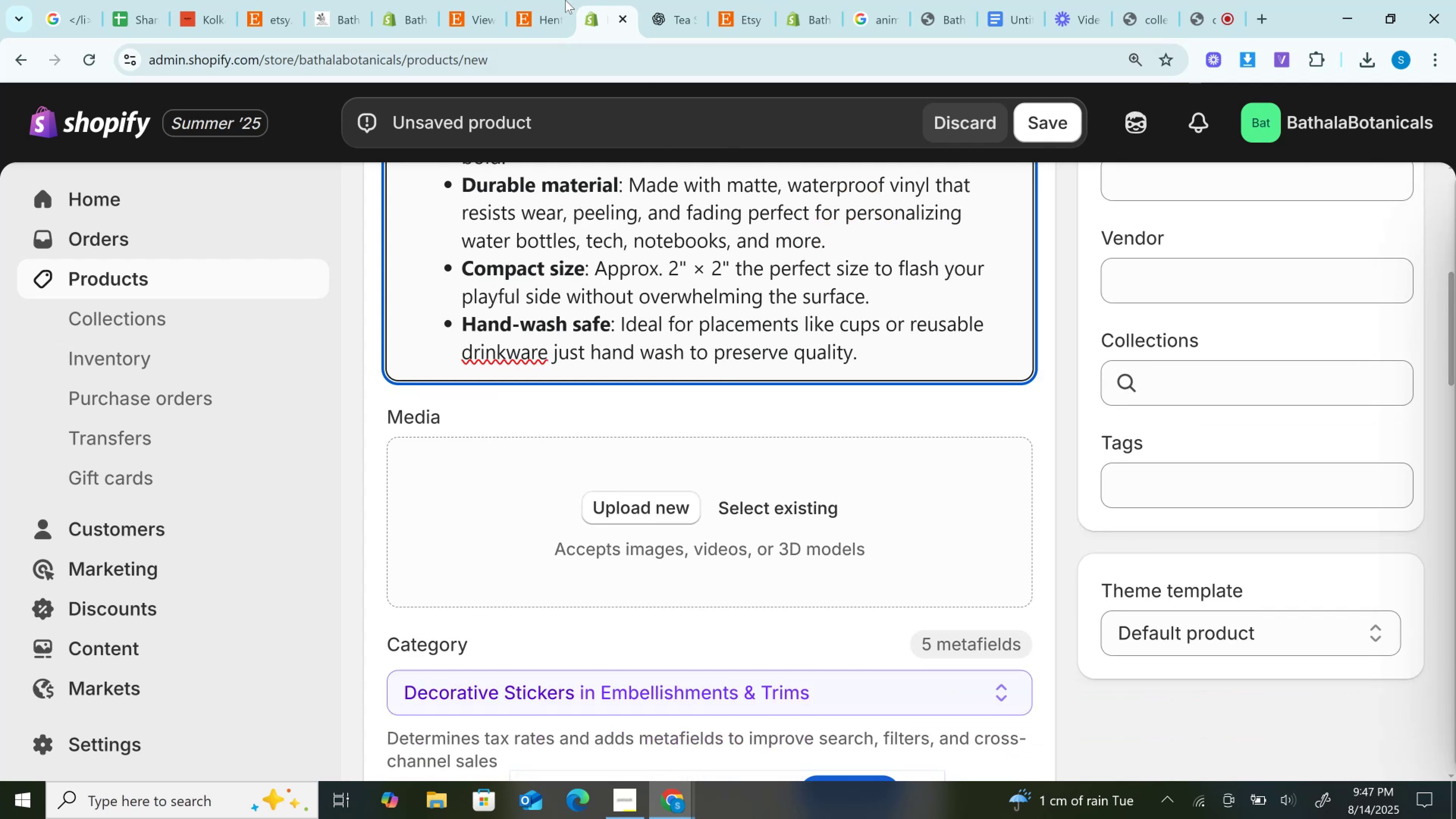 
left_click([559, 0])
 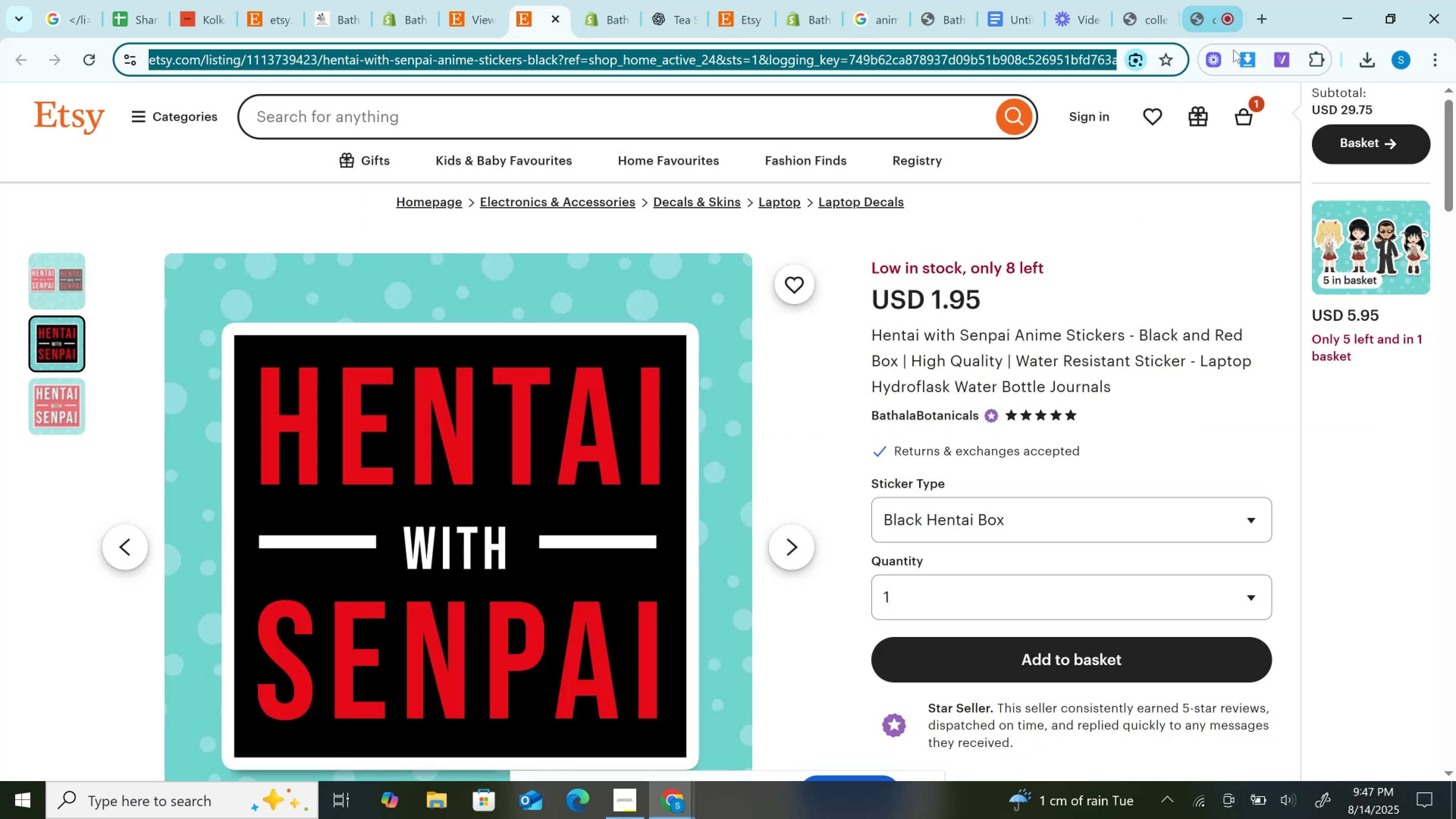 
left_click([1250, 51])
 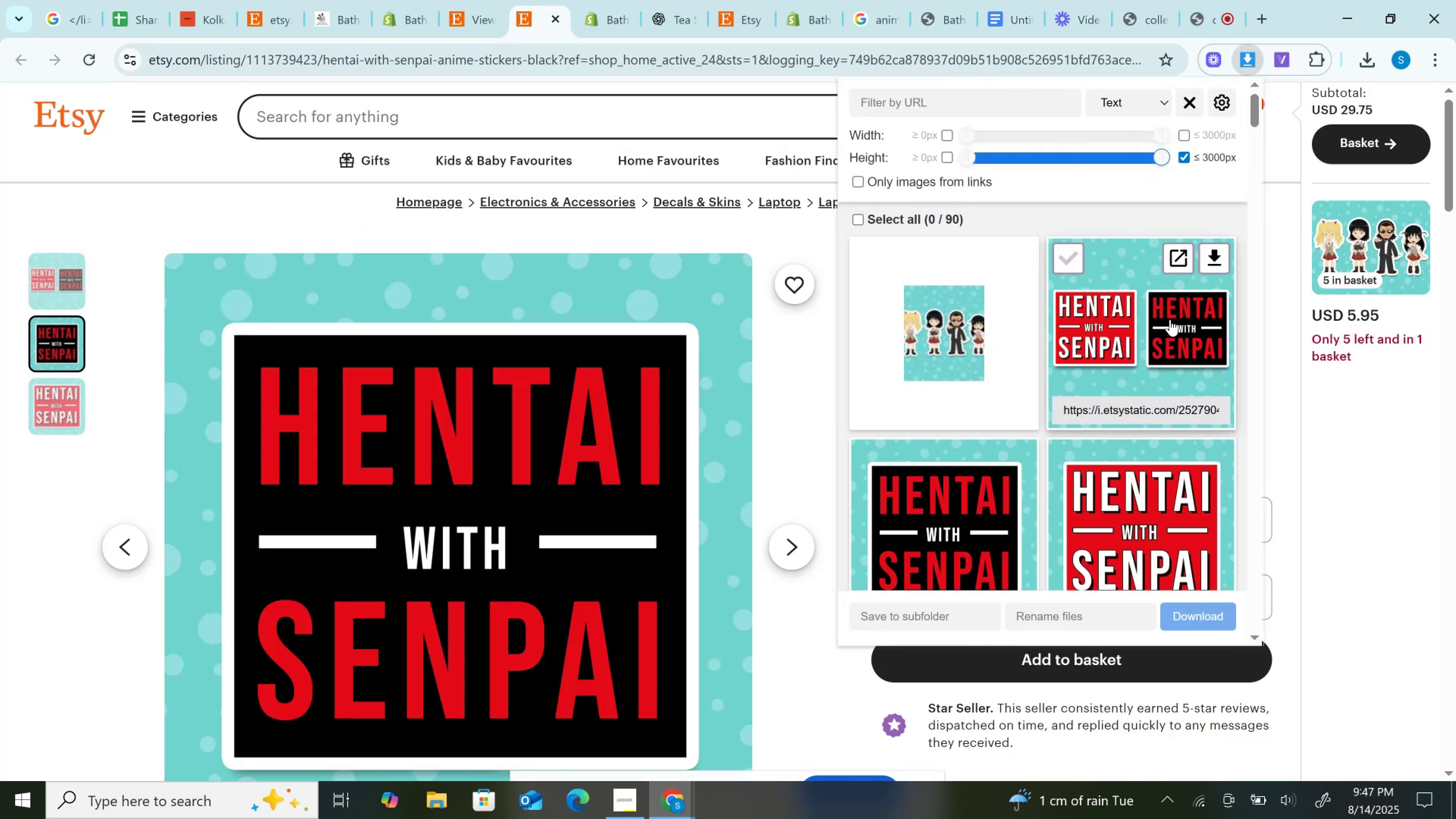 
left_click([1208, 255])
 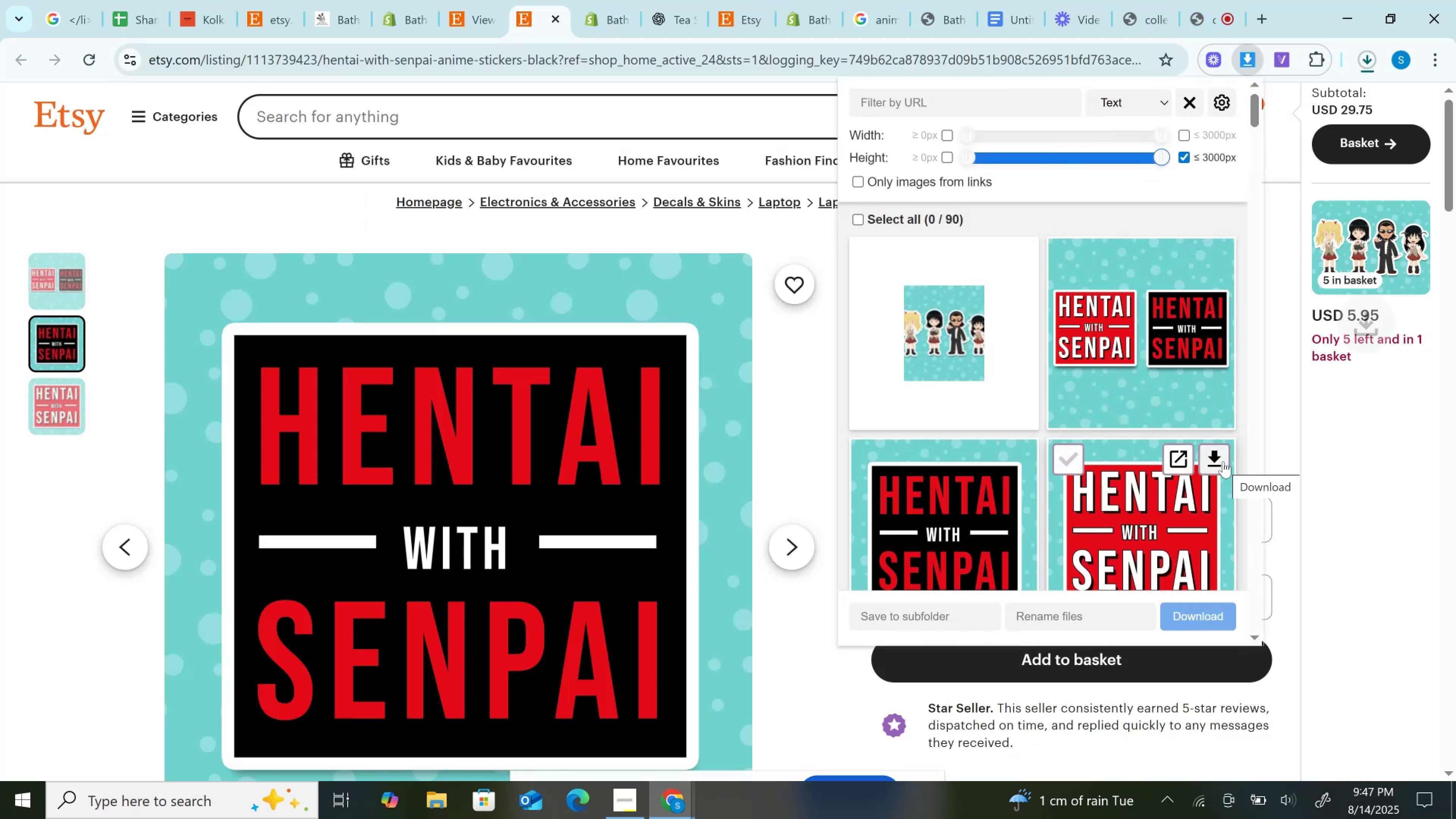 
left_click([1222, 460])
 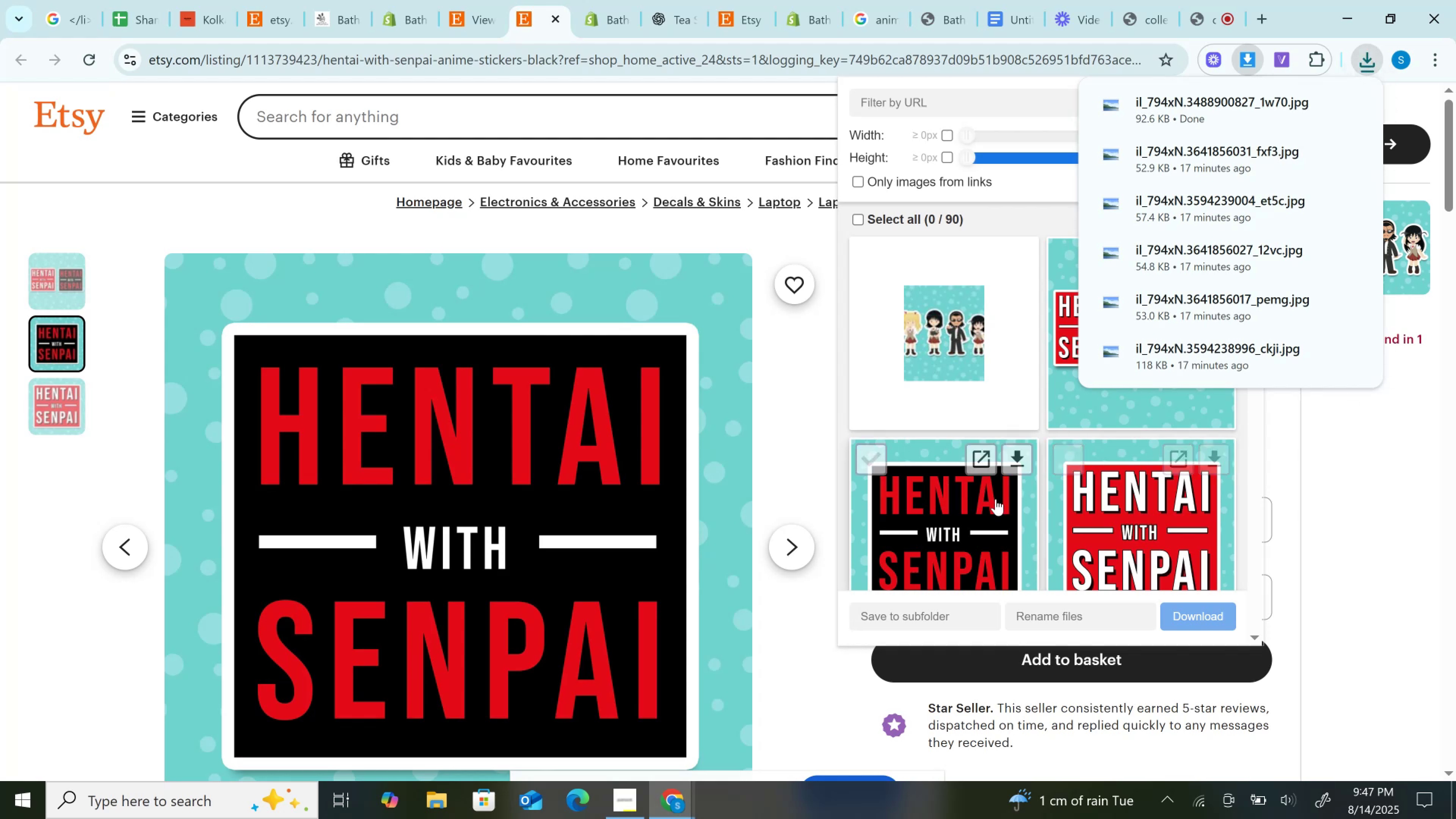 
left_click([1019, 461])
 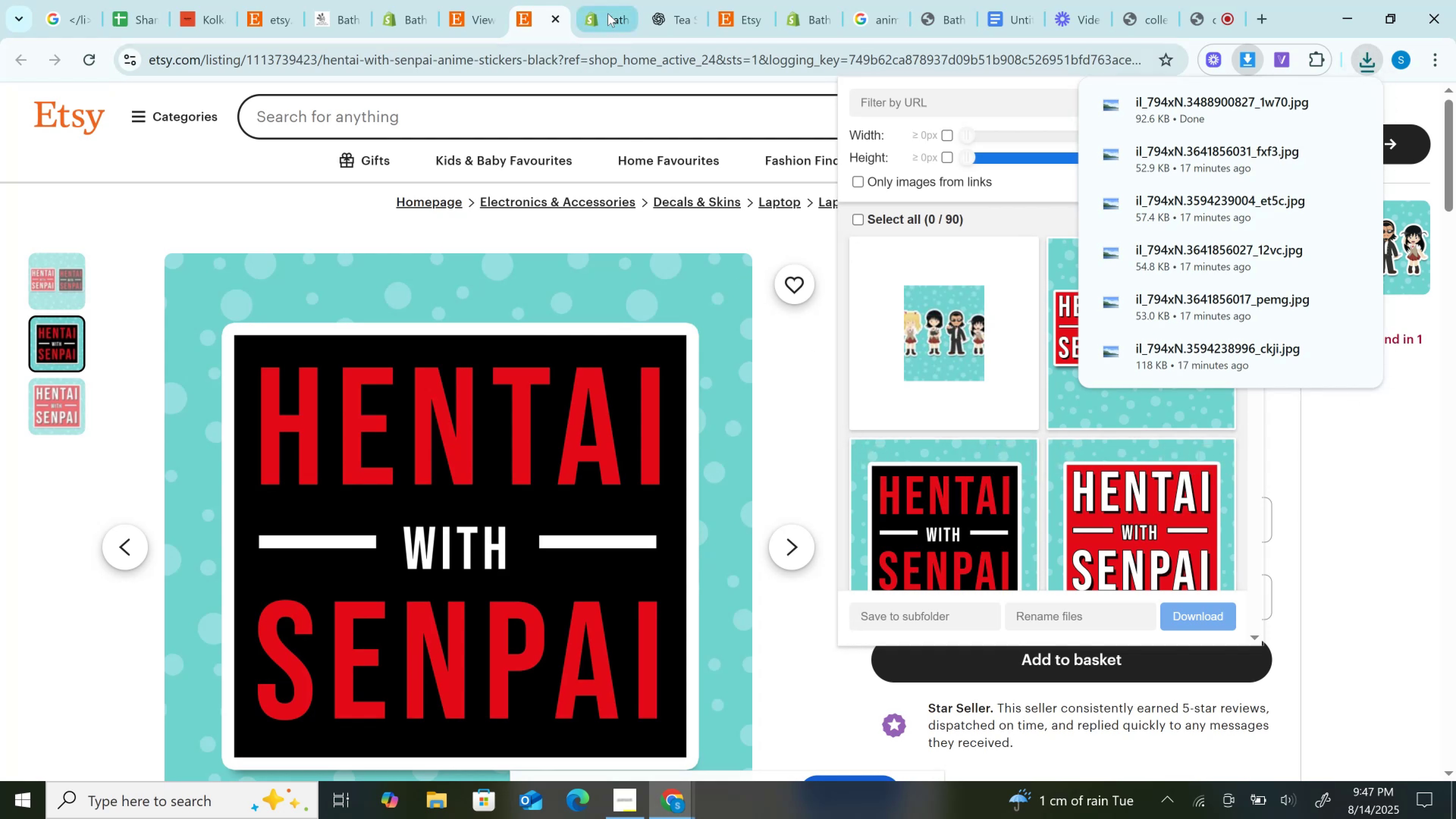 
left_click([606, 0])
 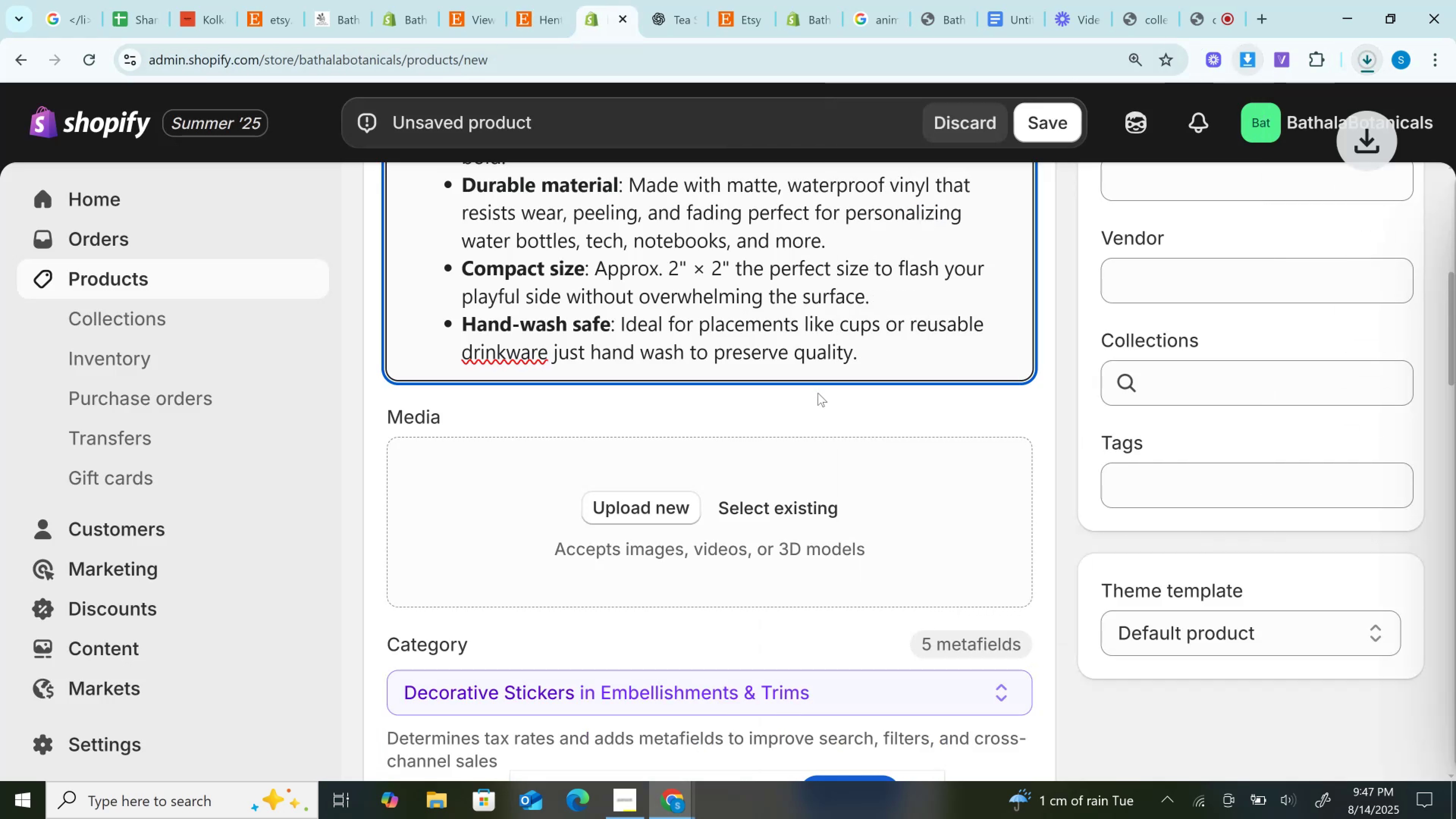 
scroll: coordinate [818, 393], scroll_direction: down, amount: 2.0
 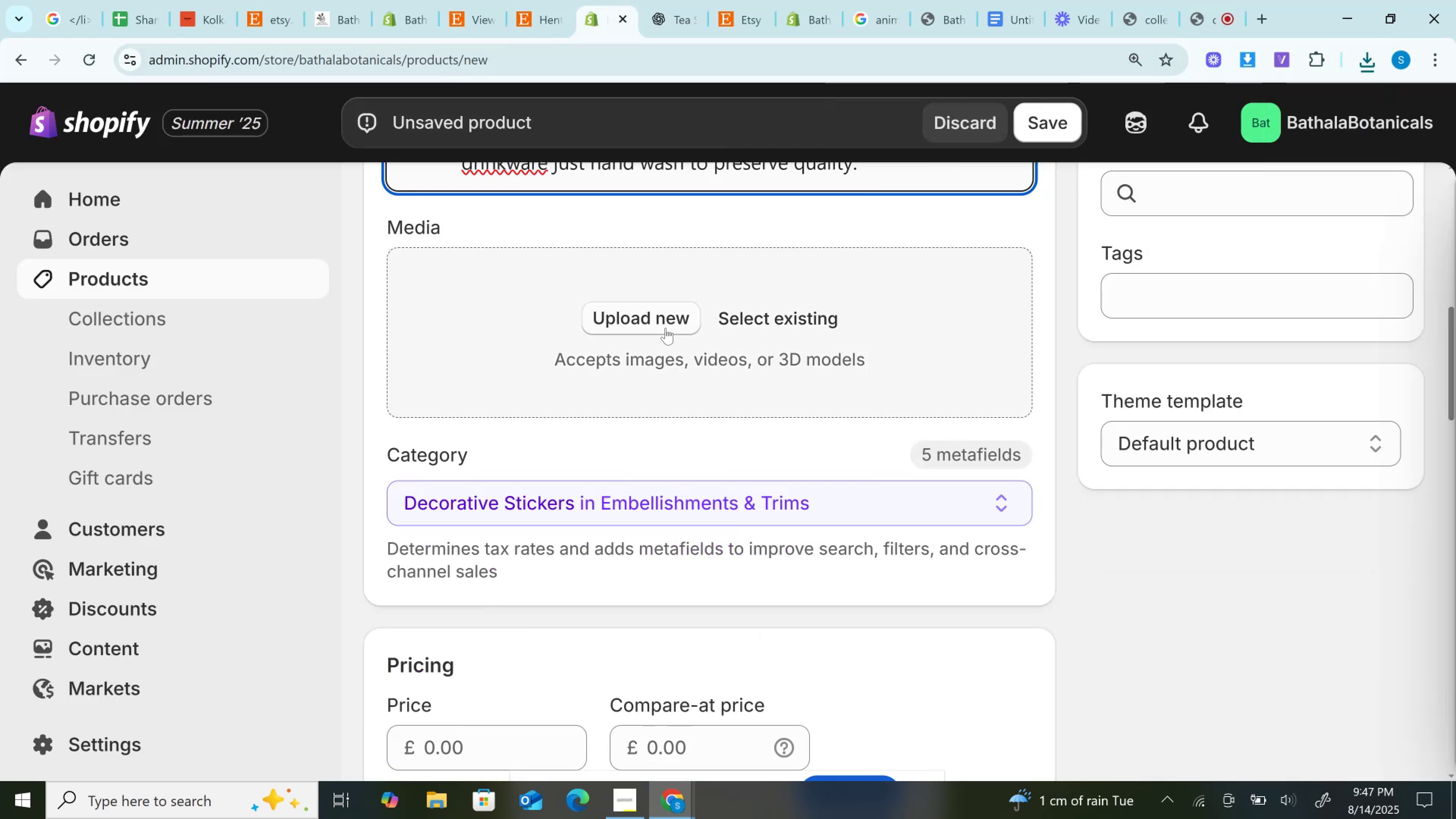 
left_click([665, 317])
 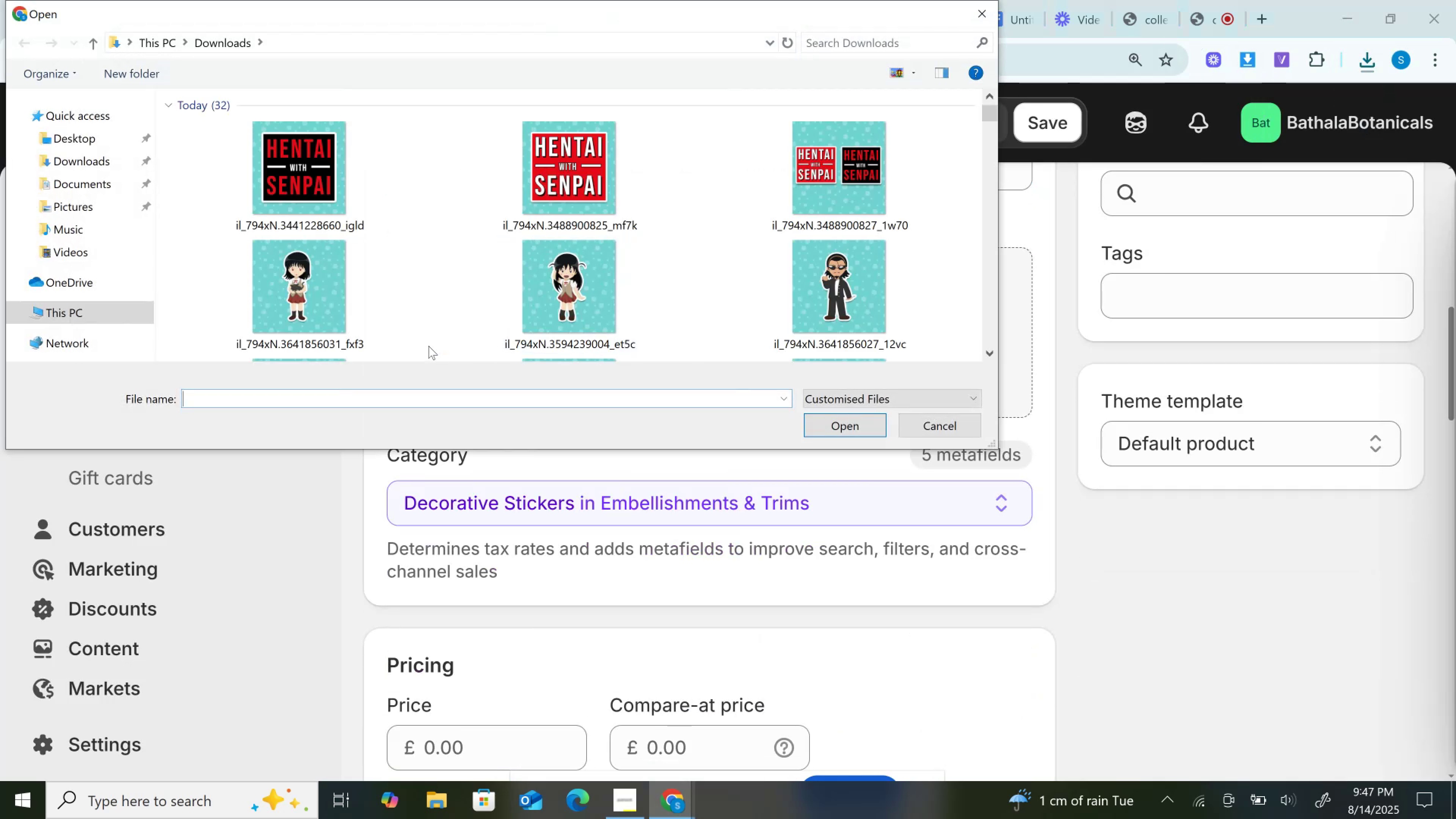 
wait(5.68)
 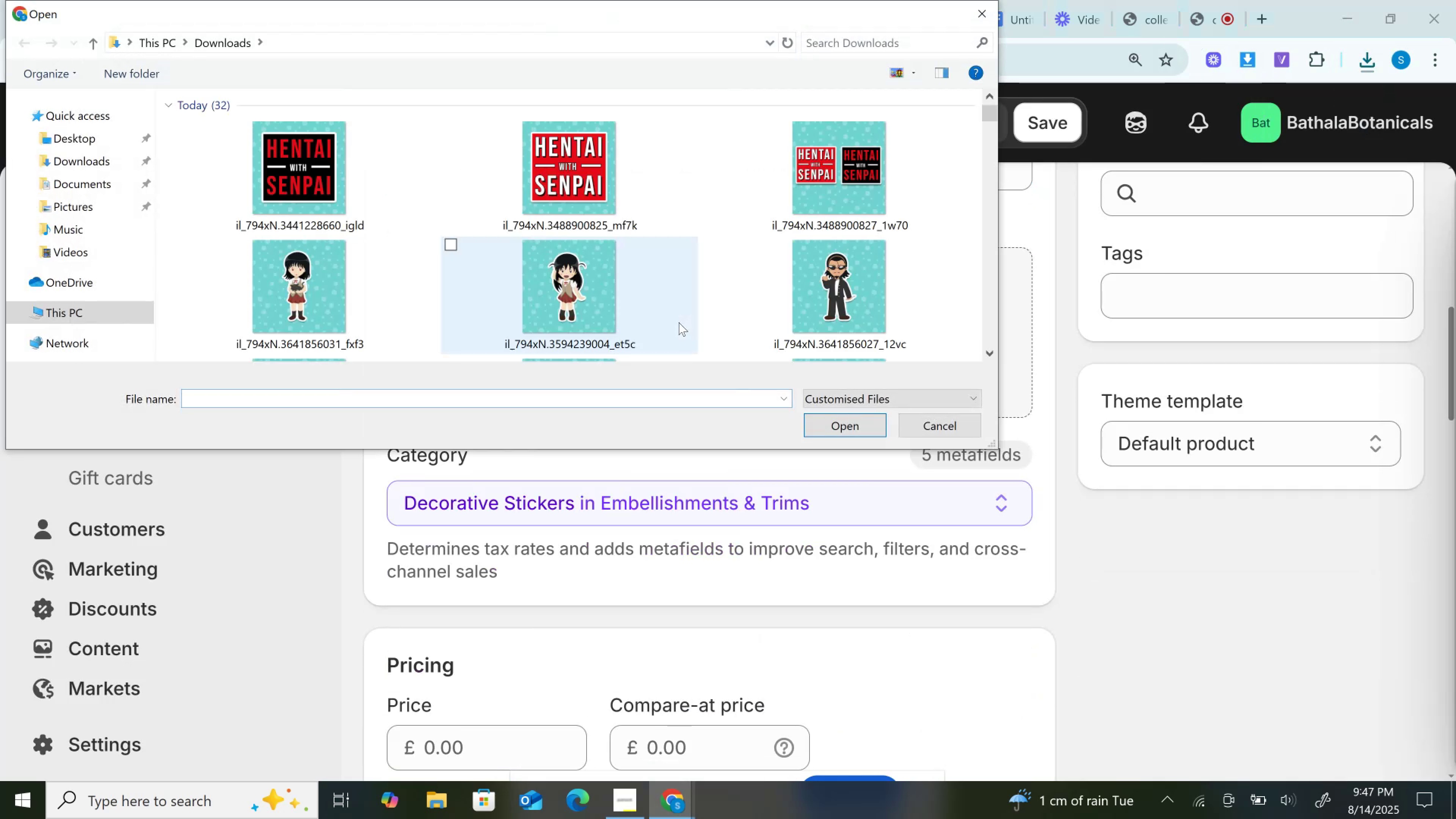 
hold_key(key=ControlLeft, duration=1.52)
left_click([353, 165])
 